 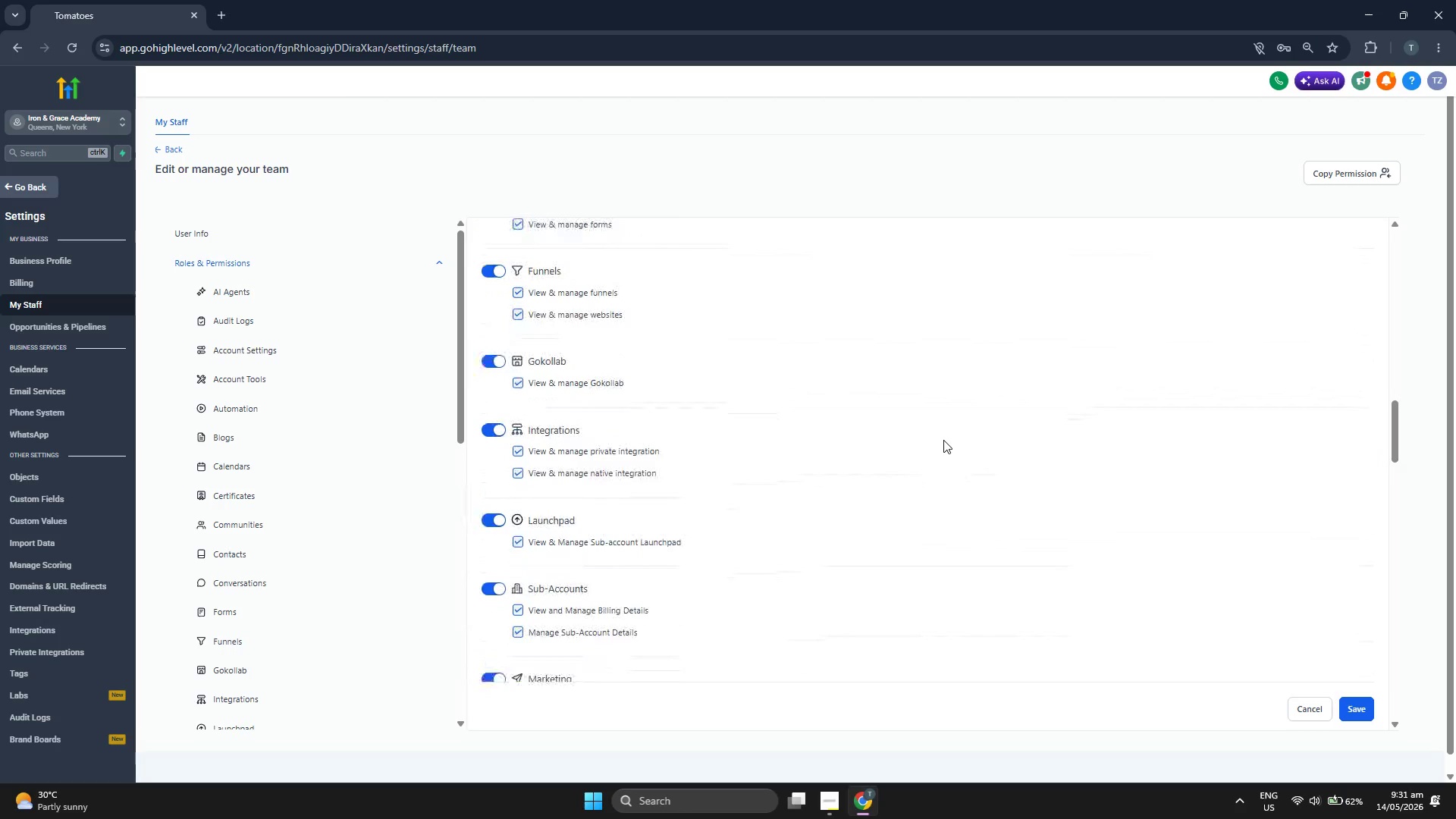 
scroll: coordinate [943, 440], scroll_direction: down, amount: 5.0
 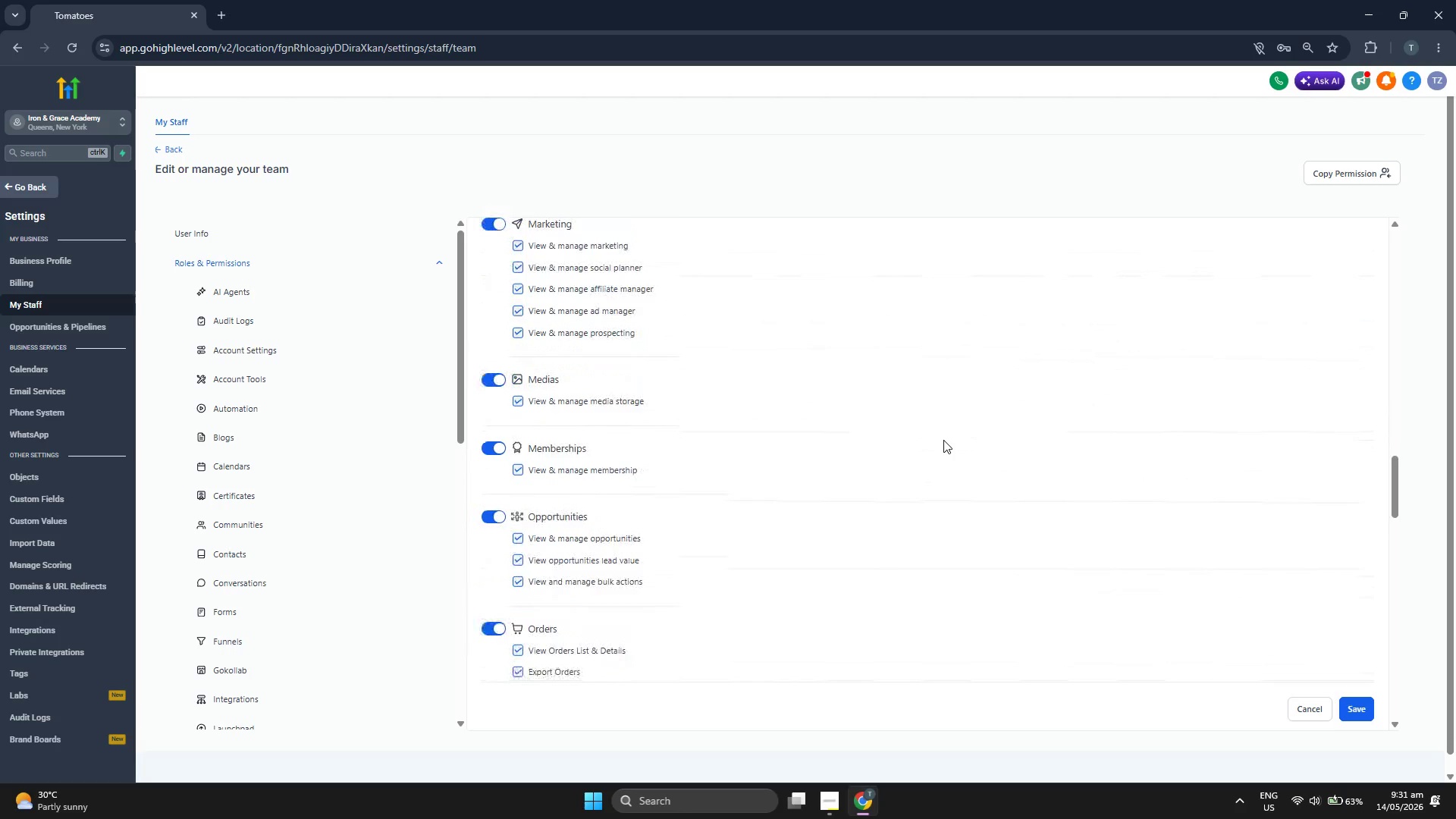 
scroll: coordinate [943, 436], scroll_direction: down, amount: 5.0
 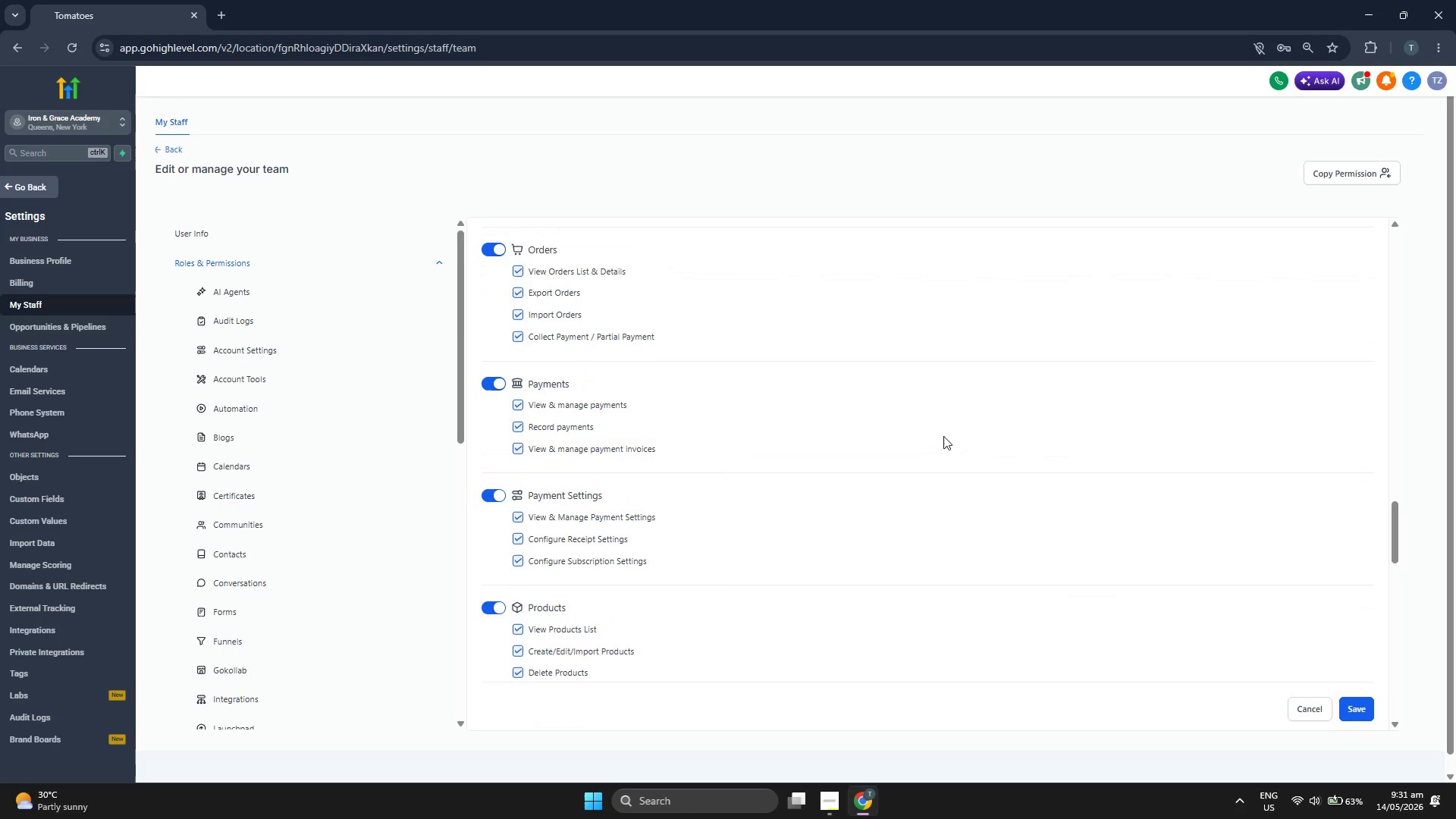 
scroll: coordinate [942, 440], scroll_direction: down, amount: 6.0
 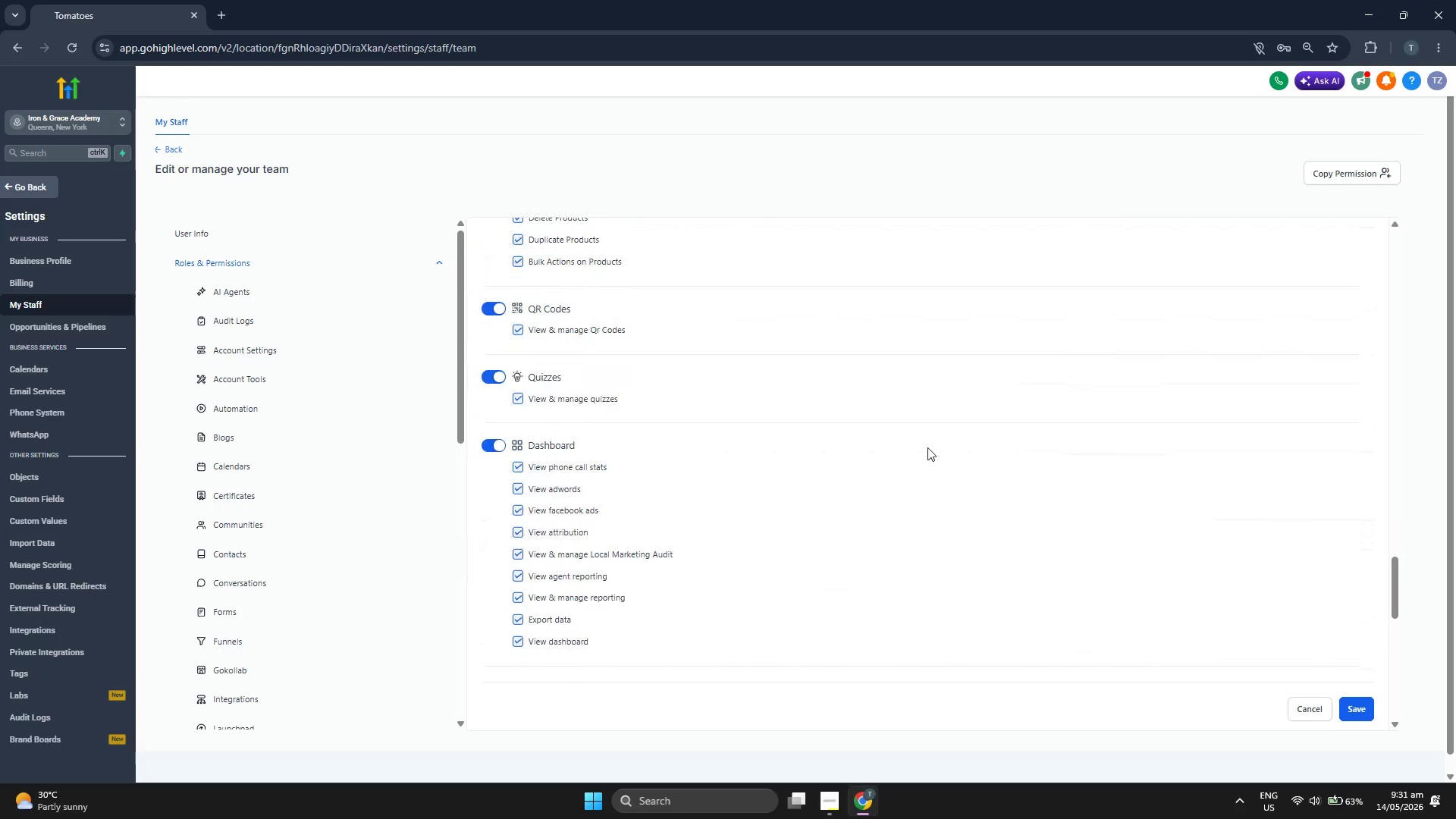 
scroll: coordinate [931, 438], scroll_direction: down, amount: 6.0
 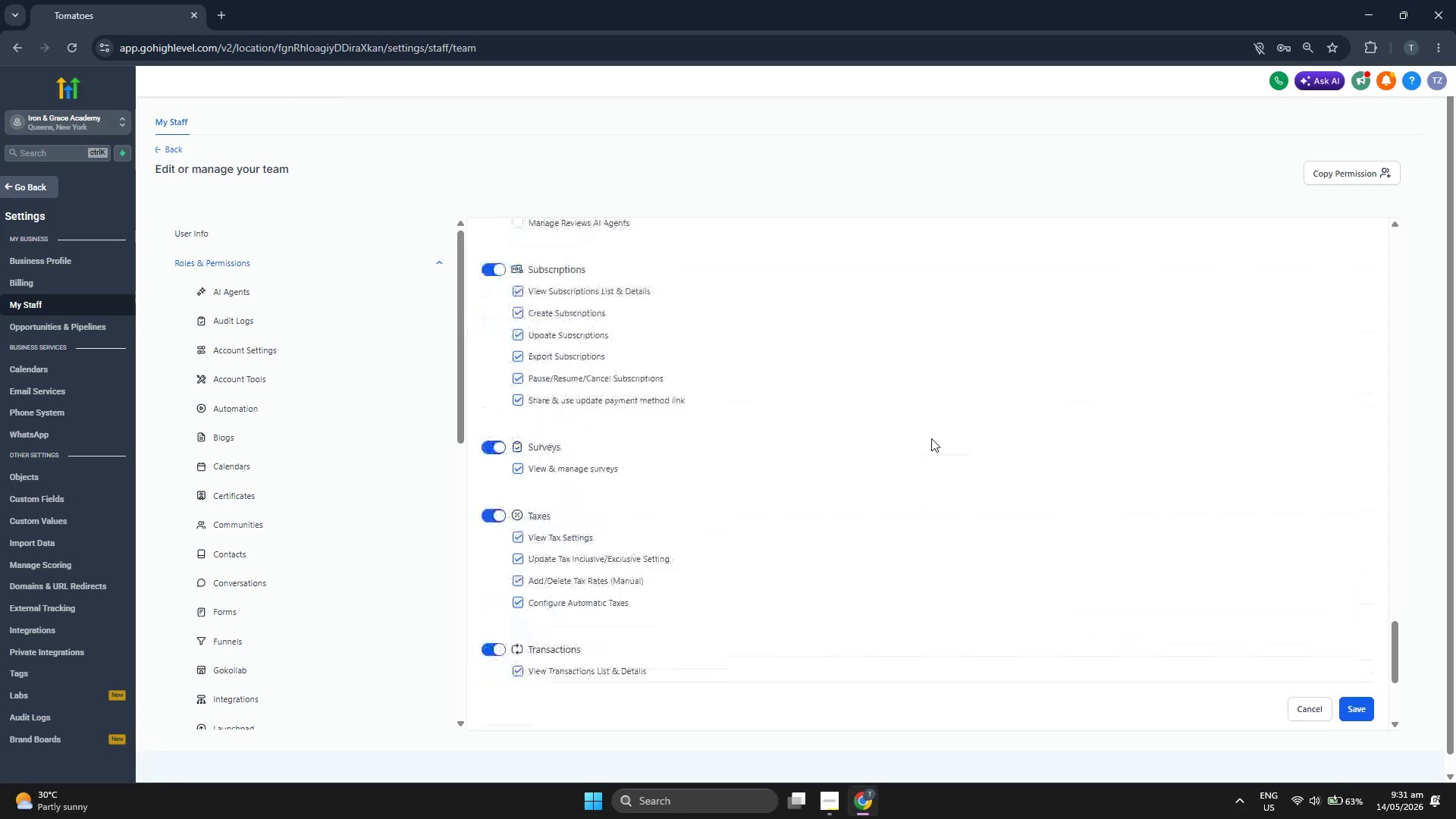 
scroll: coordinate [920, 325], scroll_direction: down, amount: 6.0
 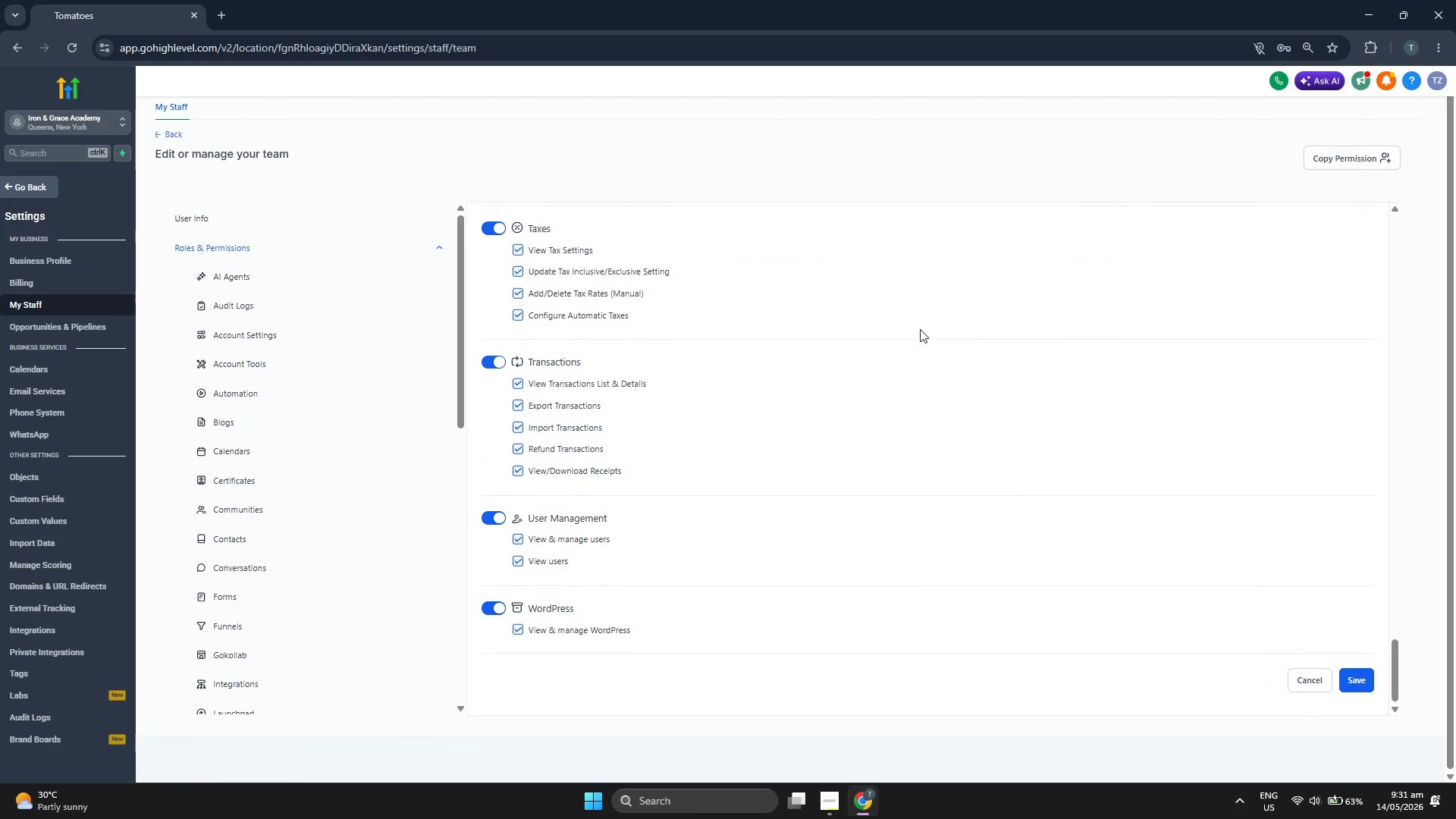 
scroll: coordinate [919, 340], scroll_direction: up, amount: 1.0
 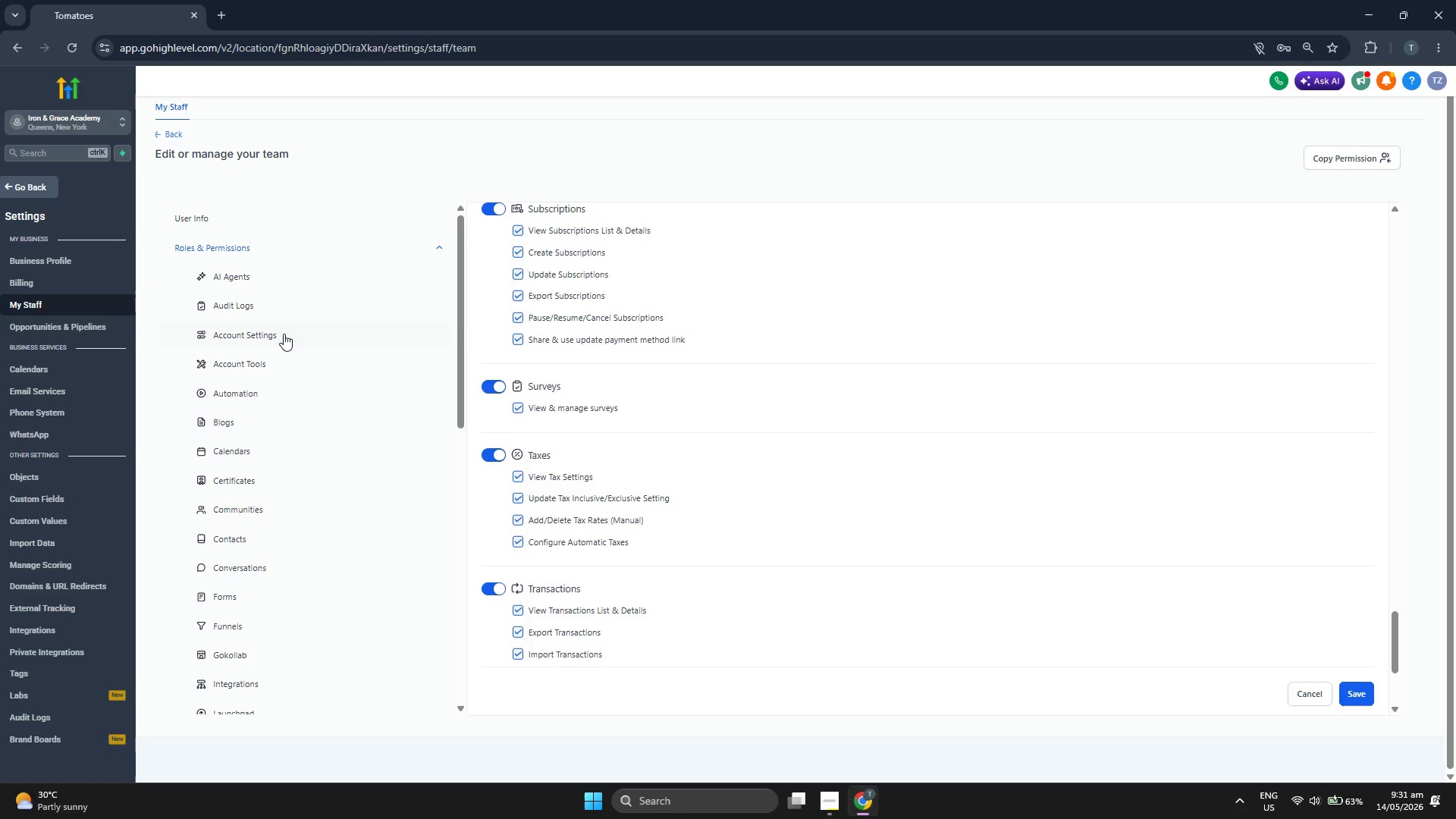 
left_click([284, 334])
 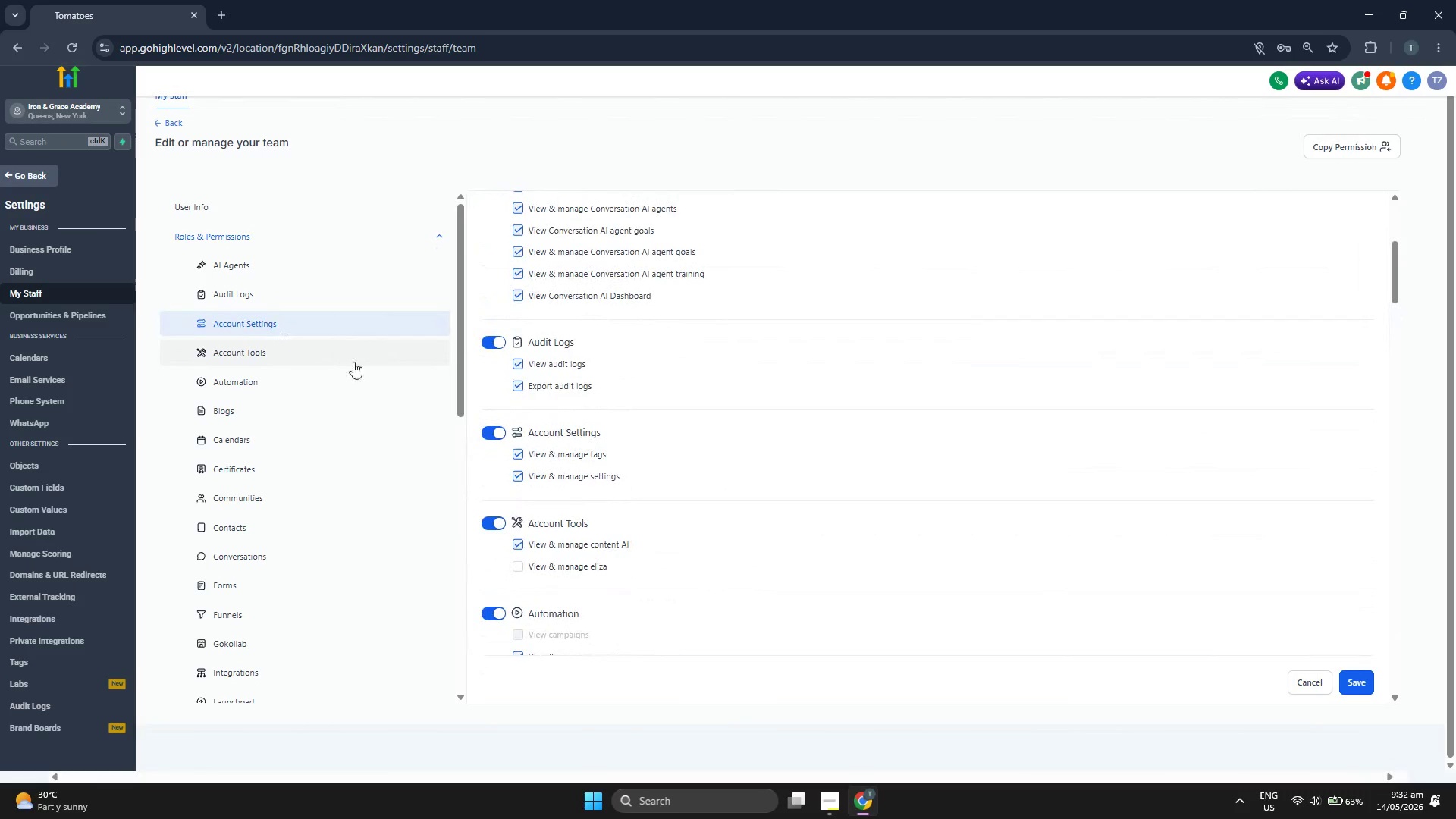 
scroll: coordinate [323, 420], scroll_direction: up, amount: 2.0
 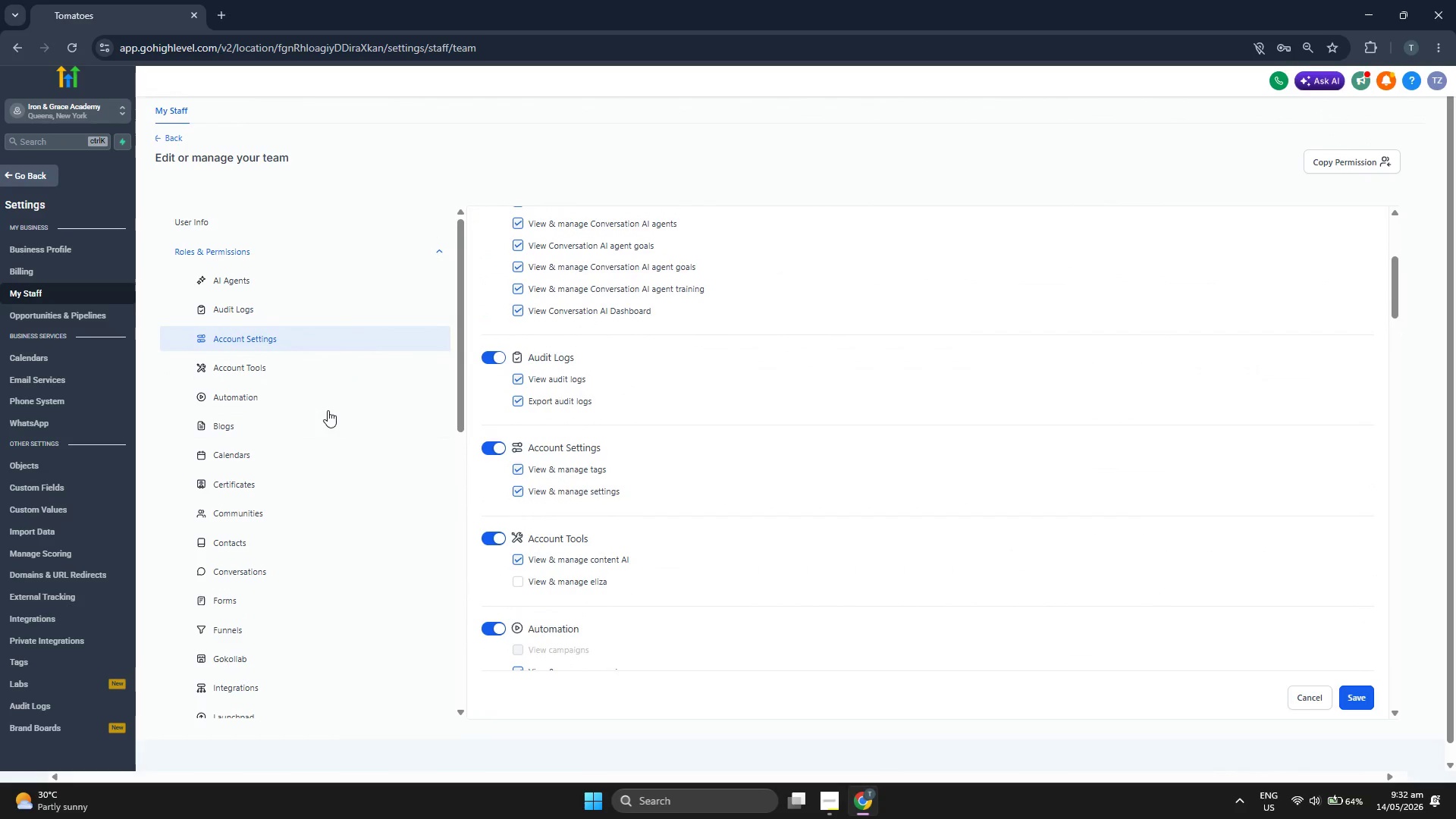 
scroll: coordinate [328, 410], scroll_direction: down, amount: 1.0
 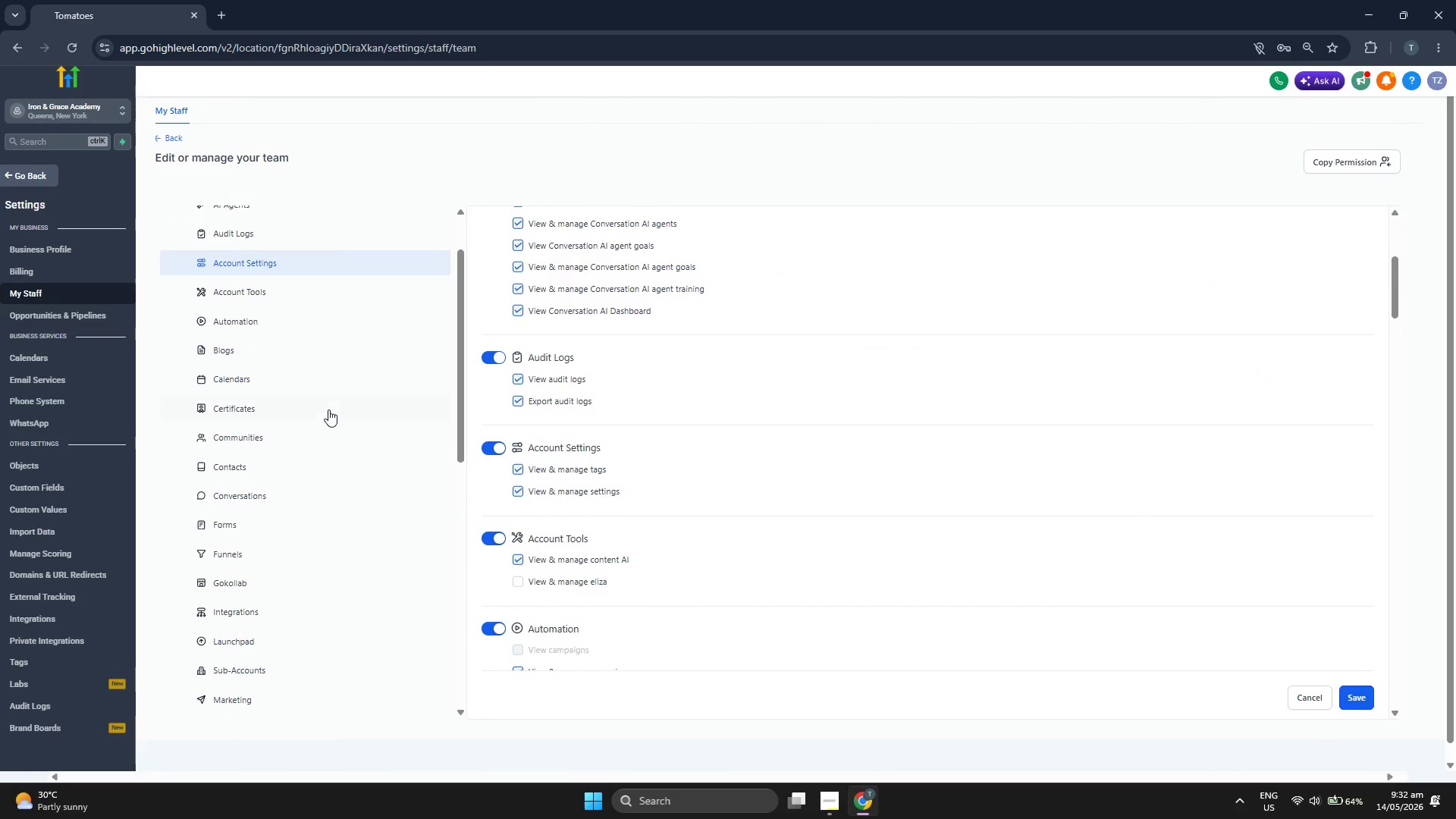 
scroll: coordinate [328, 410], scroll_direction: up, amount: 3.0
 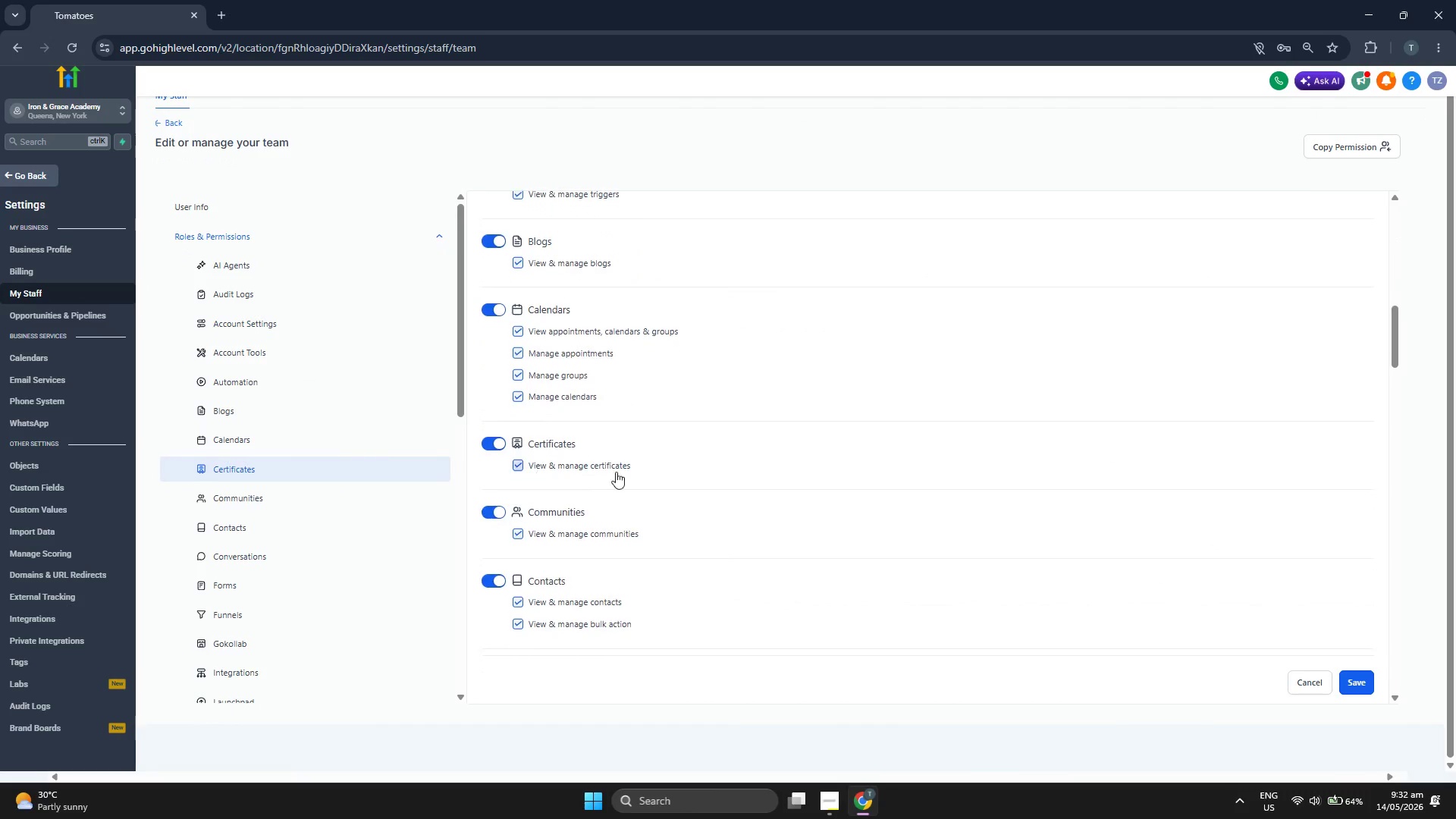 
scroll: coordinate [899, 514], scroll_direction: down, amount: 6.0
 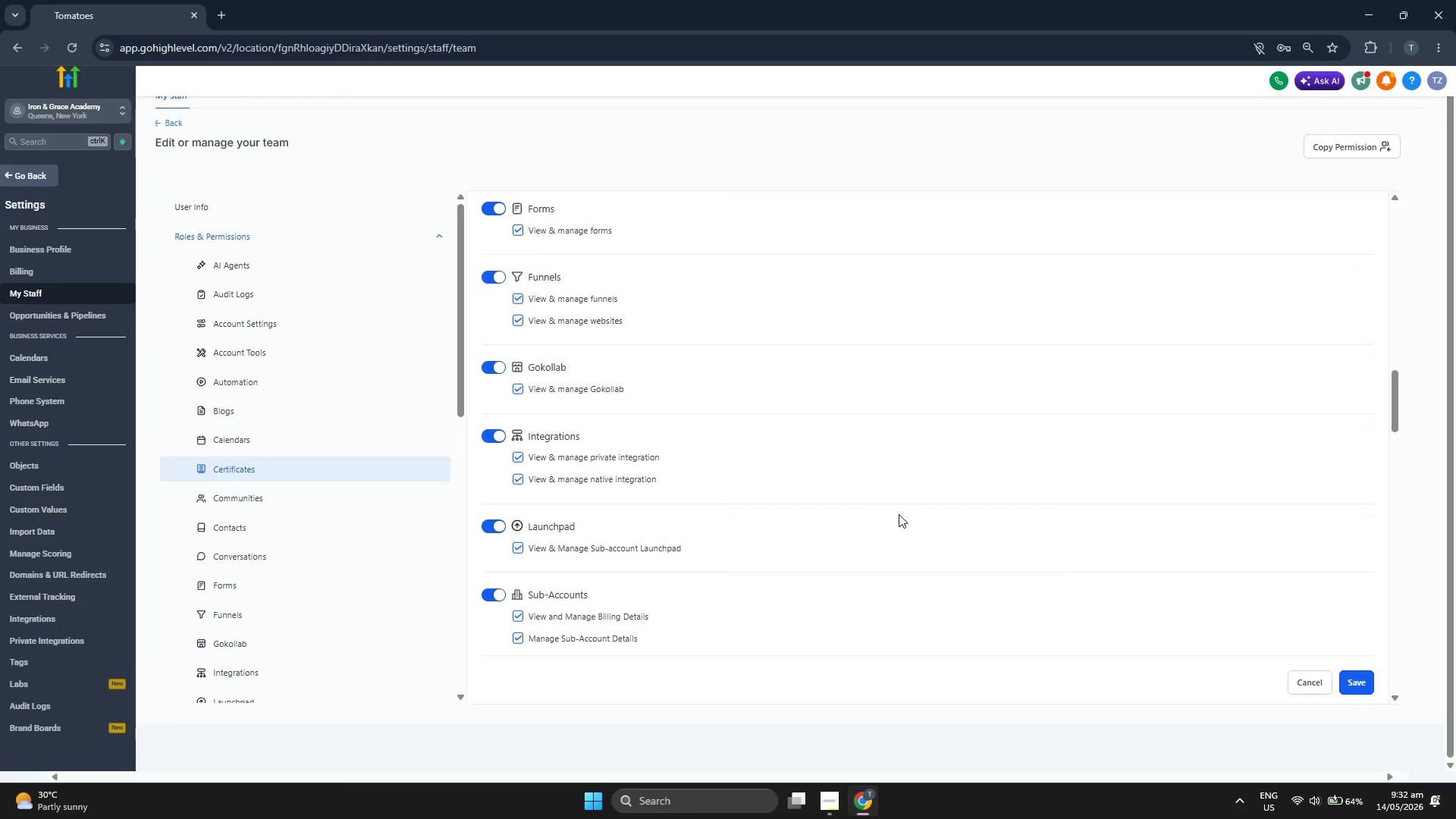 
scroll: coordinate [899, 514], scroll_direction: down, amount: 3.0
 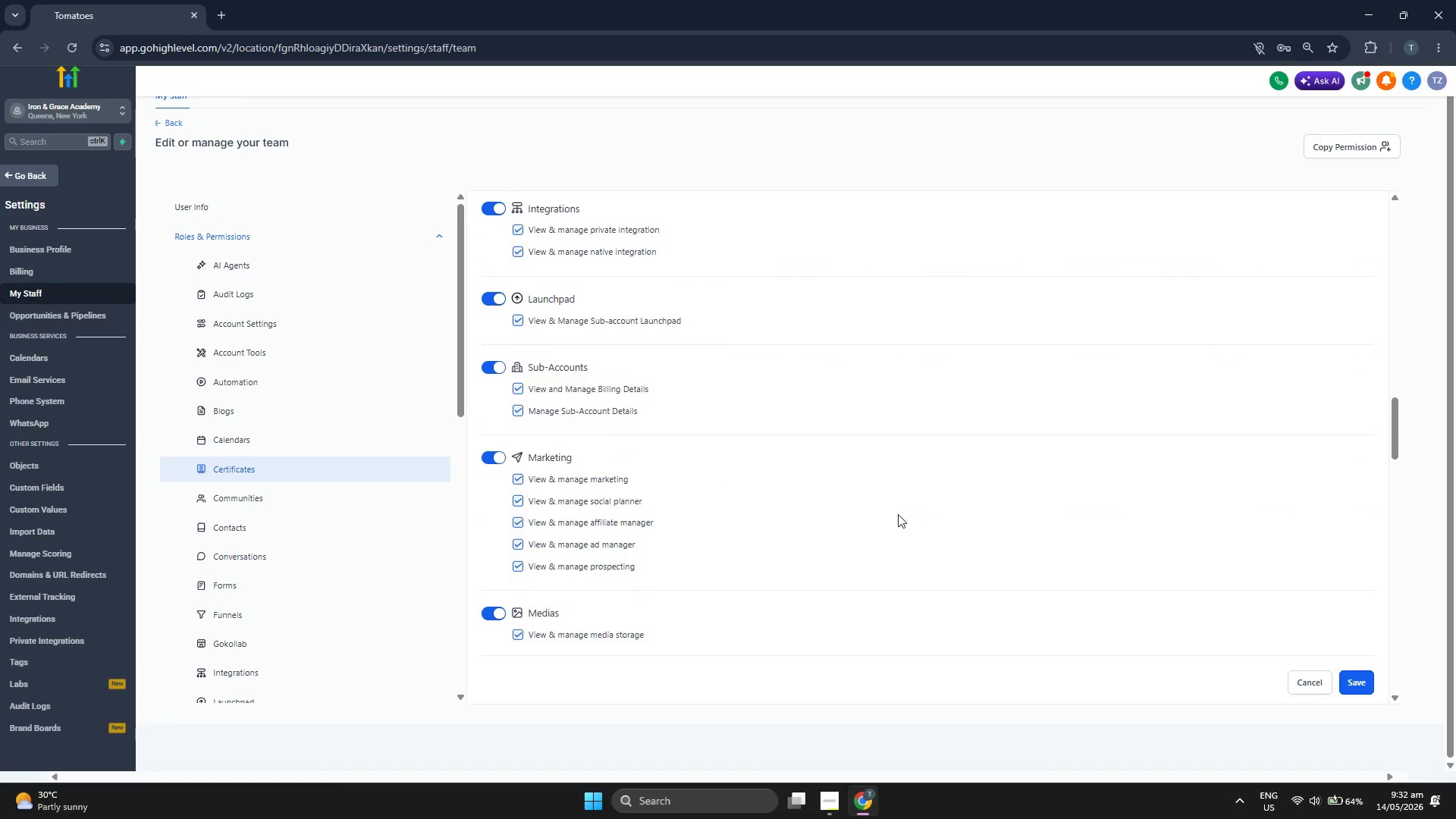 
scroll: coordinate [898, 514], scroll_direction: up, amount: 5.0
 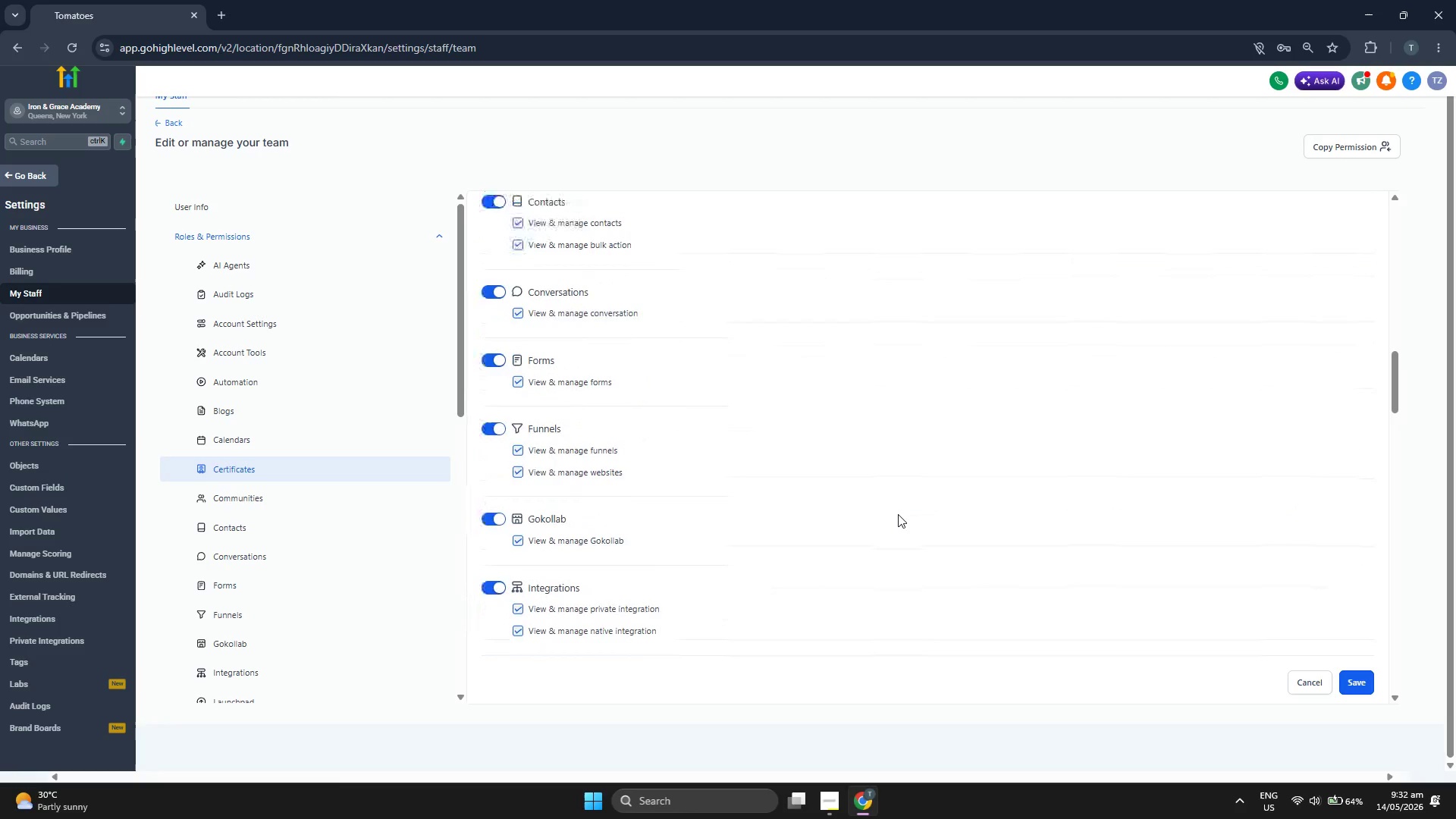 
scroll: coordinate [897, 509], scroll_direction: down, amount: 1.0
 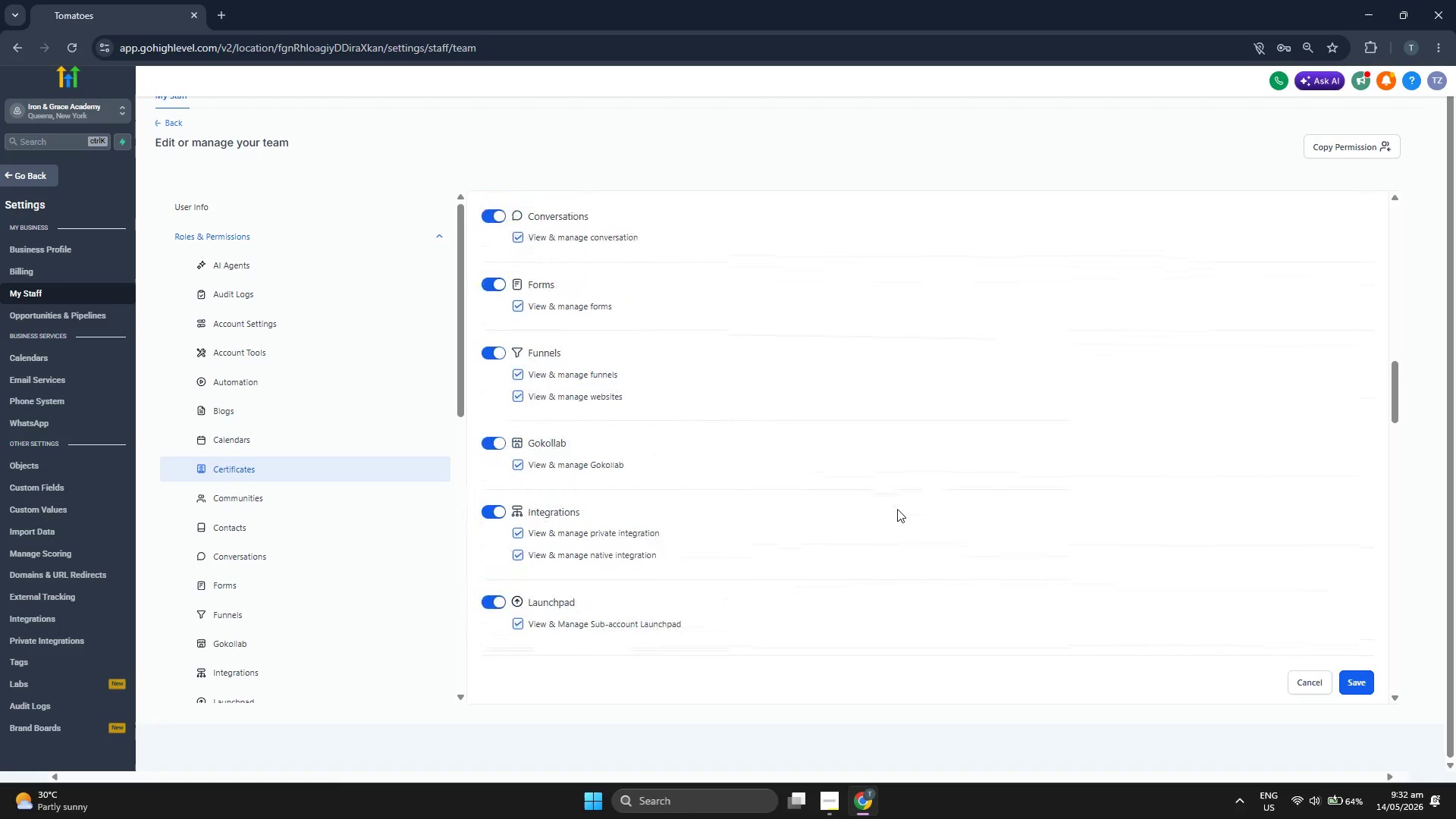 
scroll: coordinate [897, 509], scroll_direction: up, amount: 1.0
 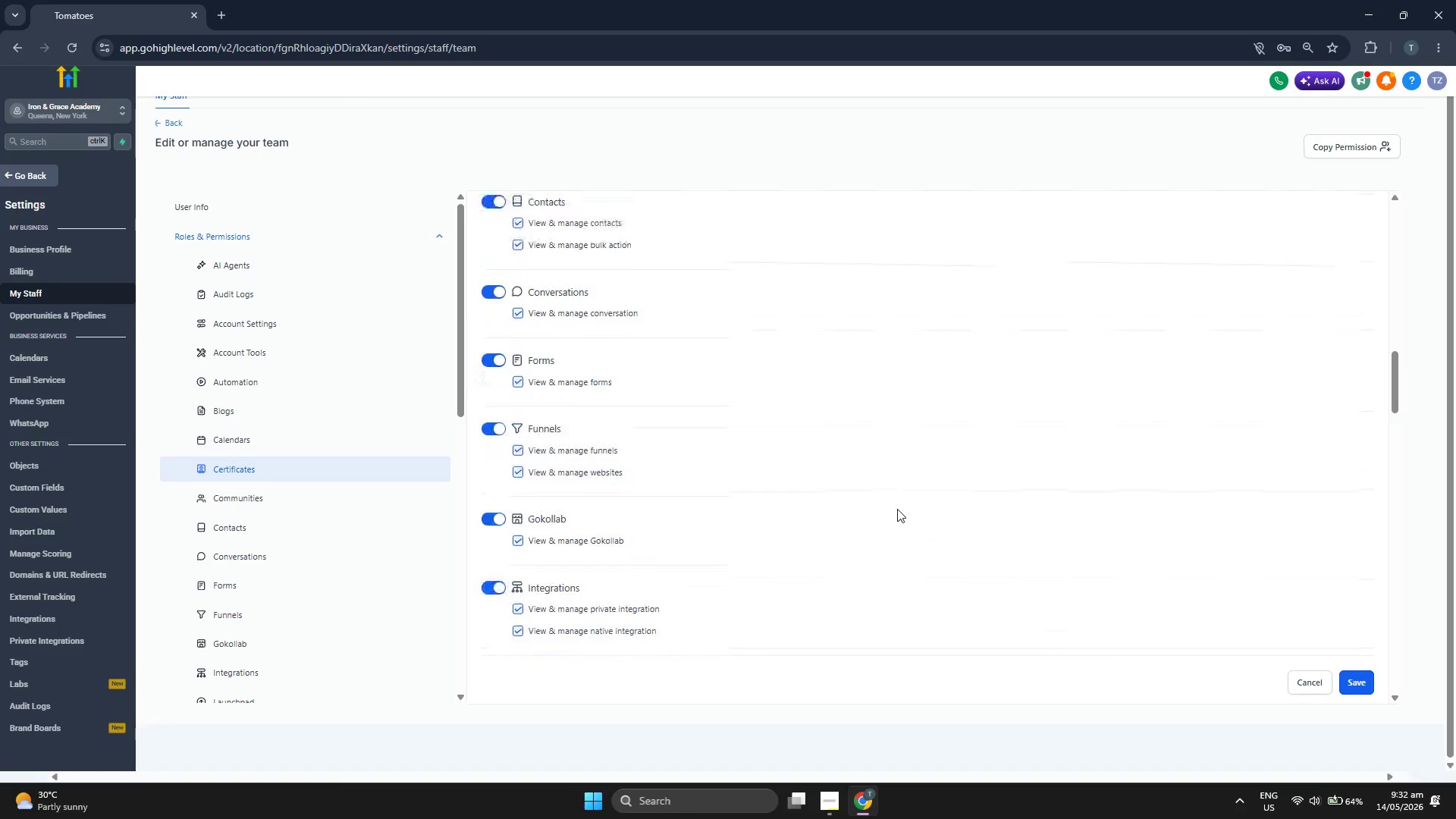 
scroll: coordinate [326, 432], scroll_direction: down, amount: 1.0
 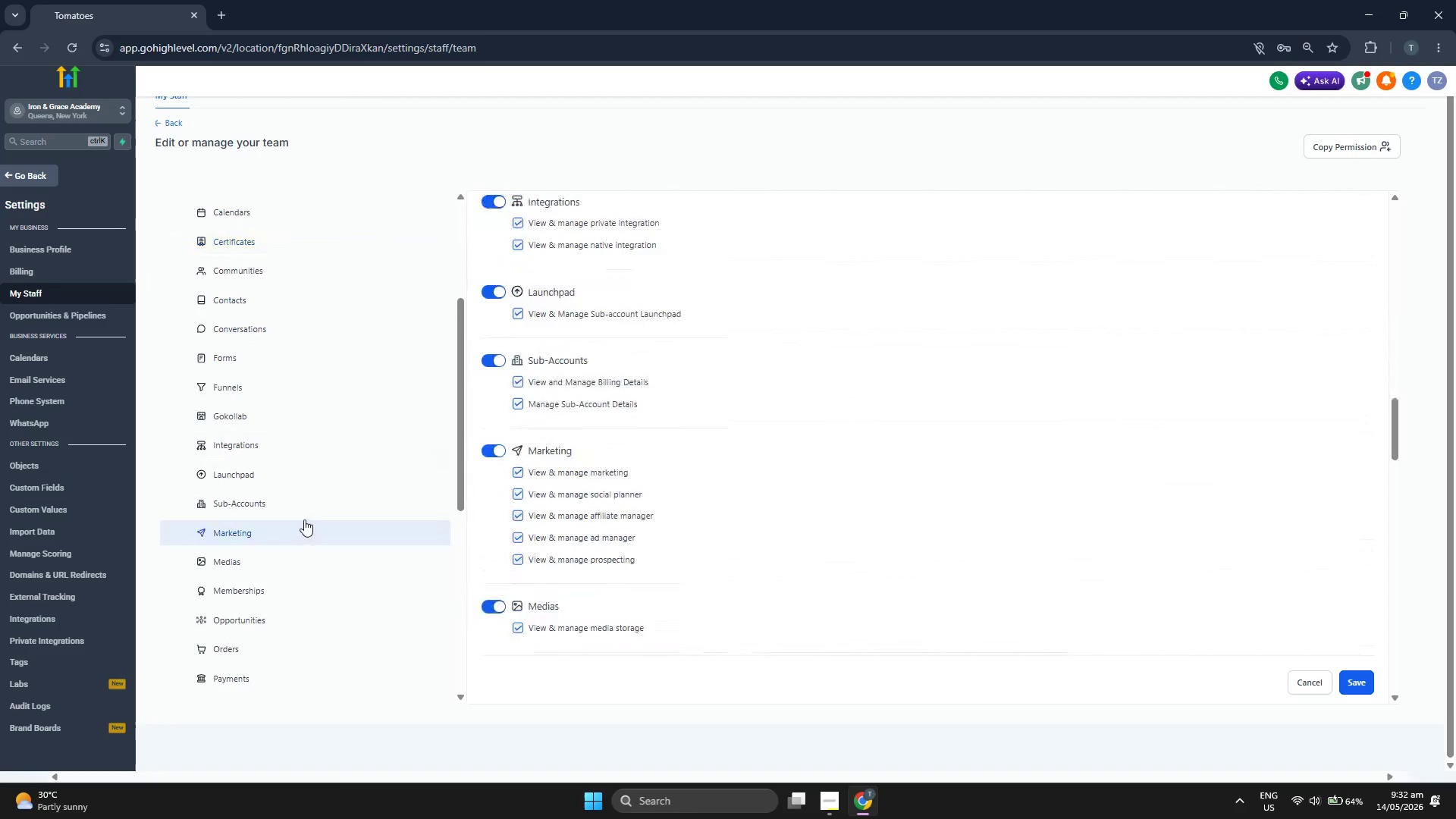 
left_click([312, 576])
 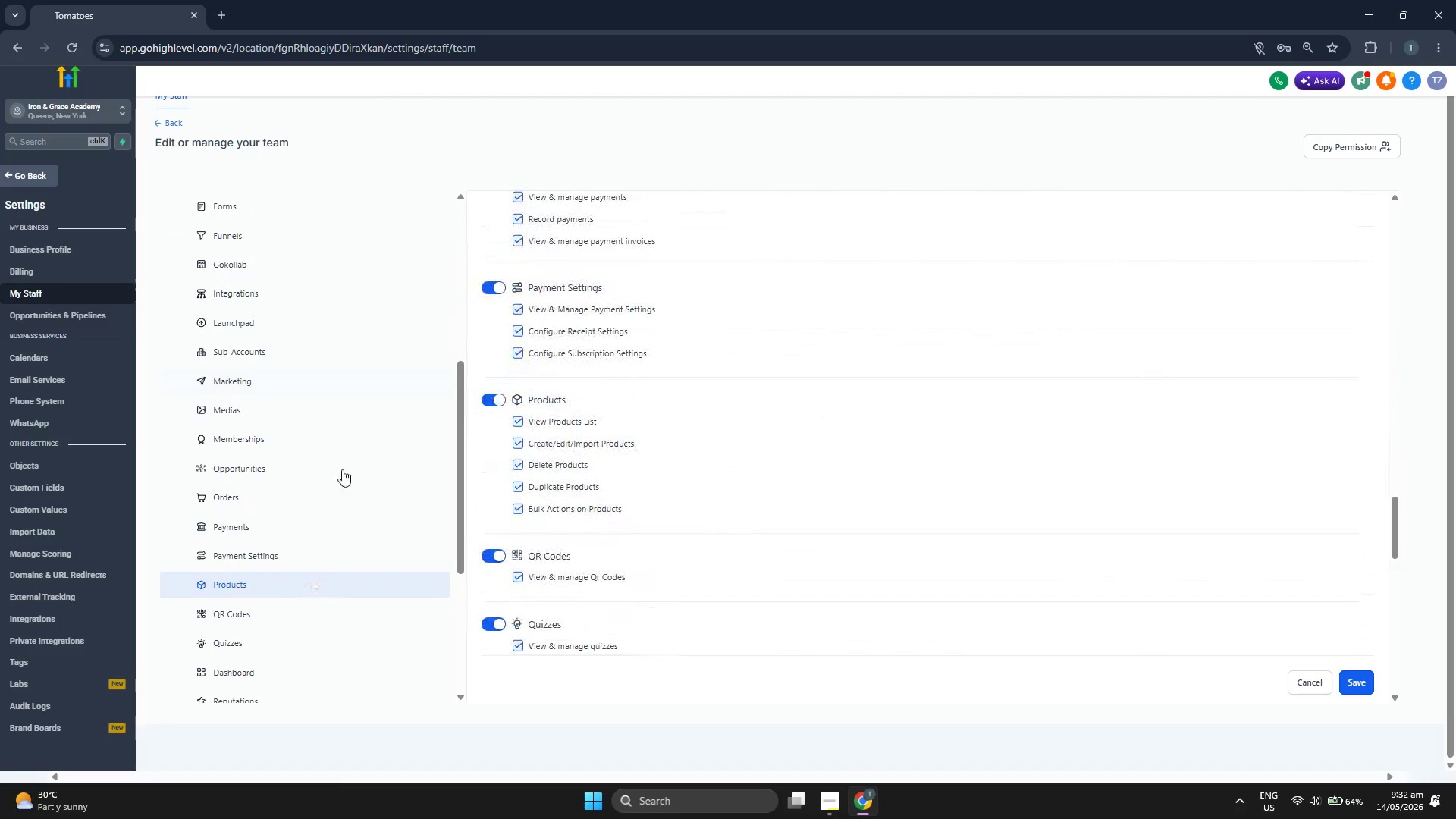 
scroll: coordinate [303, 519], scroll_direction: down, amount: 2.0
 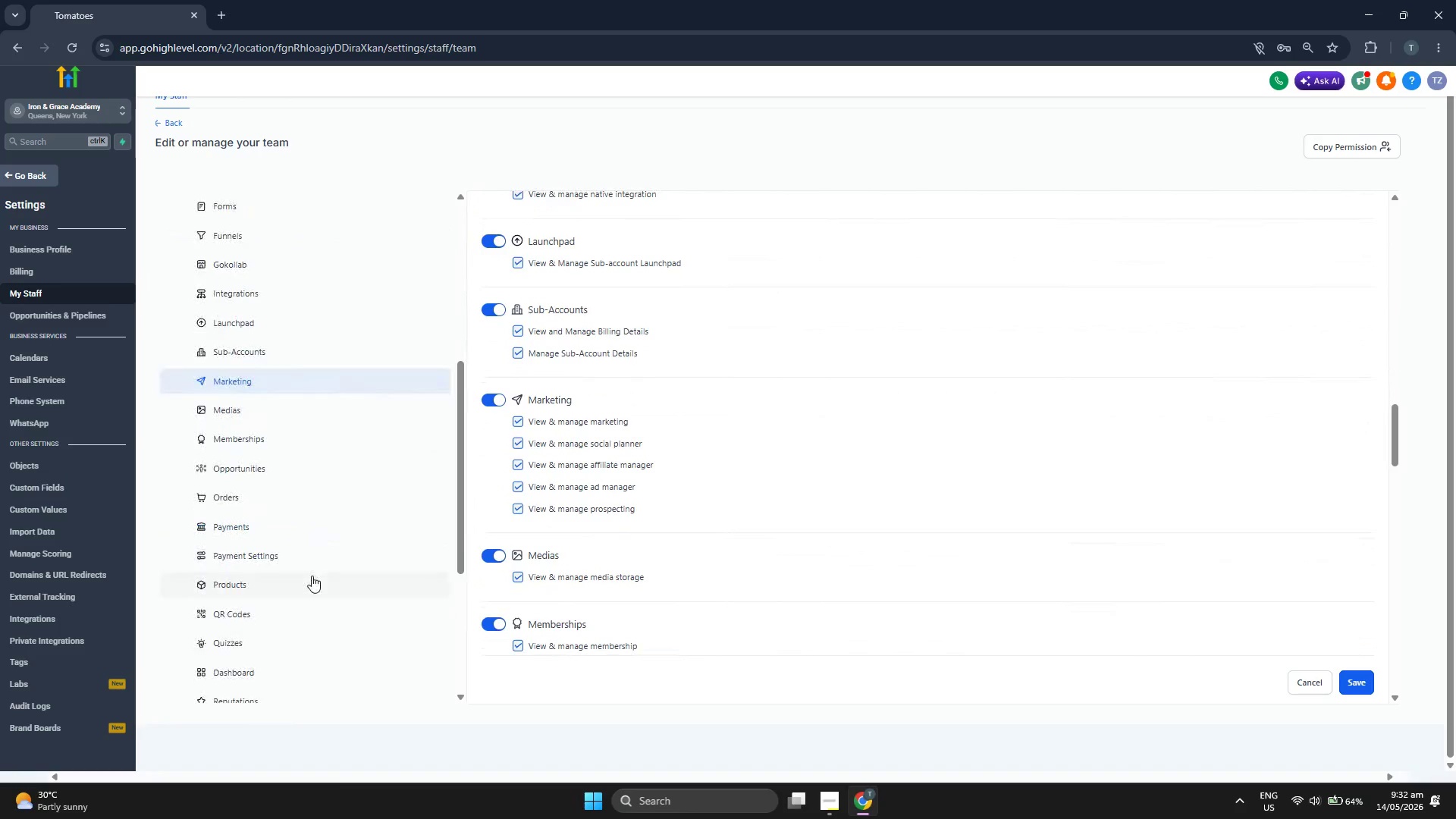 
scroll: coordinate [299, 447], scroll_direction: up, amount: 2.0
 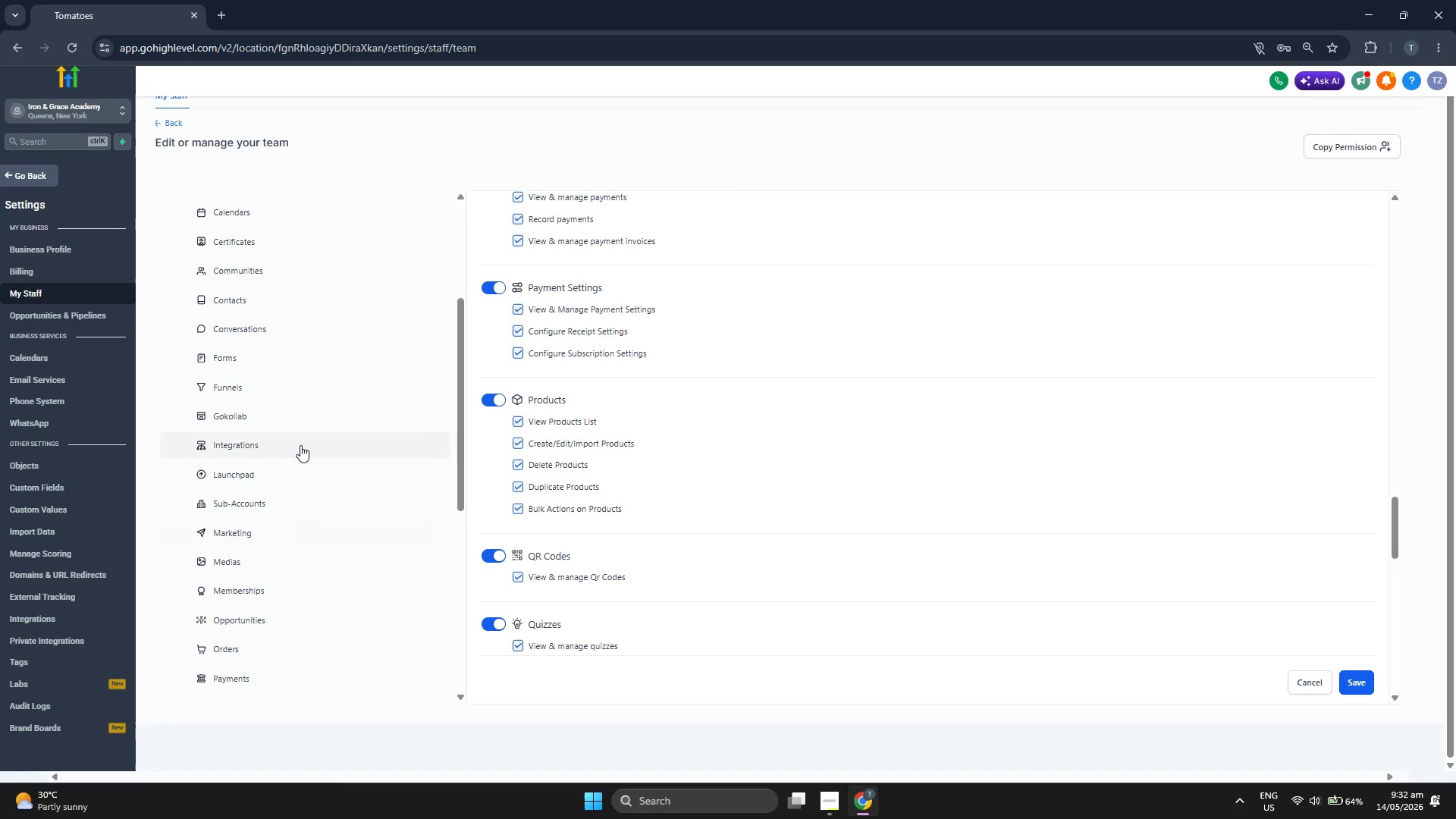 
wait(6.05)
 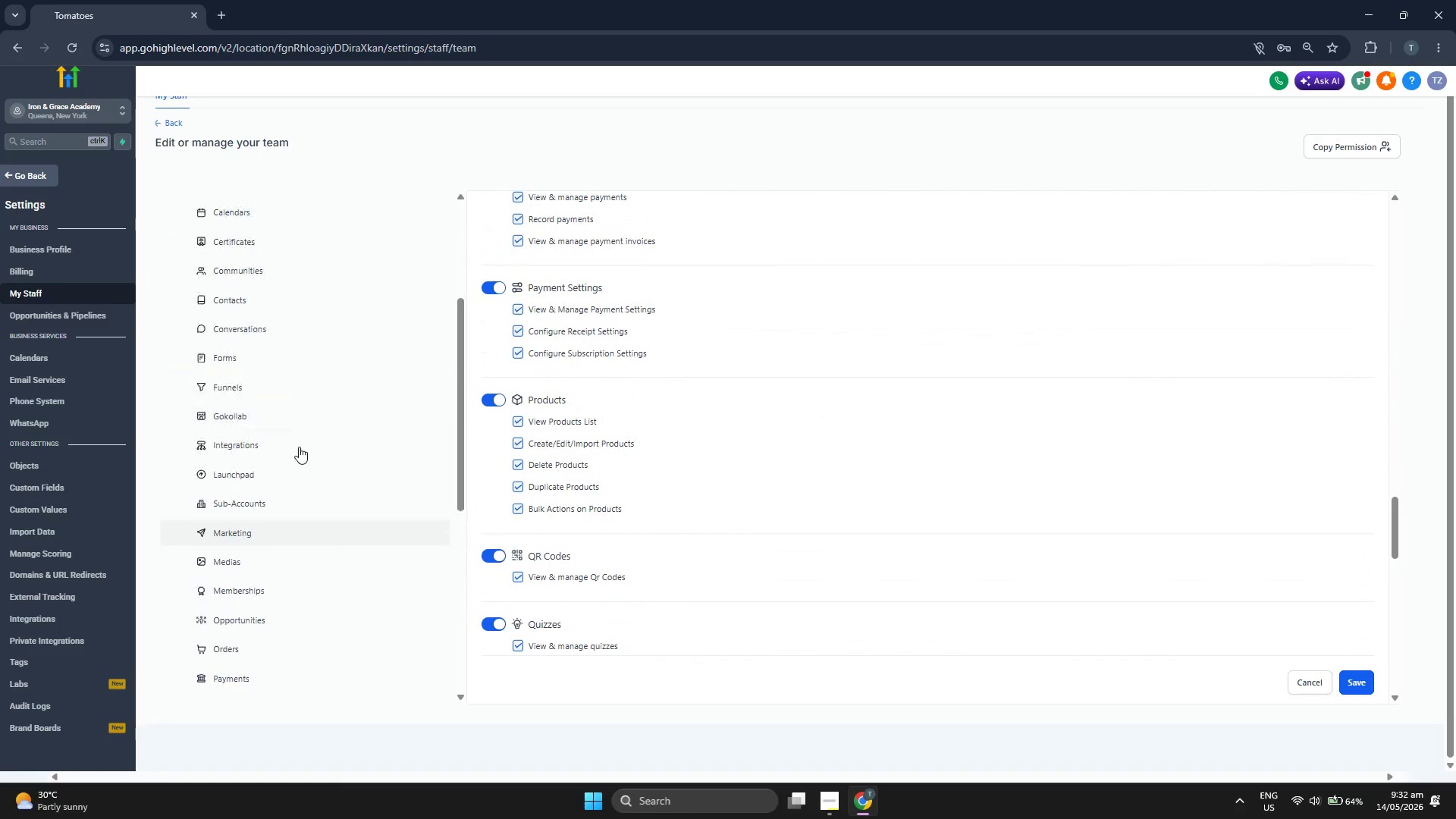 
scroll: coordinate [300, 448], scroll_direction: down, amount: 3.0
 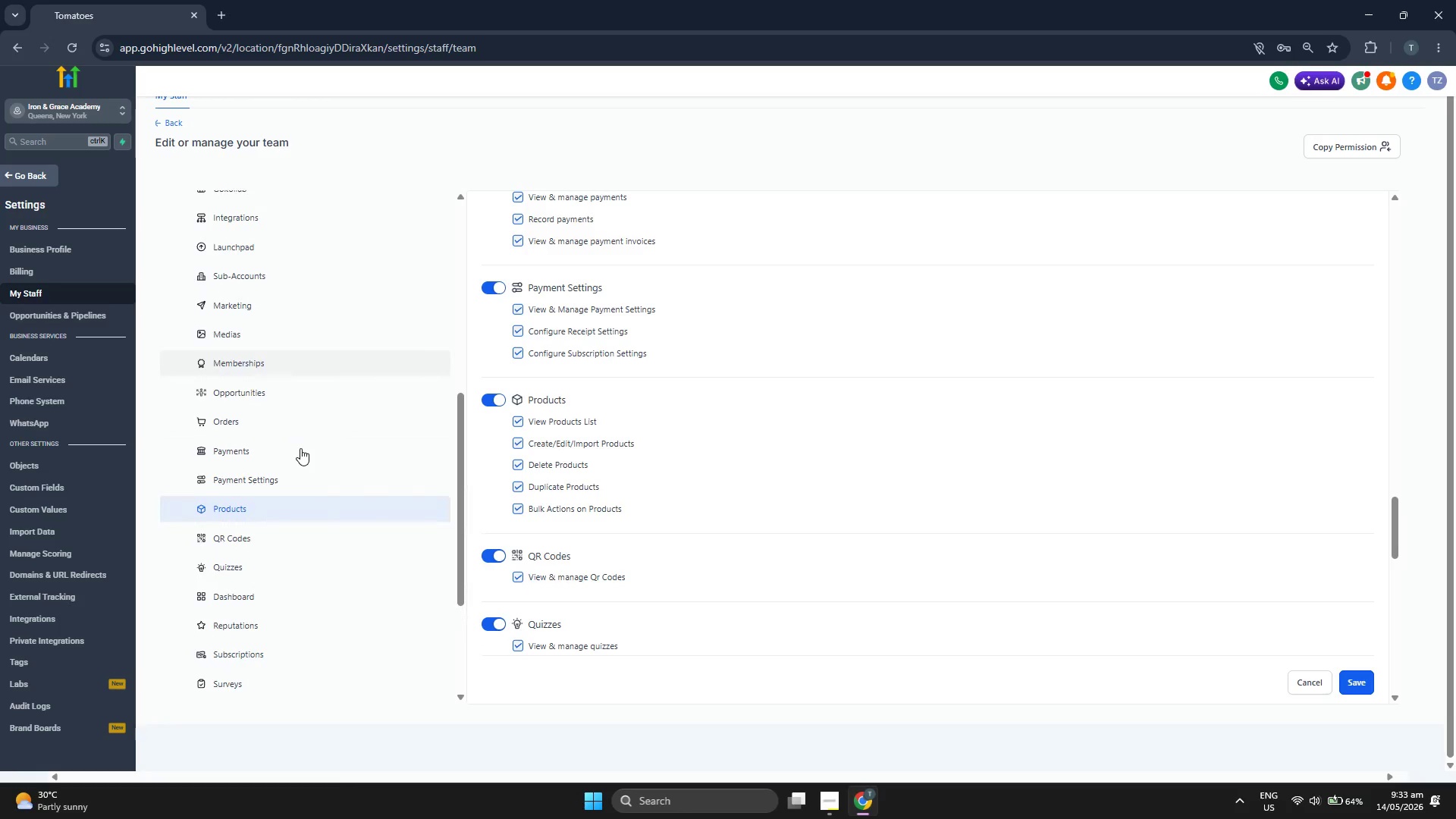 
scroll: coordinate [893, 542], scroll_direction: up, amount: 8.0
 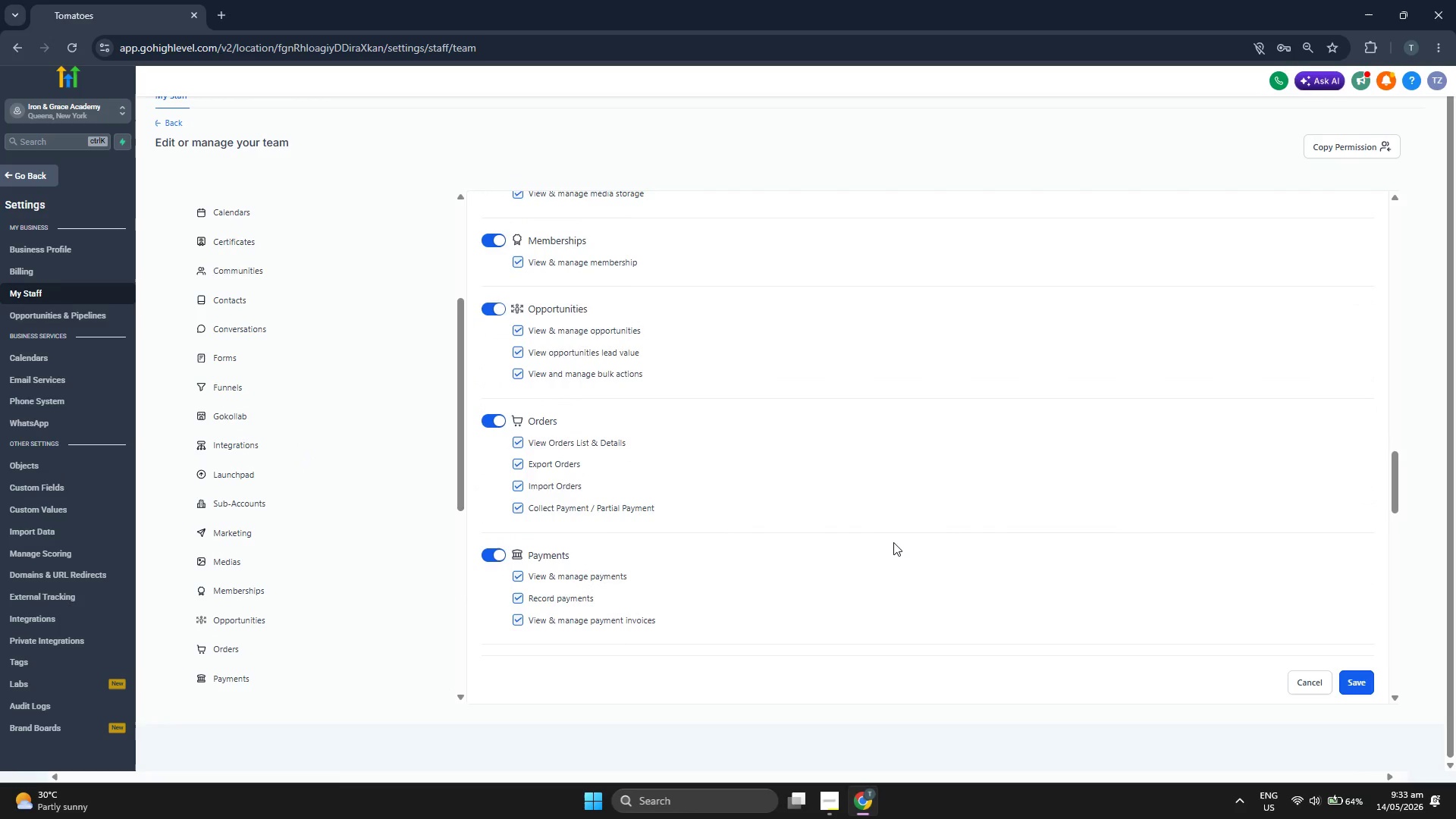 
scroll: coordinate [886, 542], scroll_direction: up, amount: 6.0
 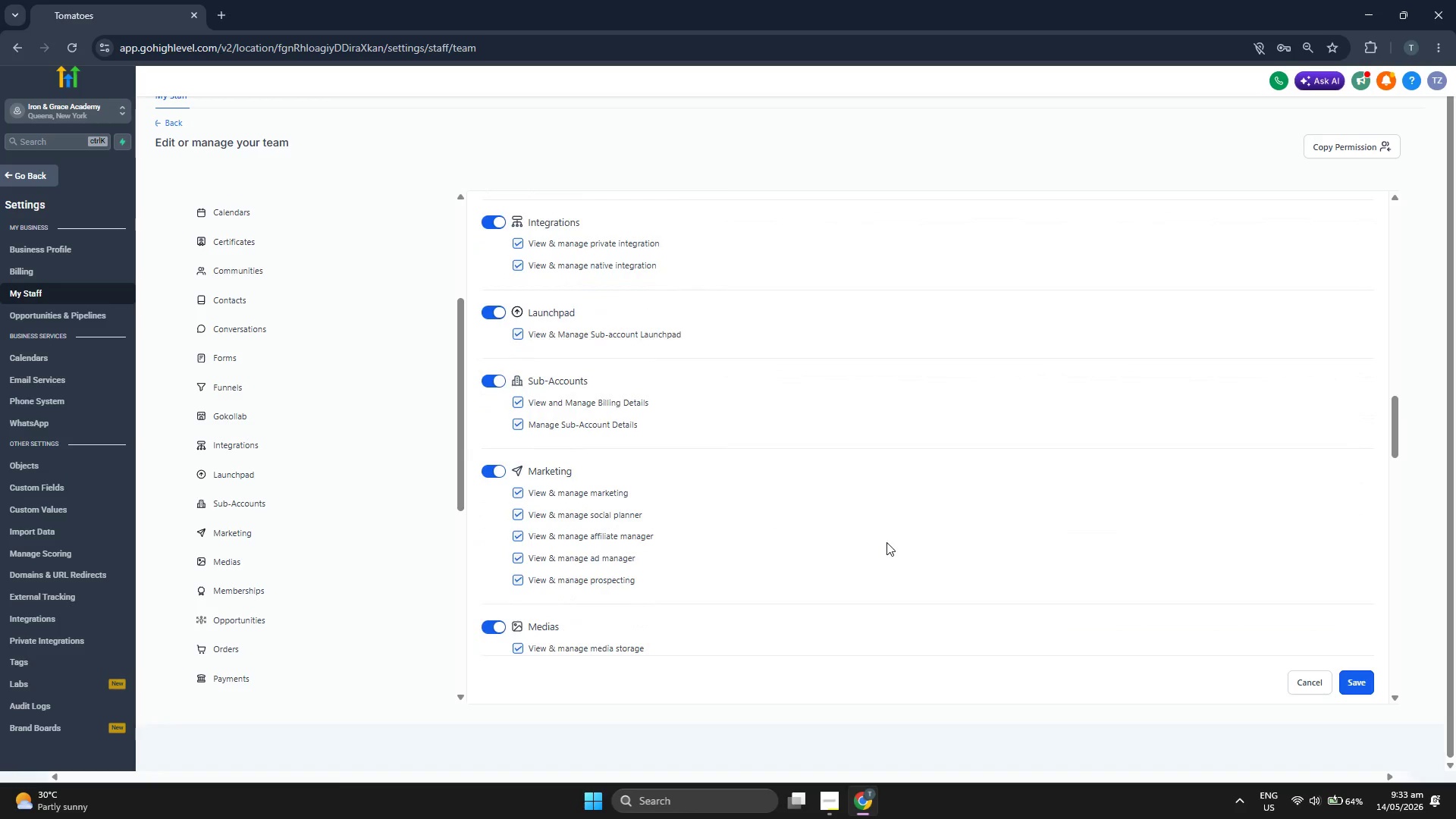 
scroll: coordinate [886, 542], scroll_direction: up, amount: 6.0
 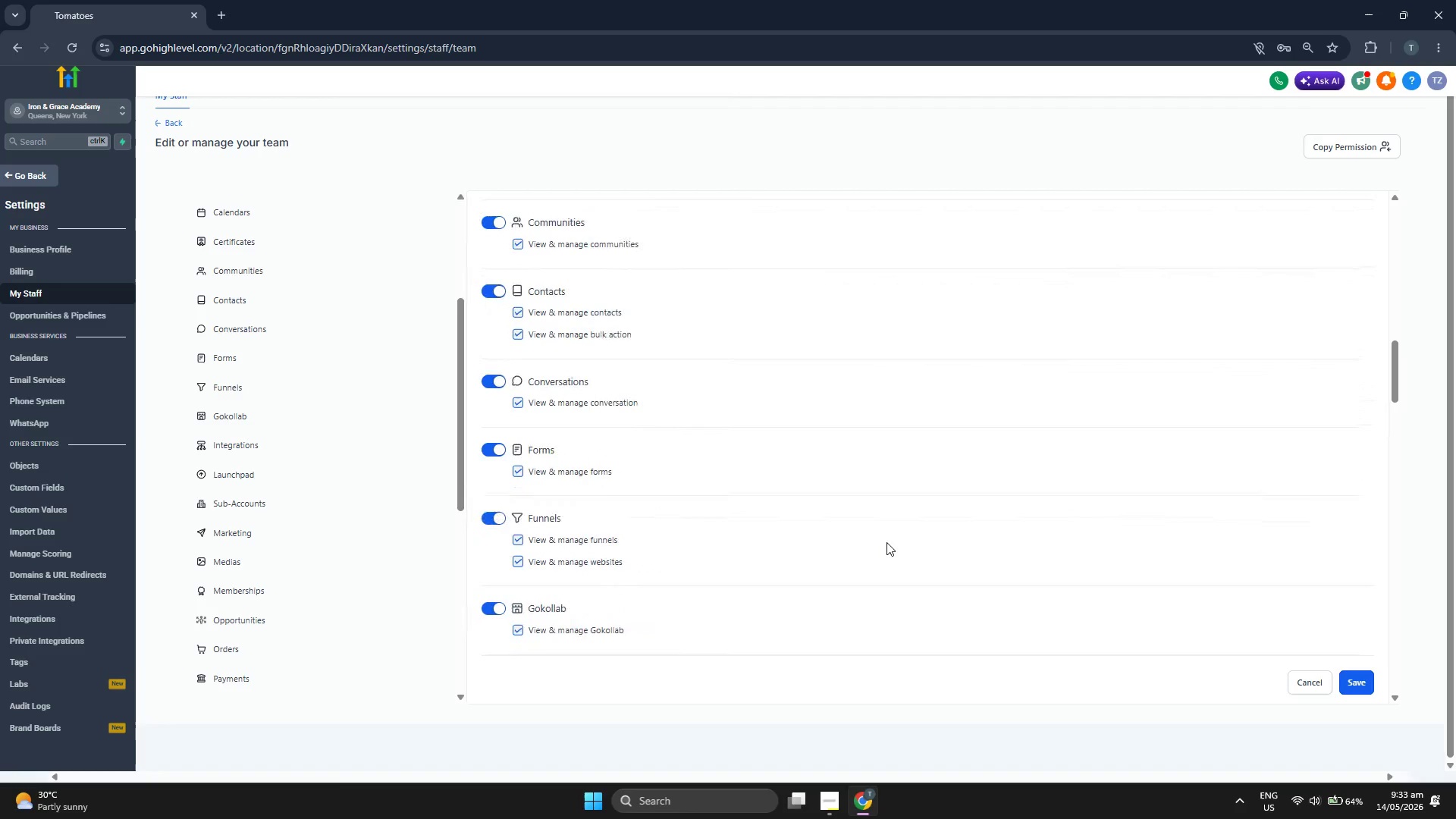 
scroll: coordinate [886, 542], scroll_direction: up, amount: 1.0
 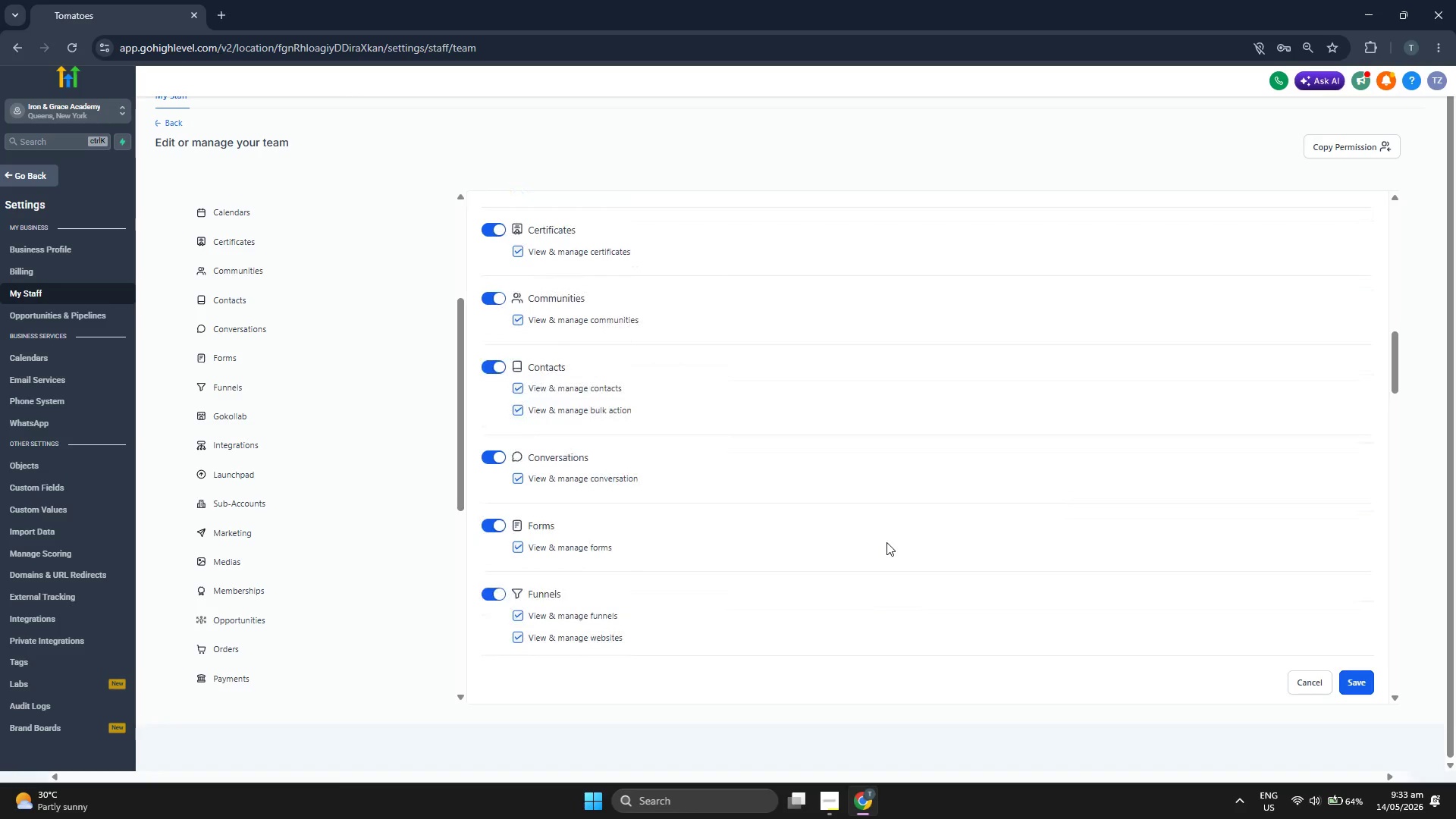 
scroll: coordinate [886, 542], scroll_direction: down, amount: 1.0
 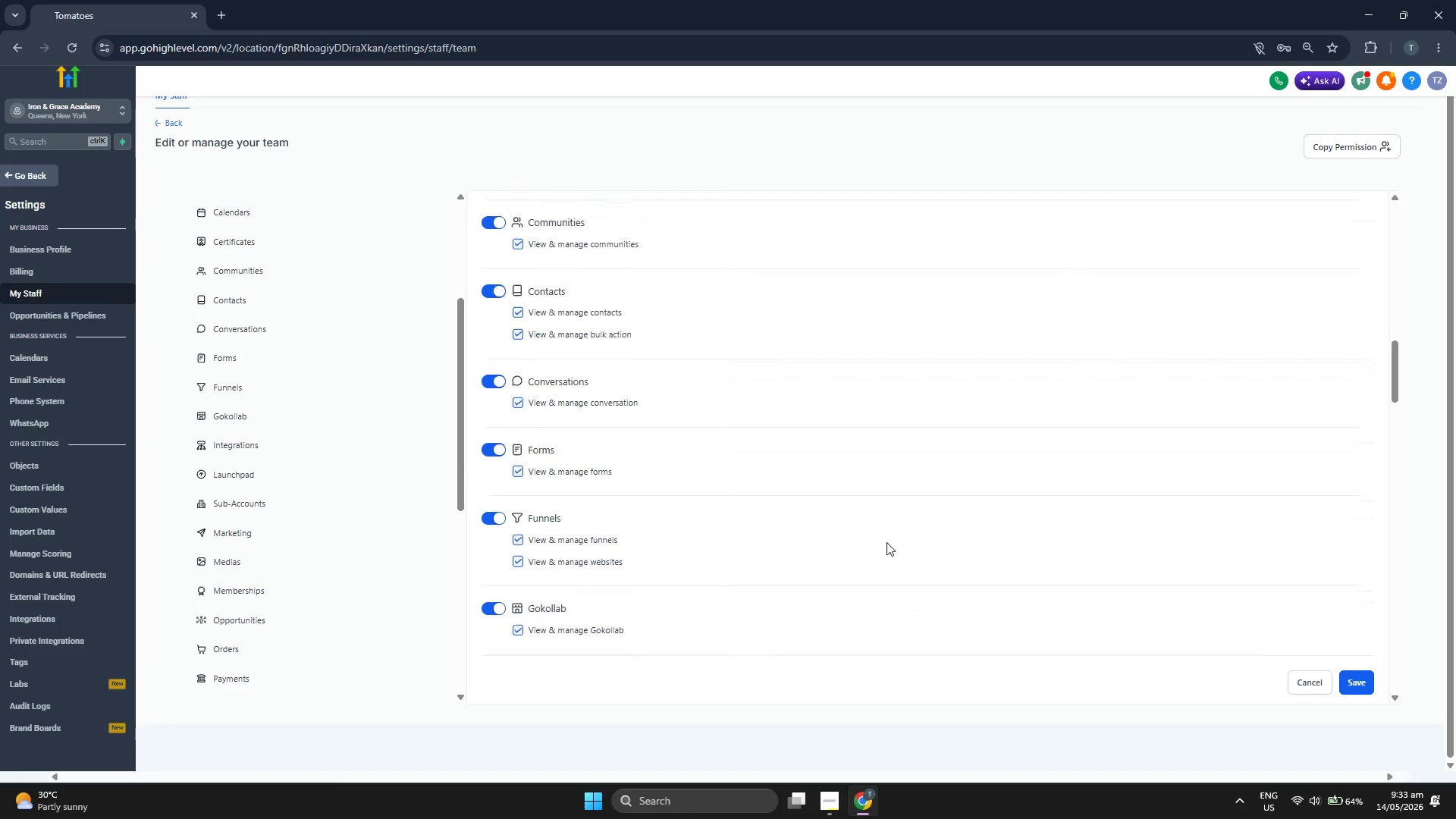 
scroll: coordinate [886, 542], scroll_direction: up, amount: 3.0
 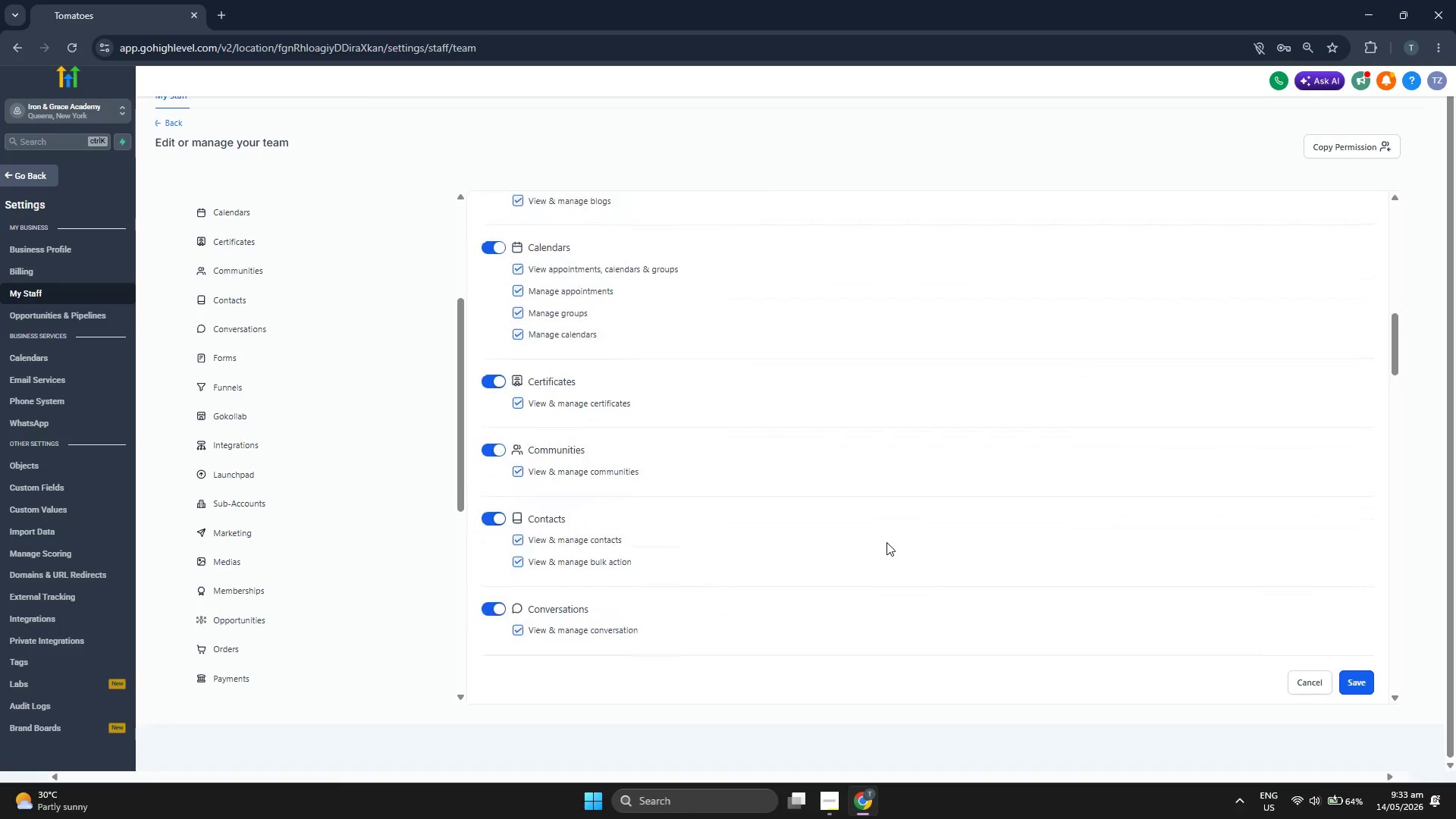 
wait(6.62)
 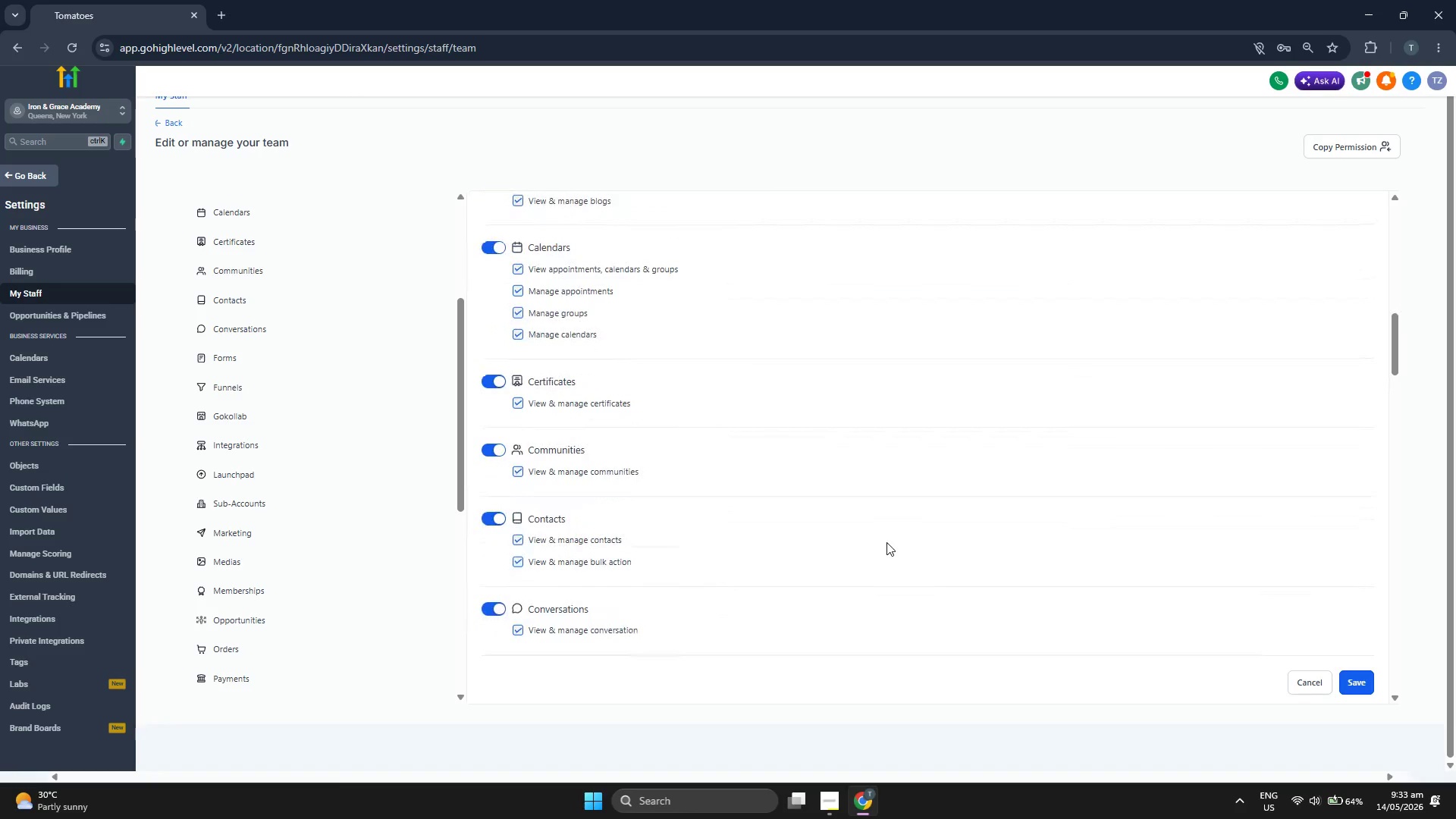 
scroll: coordinate [886, 529], scroll_direction: up, amount: 5.0
 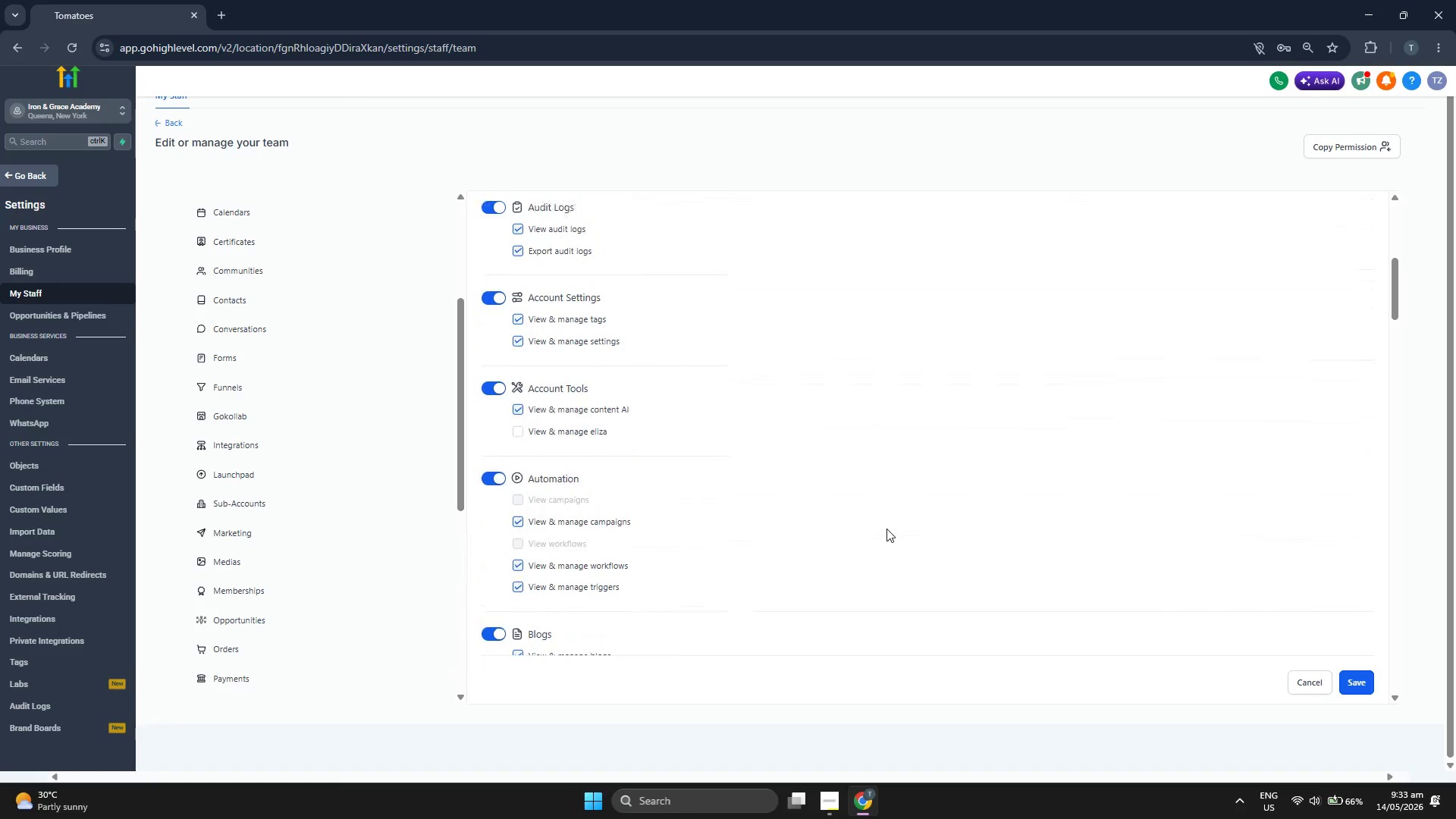 
scroll: coordinate [886, 529], scroll_direction: down, amount: 1.0
 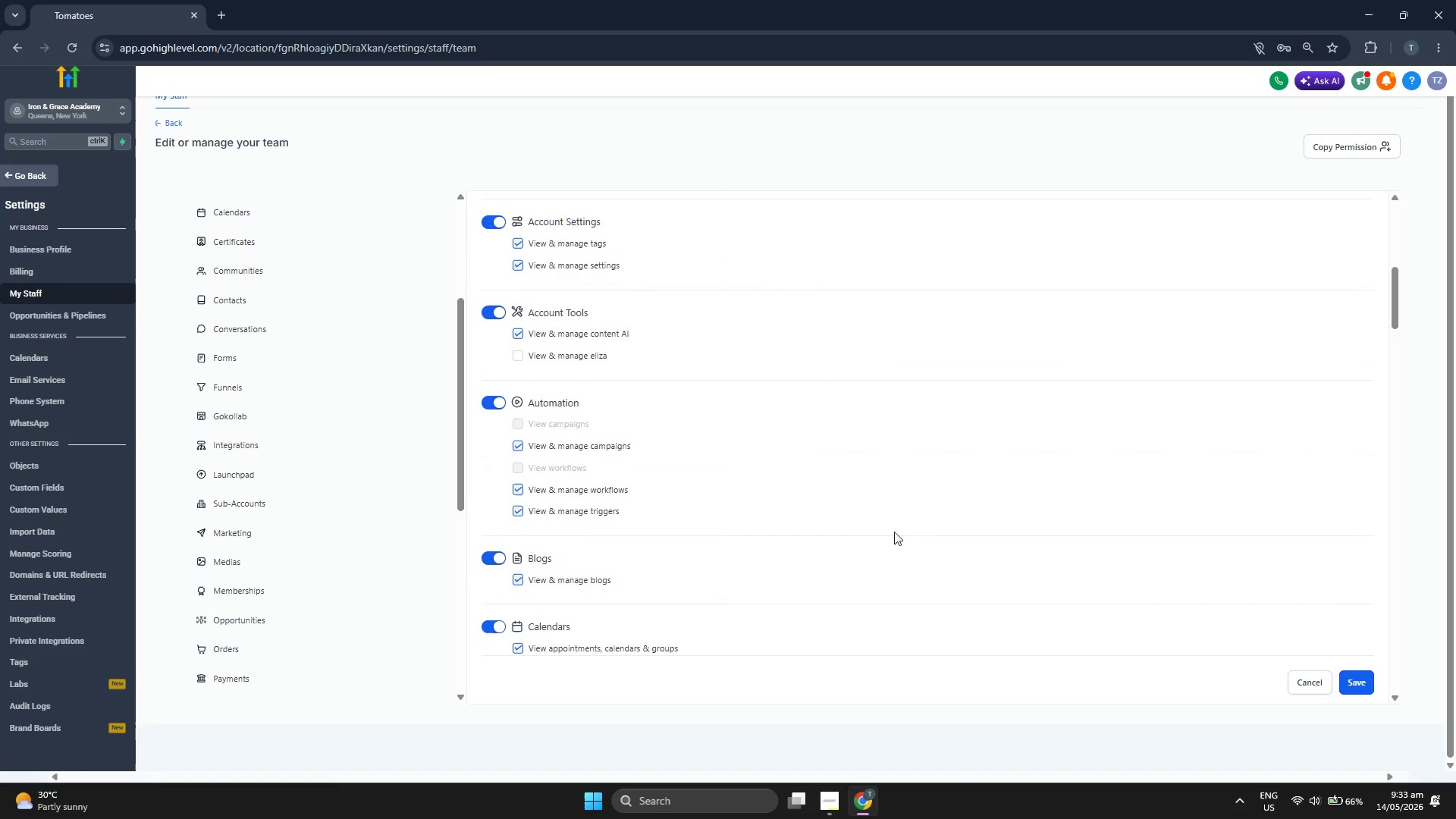 
scroll: coordinate [695, 433], scroll_direction: up, amount: 11.0
 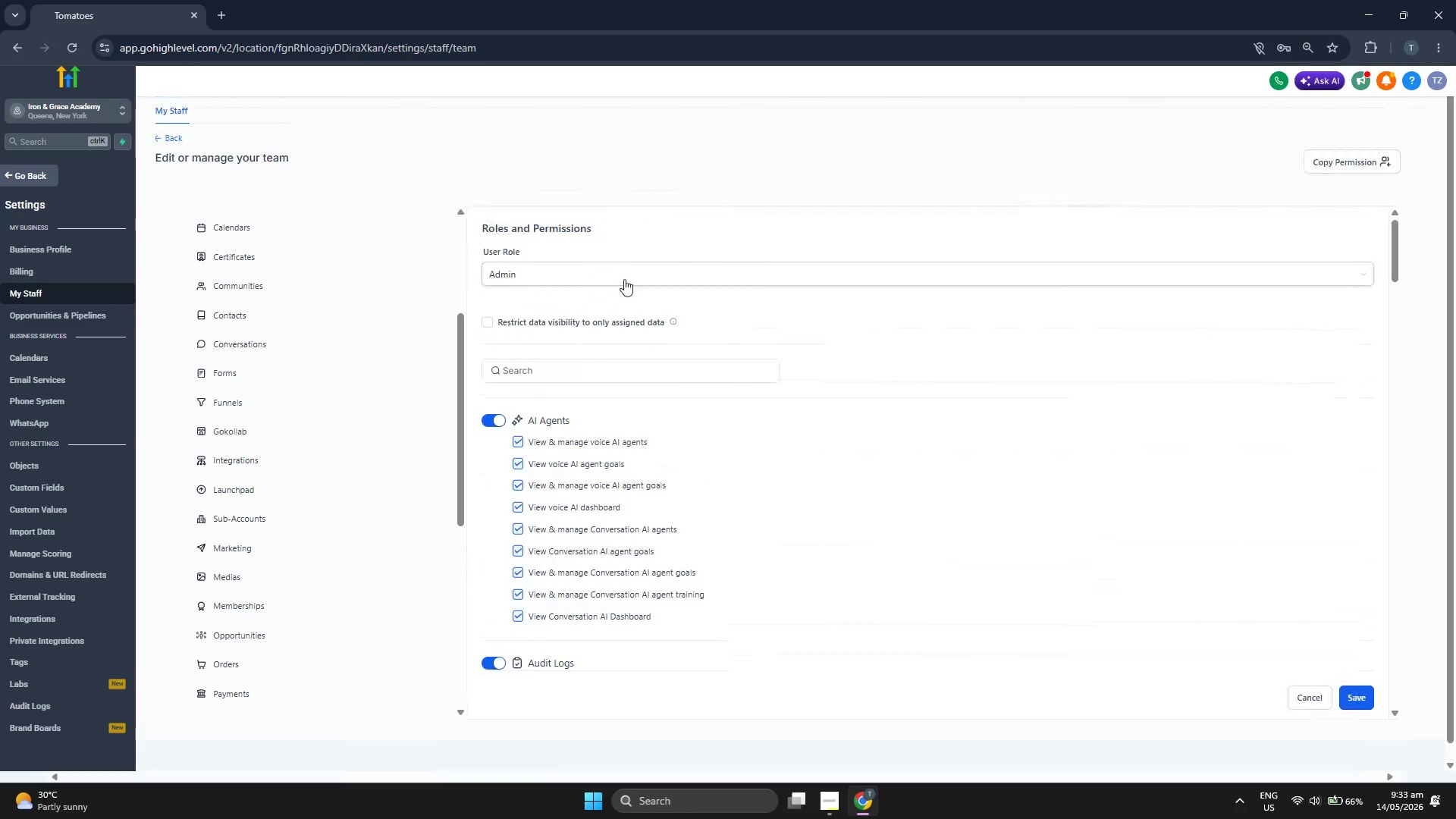 
double_click([624, 279])
 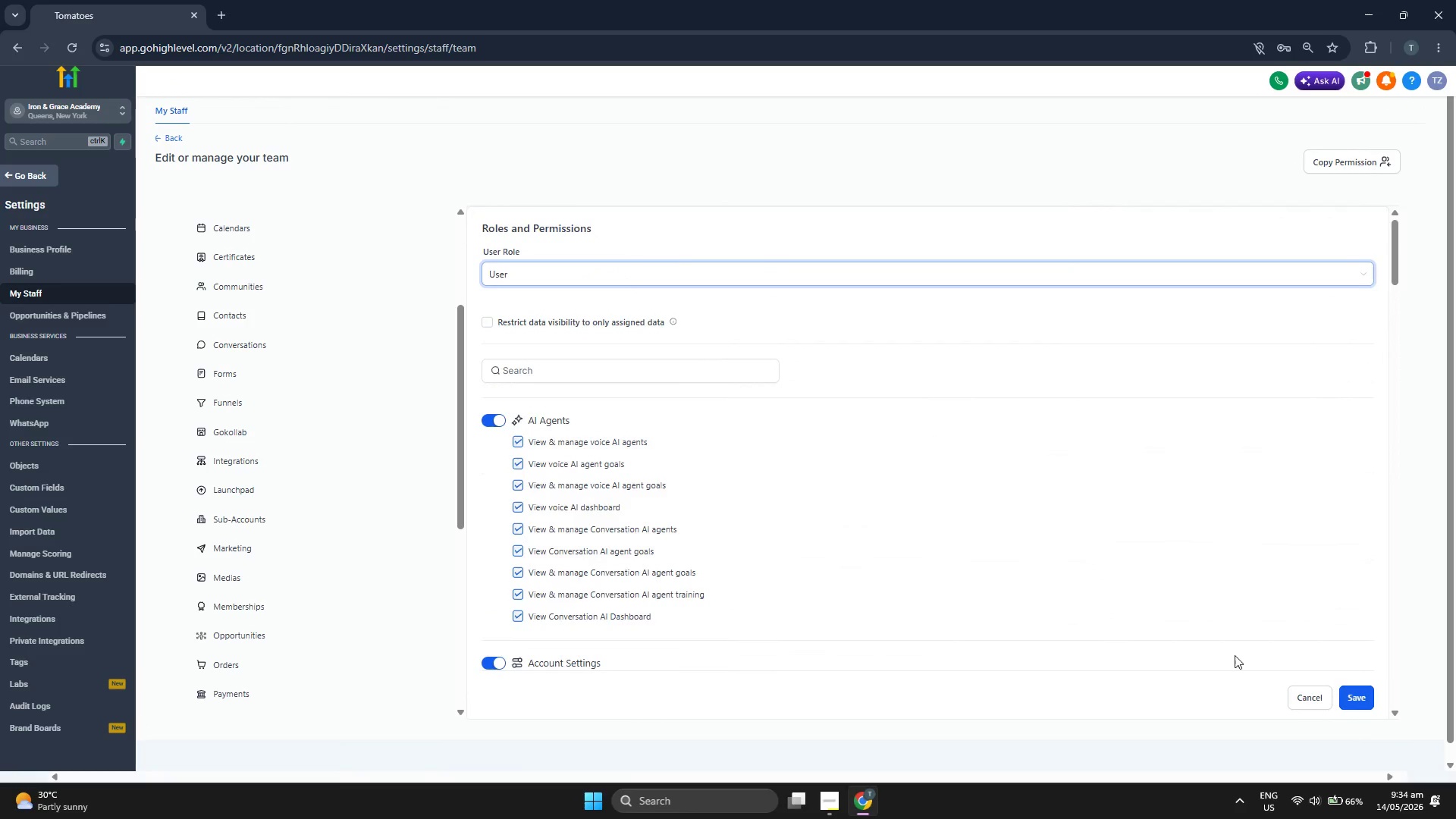 
left_click([1358, 695])
 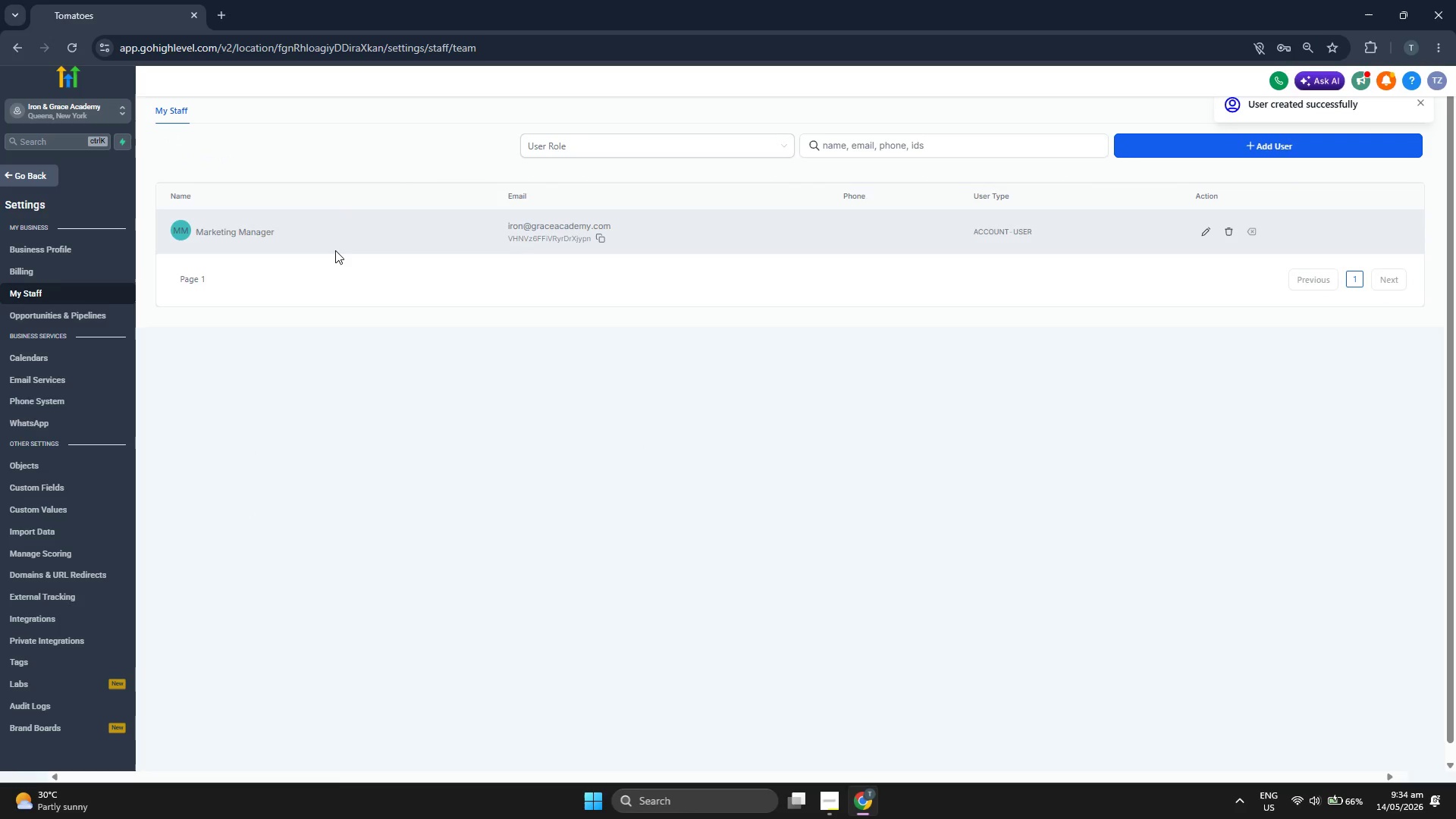 
wait(10.69)
 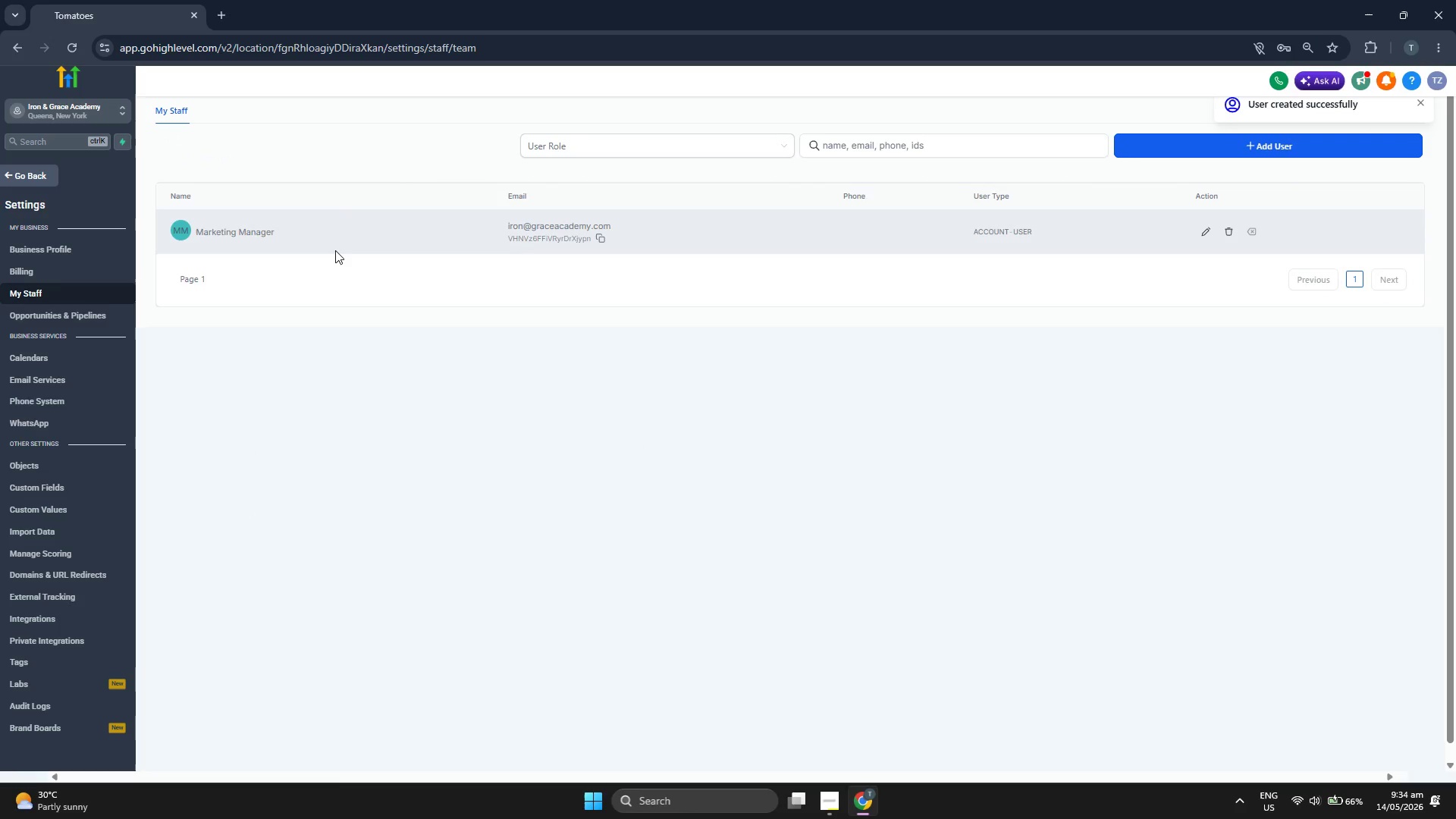 
mouse_move([27, 171])
 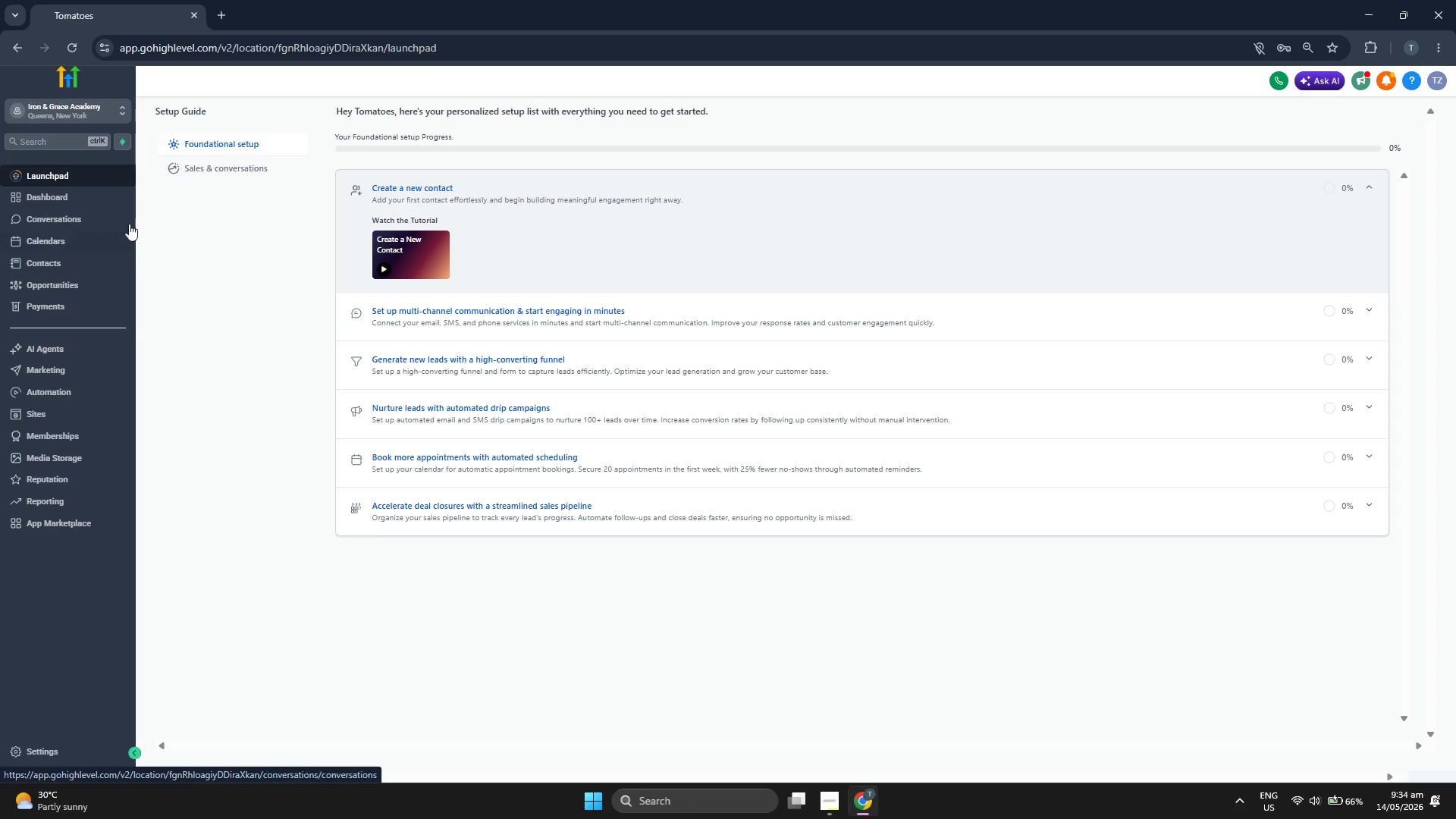 
left_click([110, 199])
 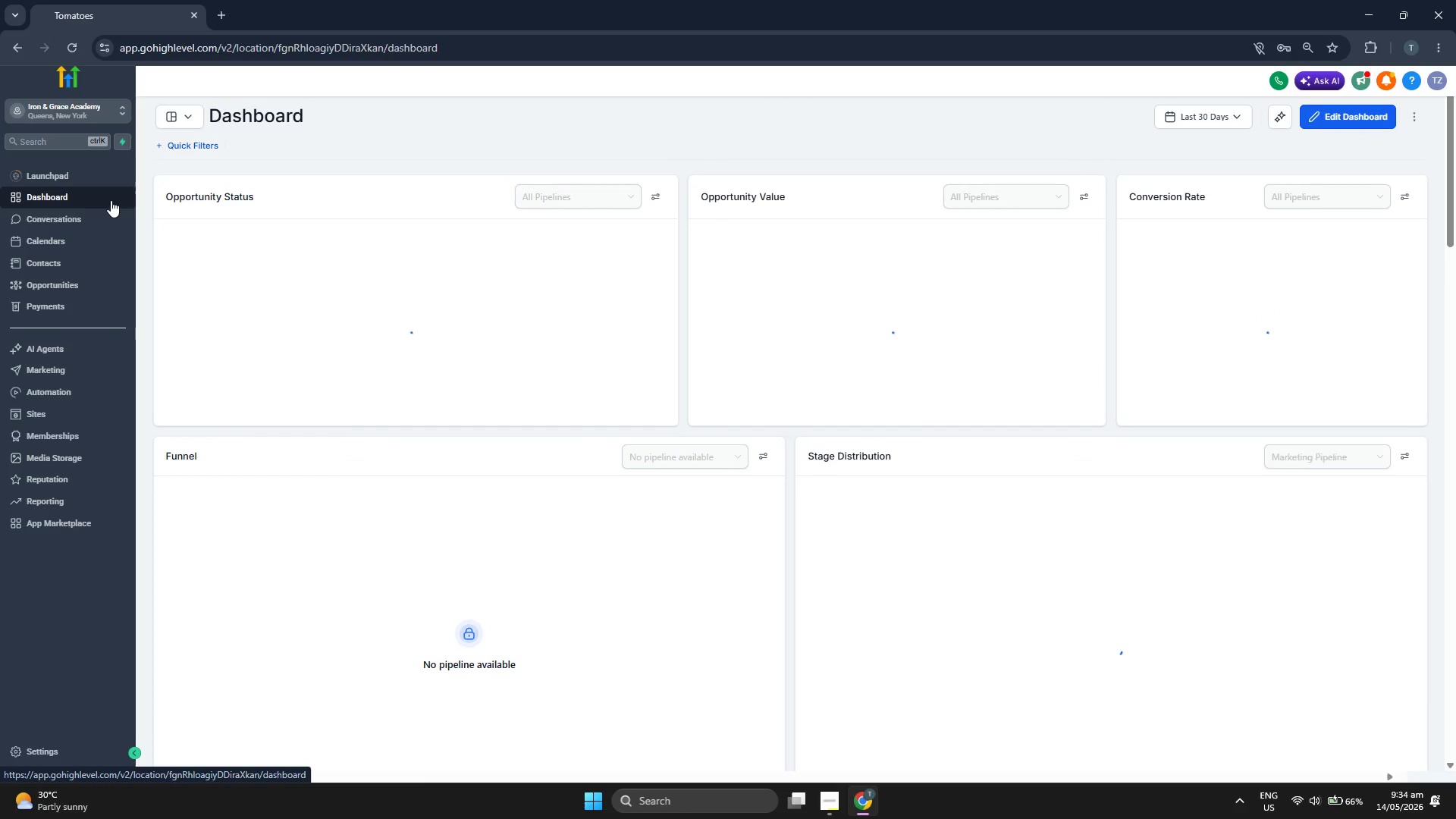 
wait(5.61)
 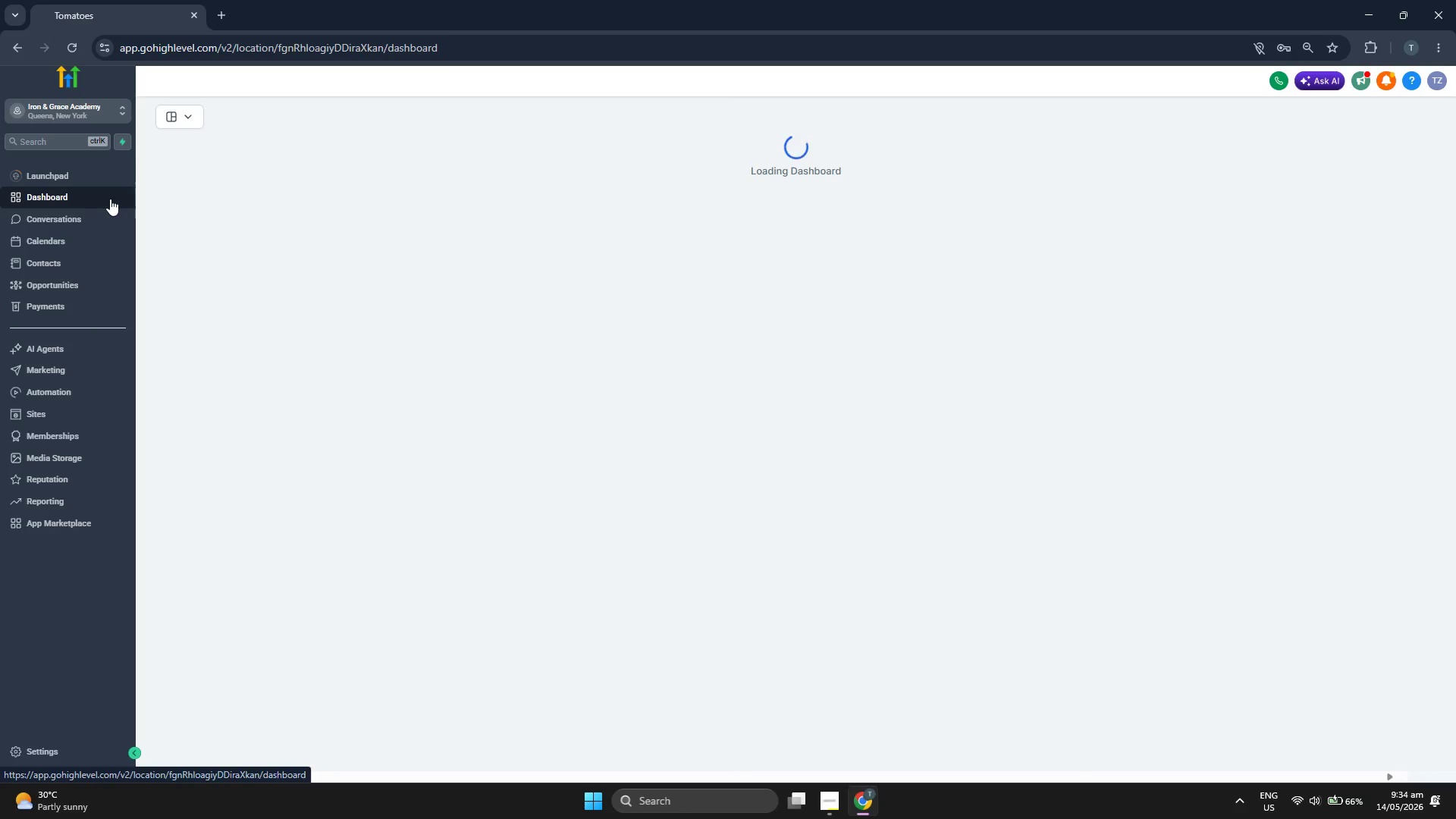 
scroll: coordinate [585, 366], scroll_direction: down, amount: 2.0
 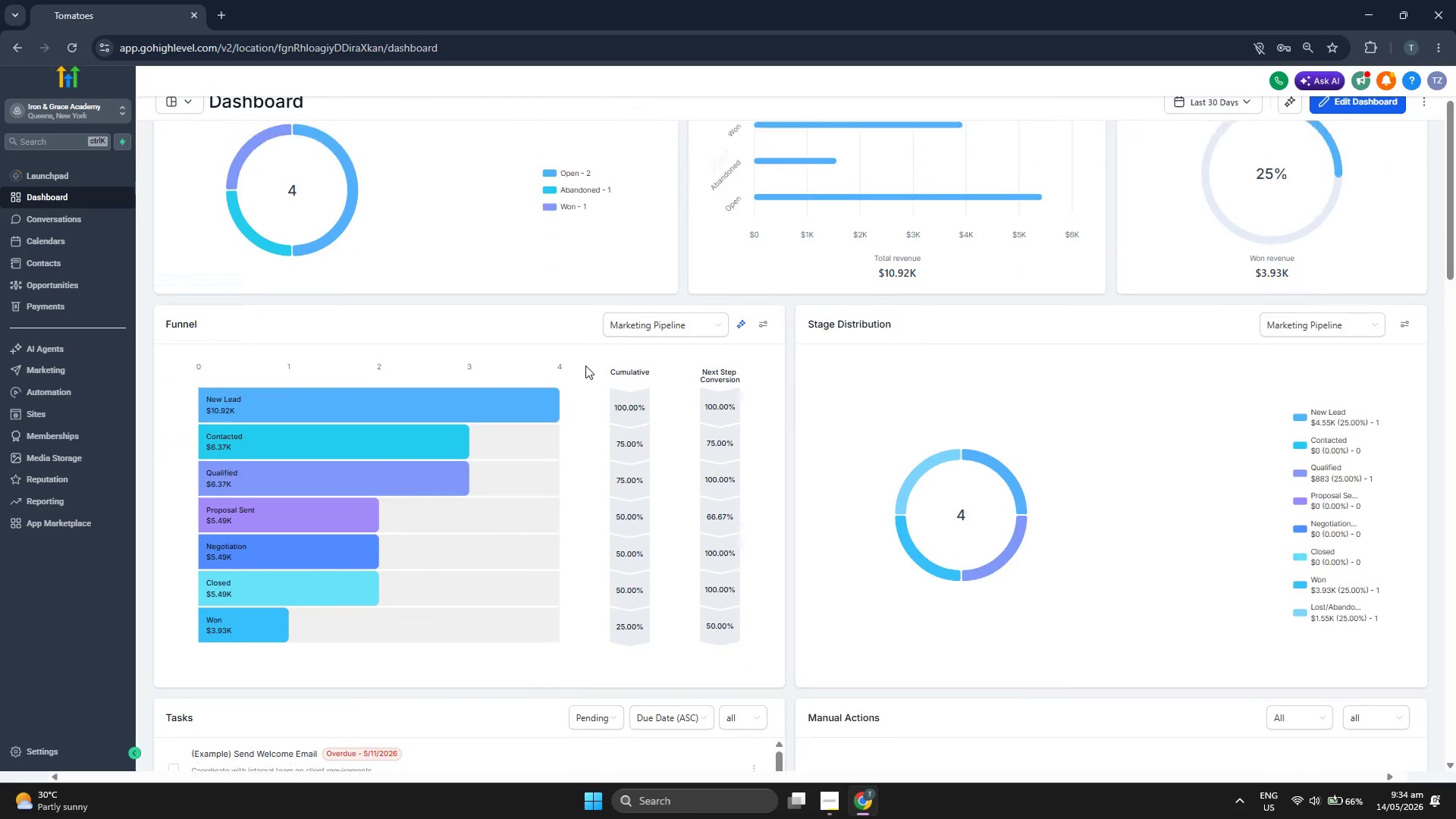 
scroll: coordinate [585, 366], scroll_direction: up, amount: 1.0
 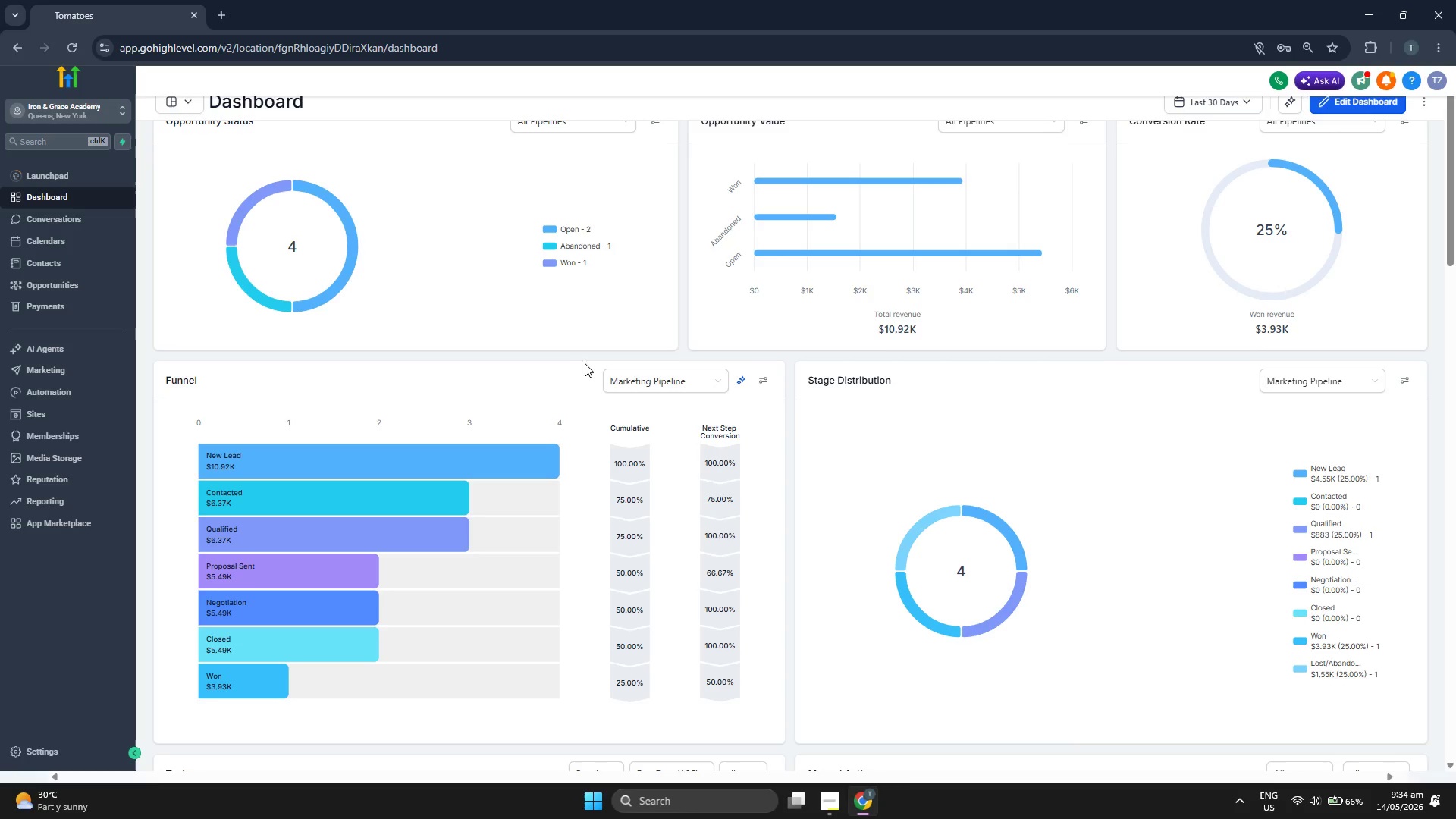 
scroll: coordinate [584, 362], scroll_direction: down, amount: 5.0
 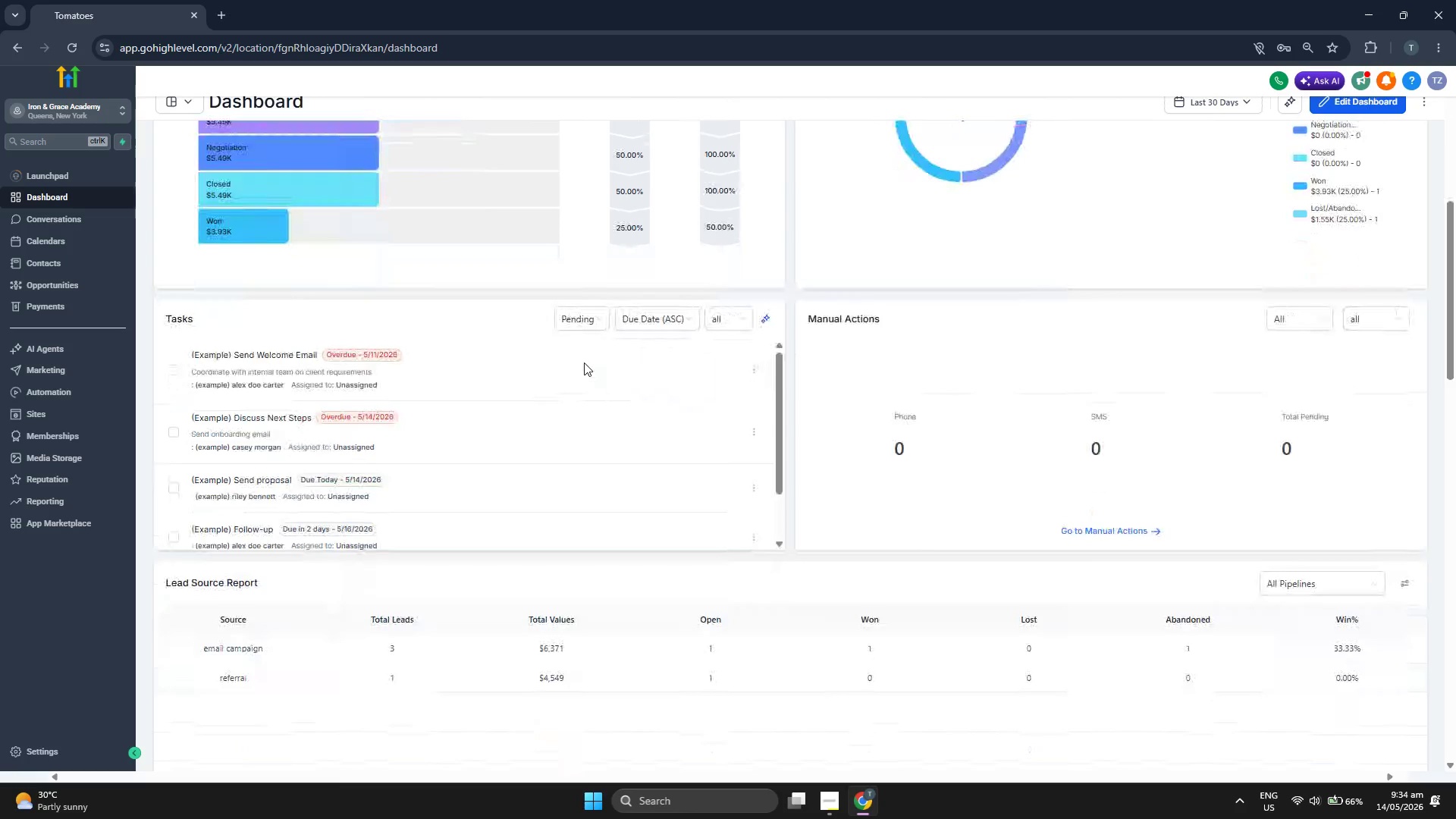 
scroll: coordinate [585, 344], scroll_direction: down, amount: 5.0
 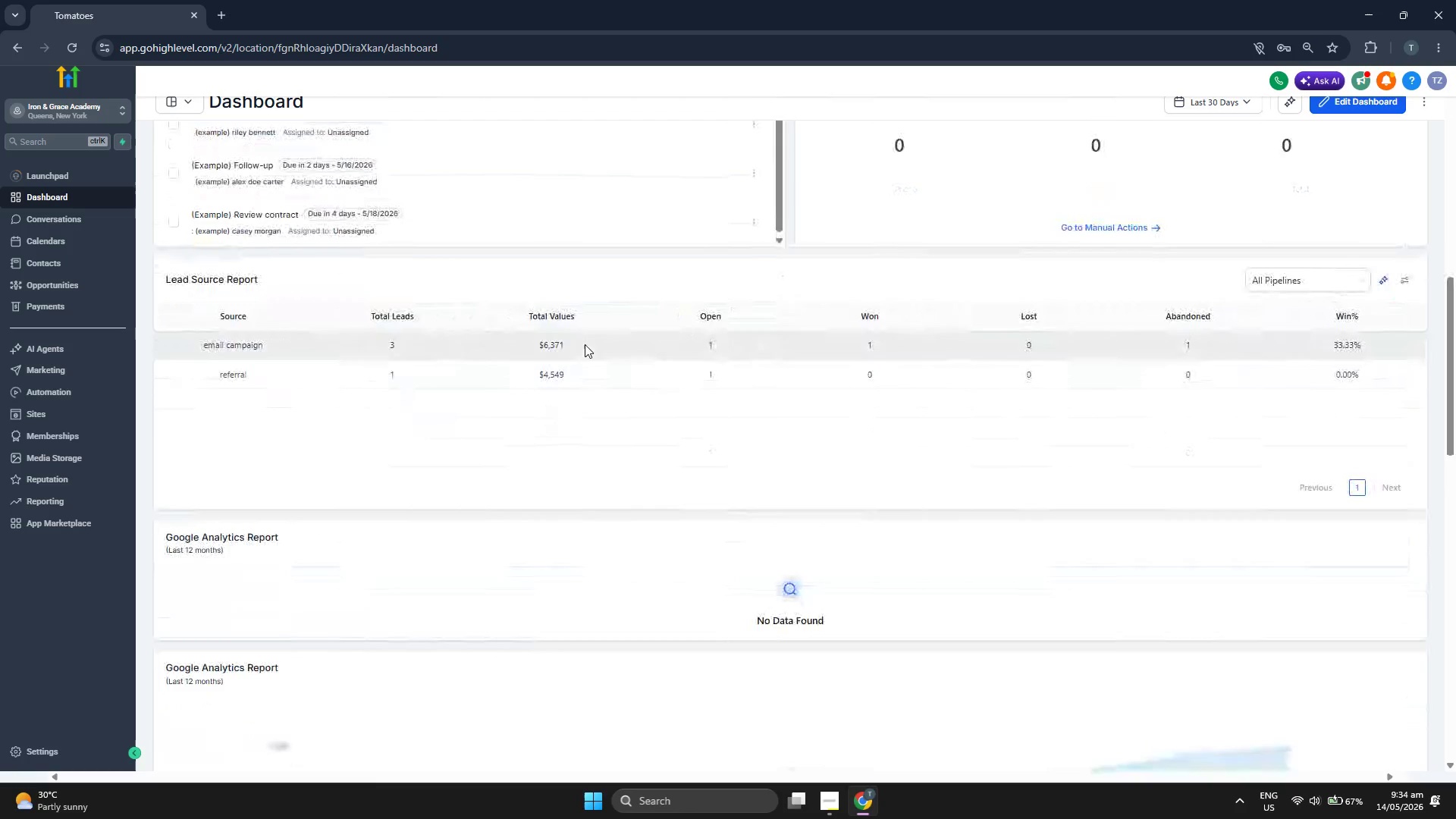 
scroll: coordinate [585, 344], scroll_direction: up, amount: 1.0
 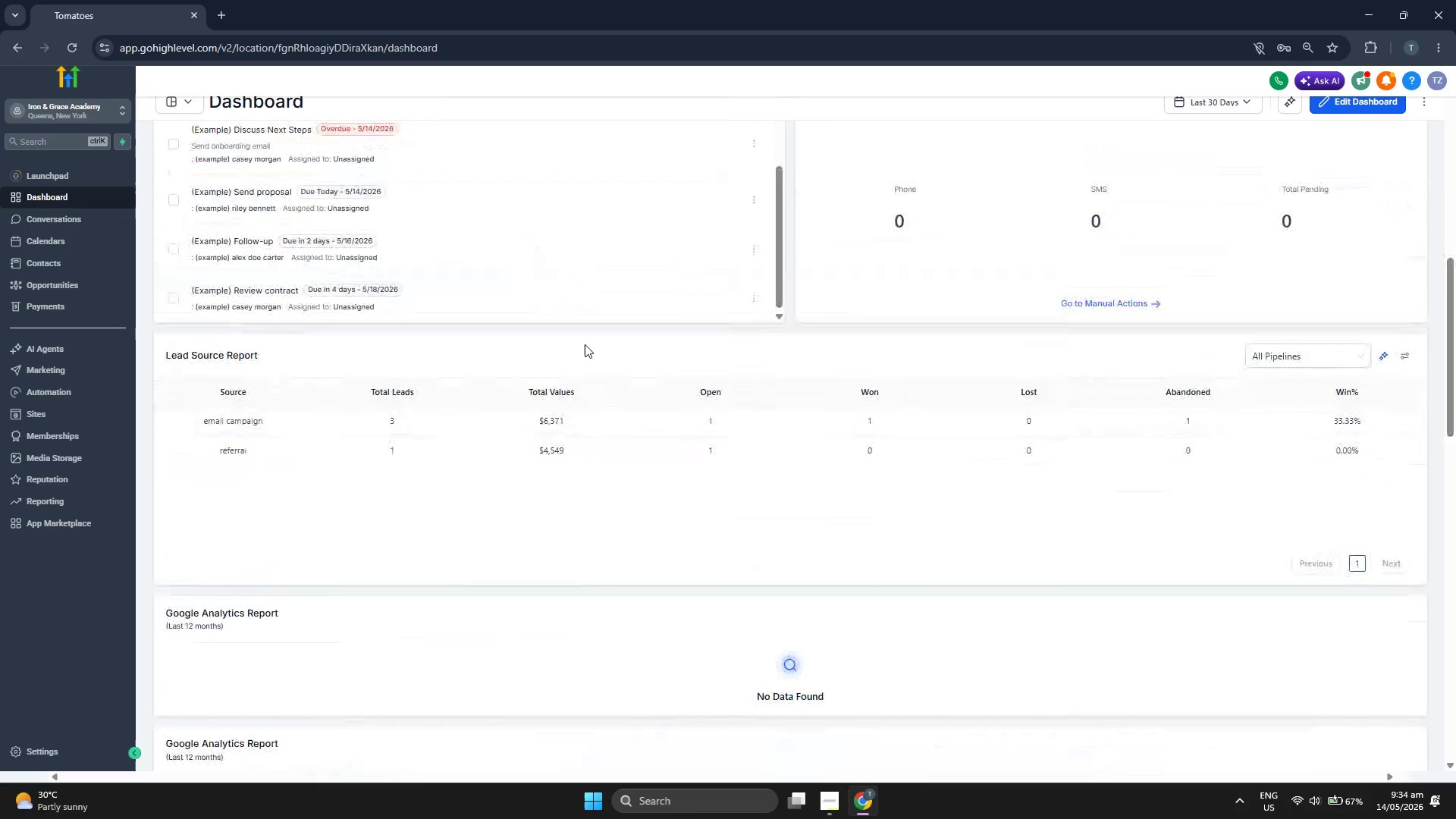 
scroll: coordinate [585, 344], scroll_direction: none, amount: 0.0
 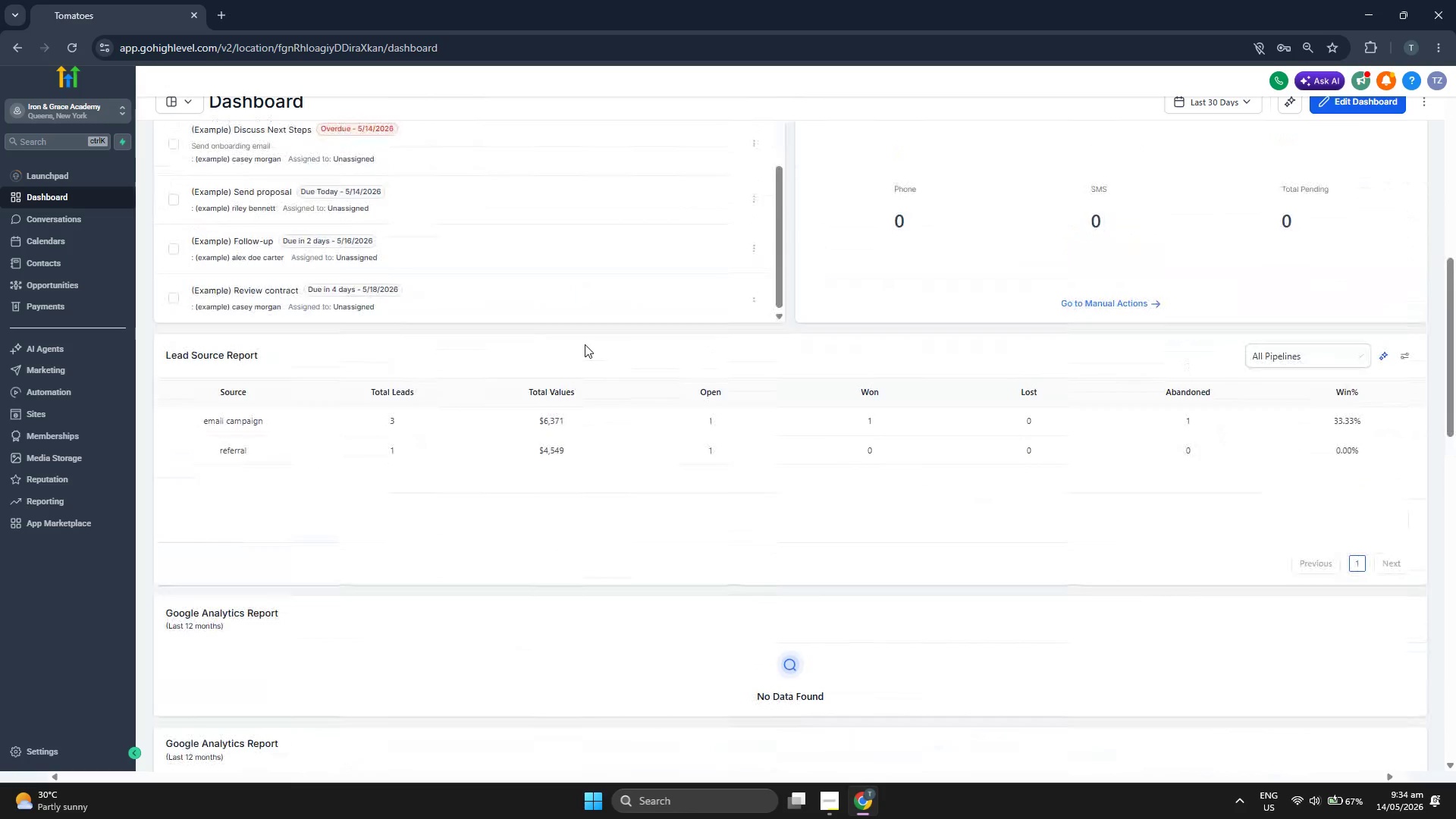 
scroll: coordinate [584, 344], scroll_direction: up, amount: 8.0
 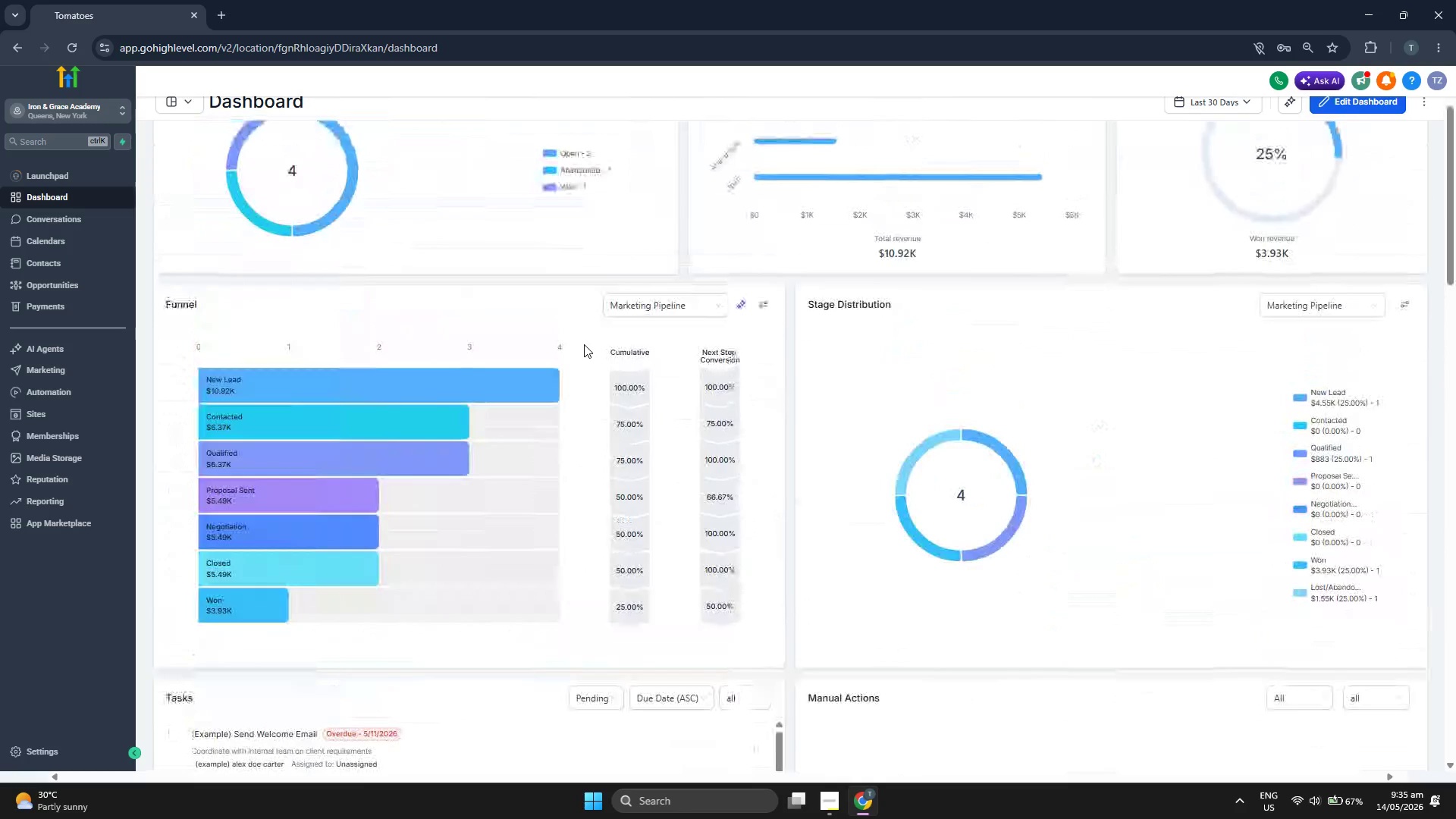 
scroll: coordinate [584, 344], scroll_direction: up, amount: 6.0
 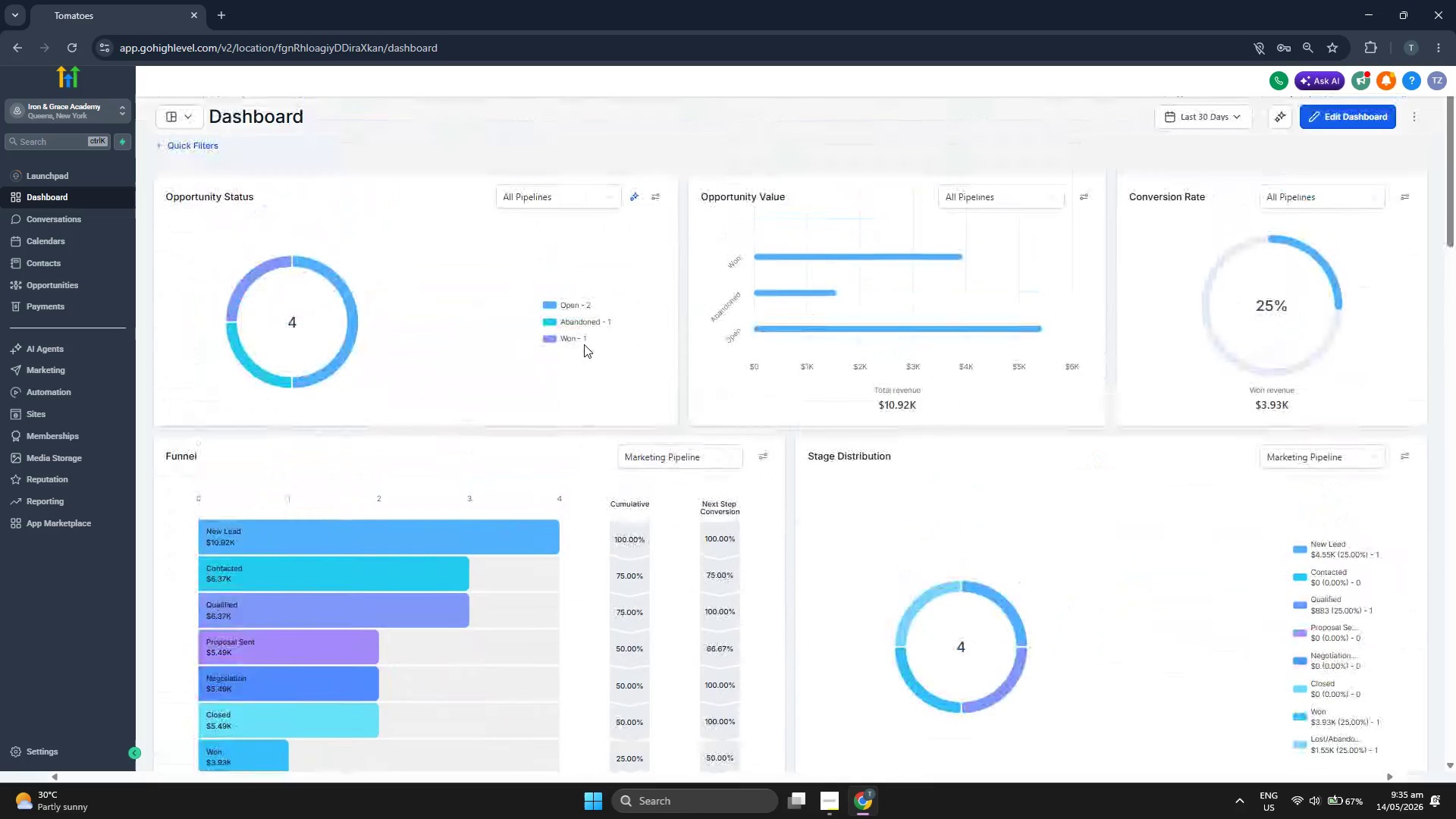 
scroll: coordinate [581, 346], scroll_direction: none, amount: 0.0
 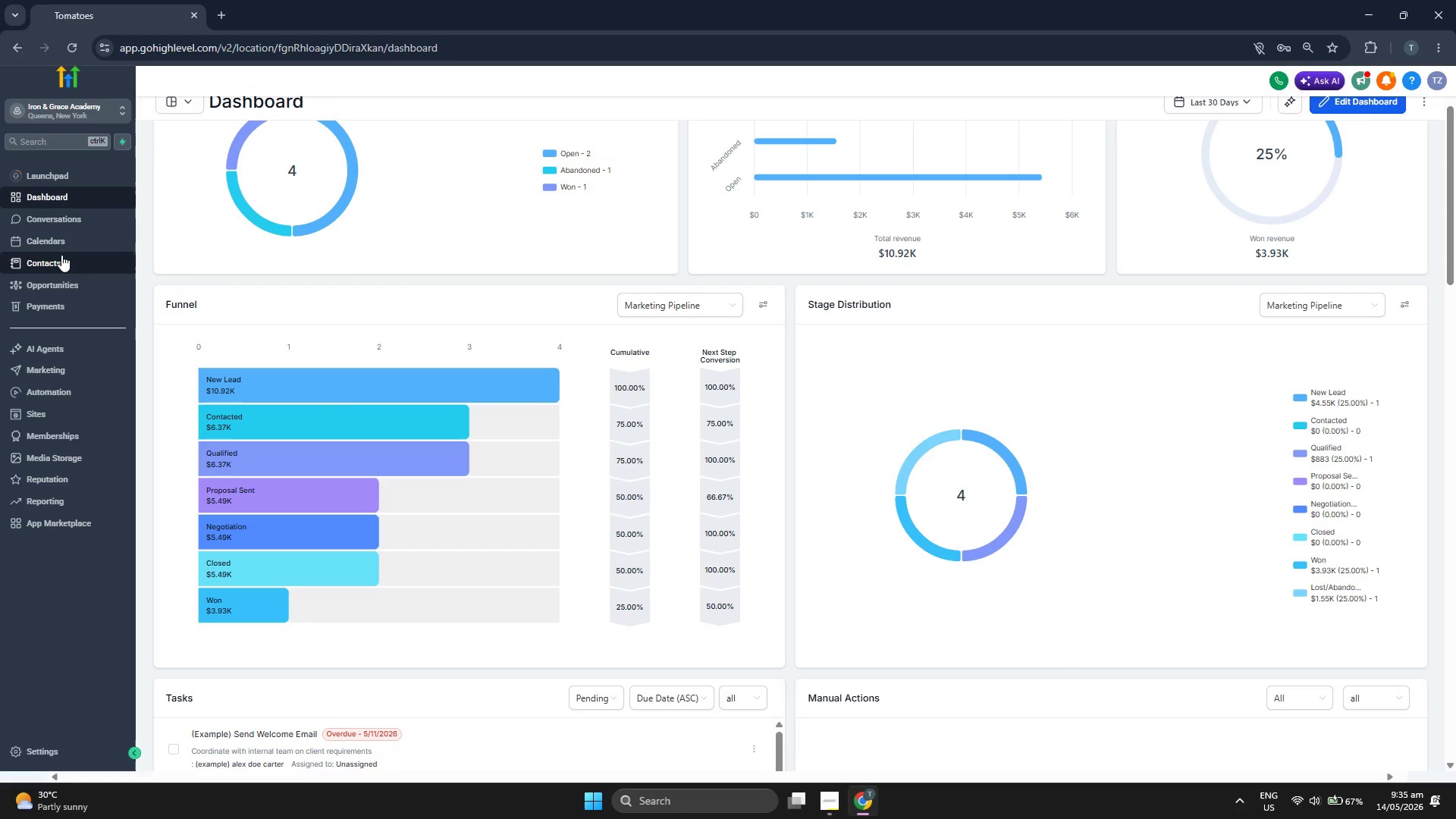 
left_click([61, 255])
 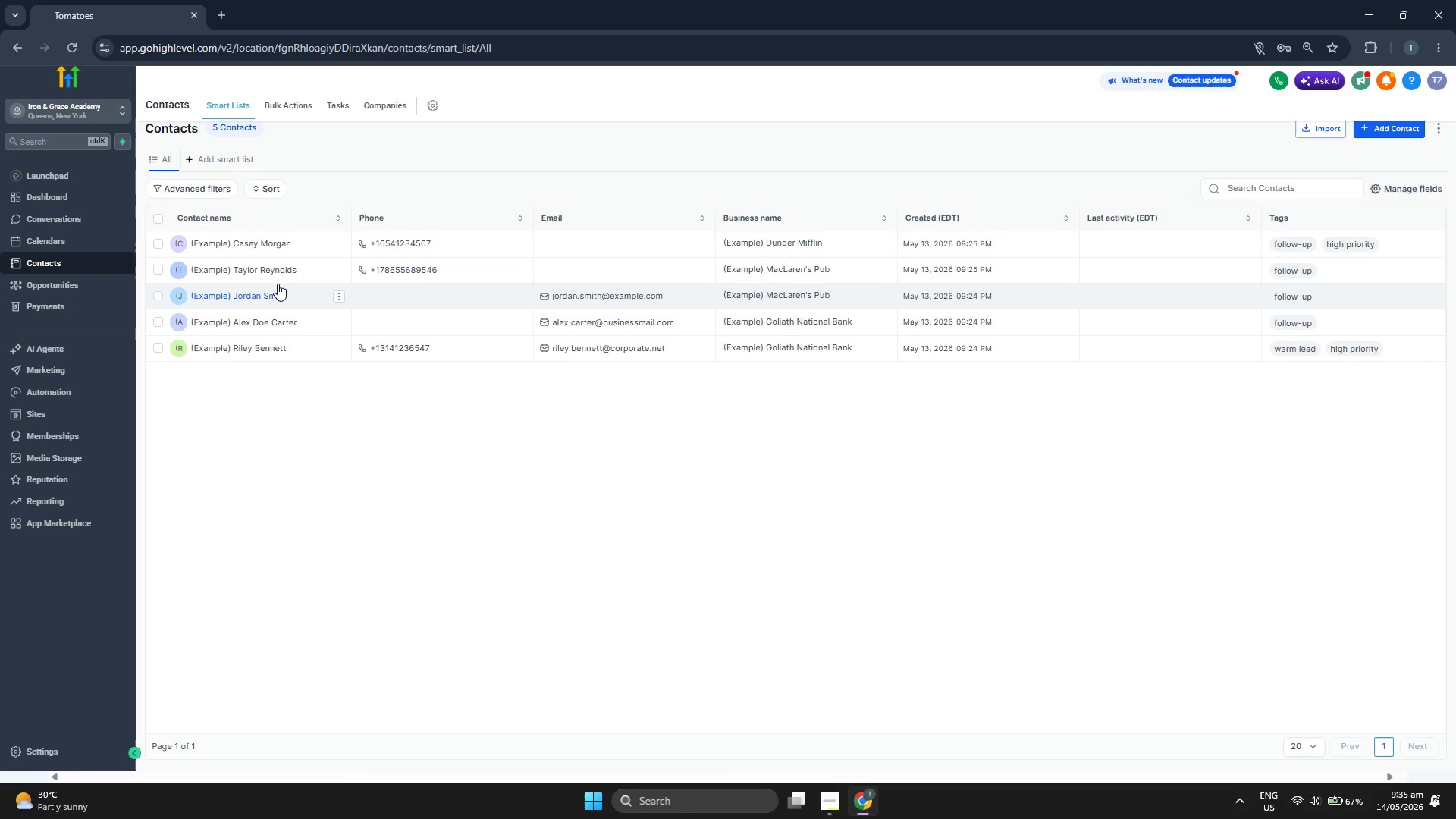 
wait(20.44)
 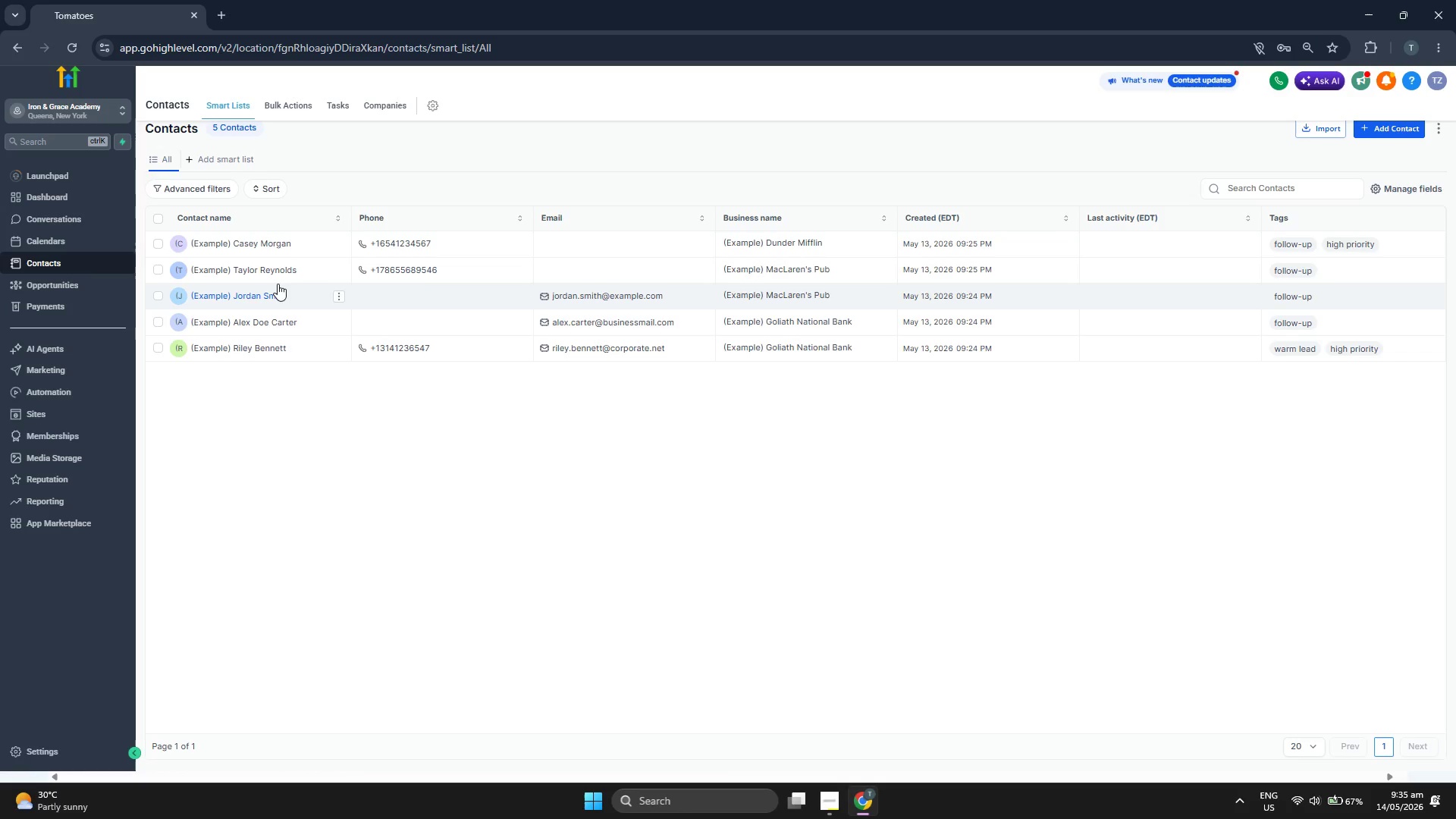 
scroll: coordinate [350, 325], scroll_direction: up, amount: 1.0
 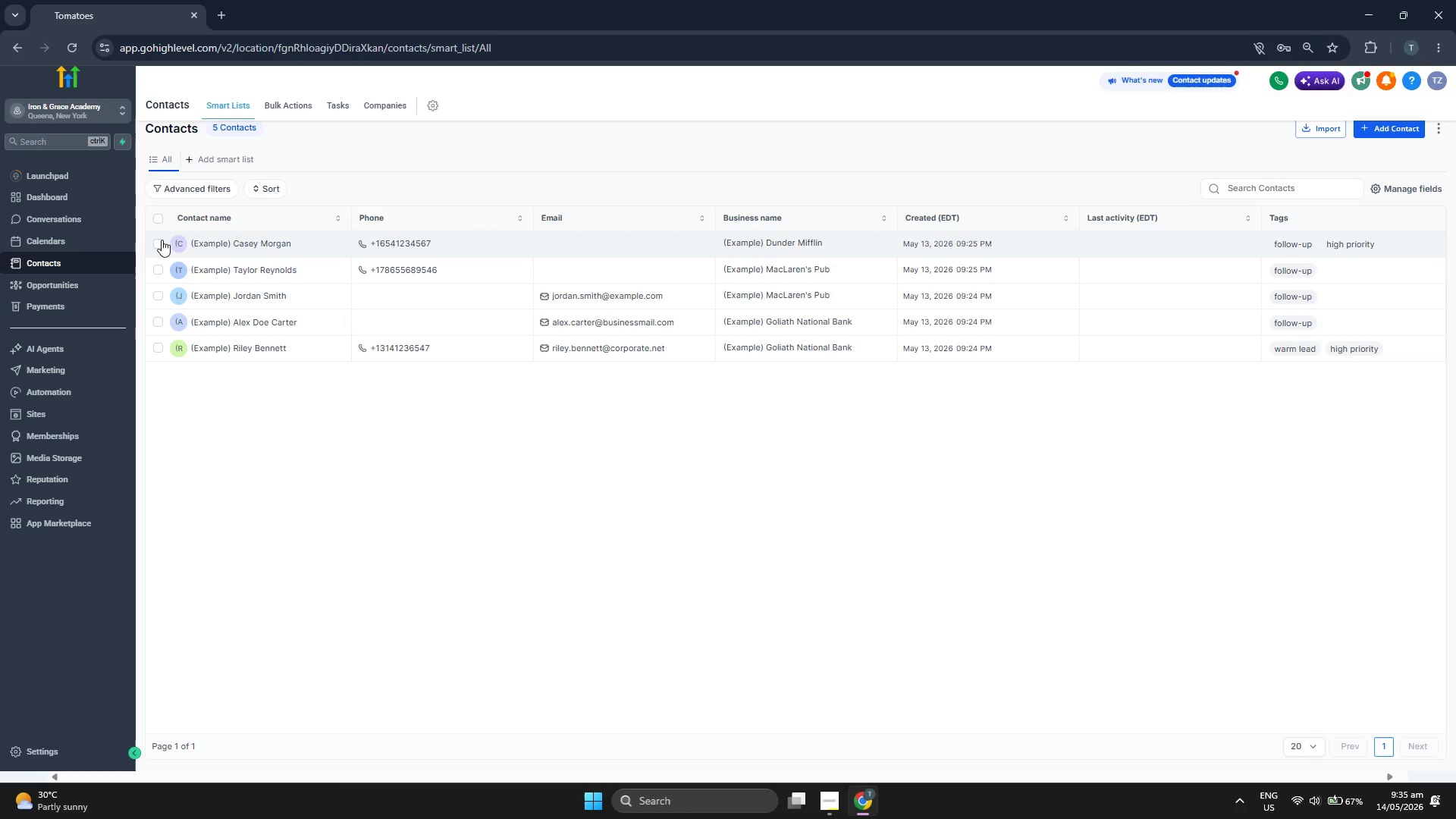 
left_click([161, 239])
 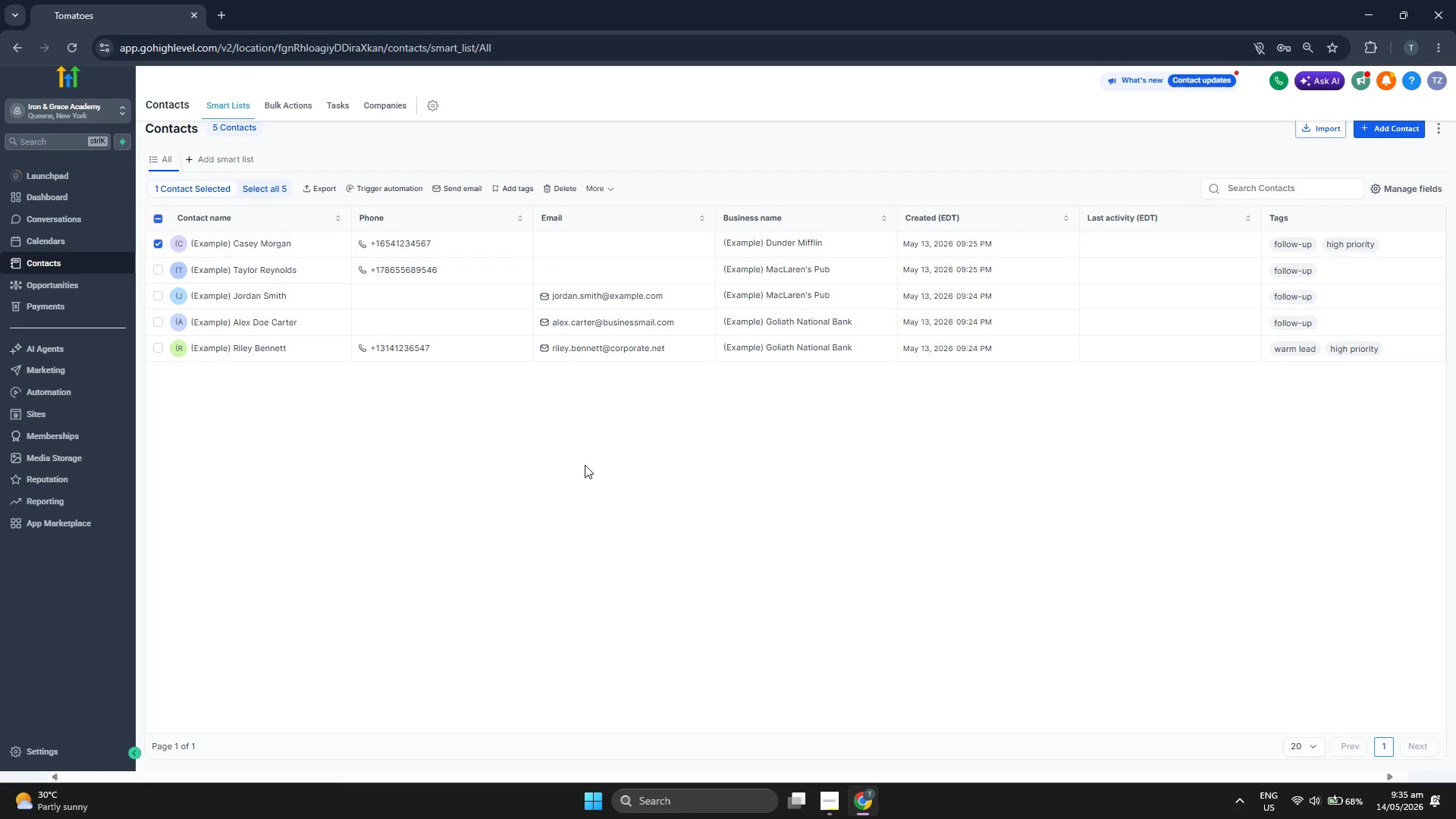 
wait(6.48)
 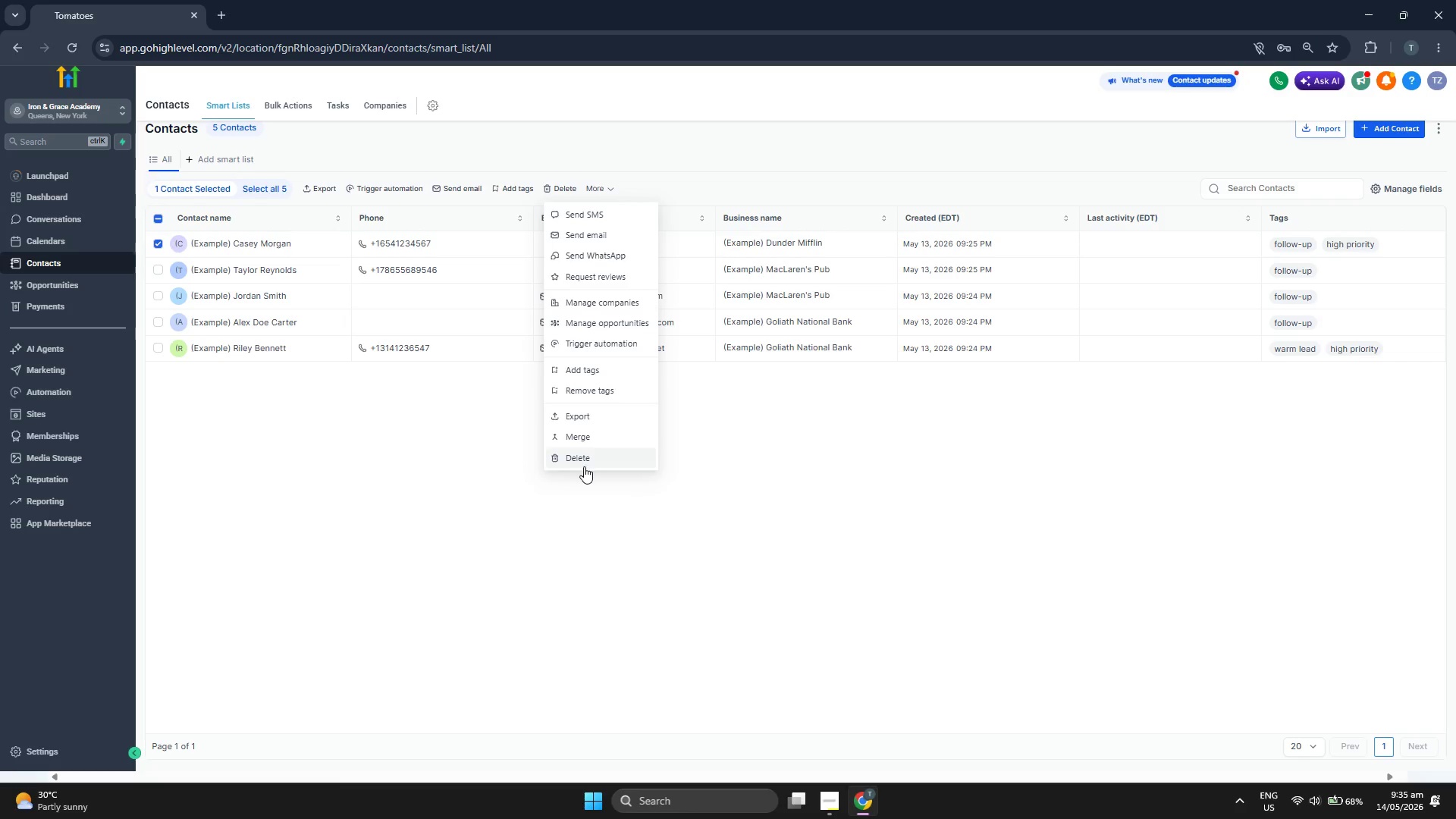 
left_click([735, 471])
 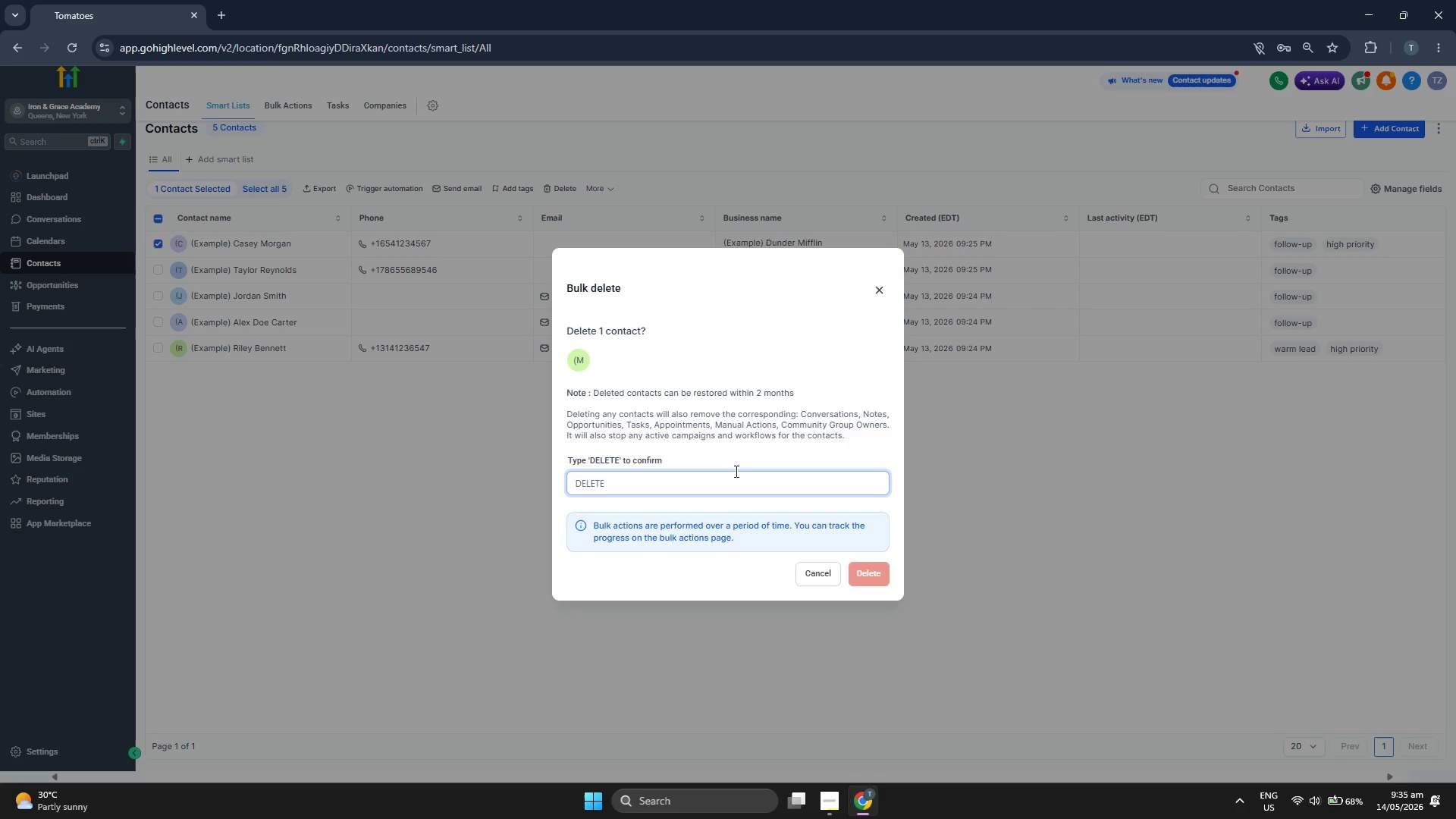 
wait(6.28)
 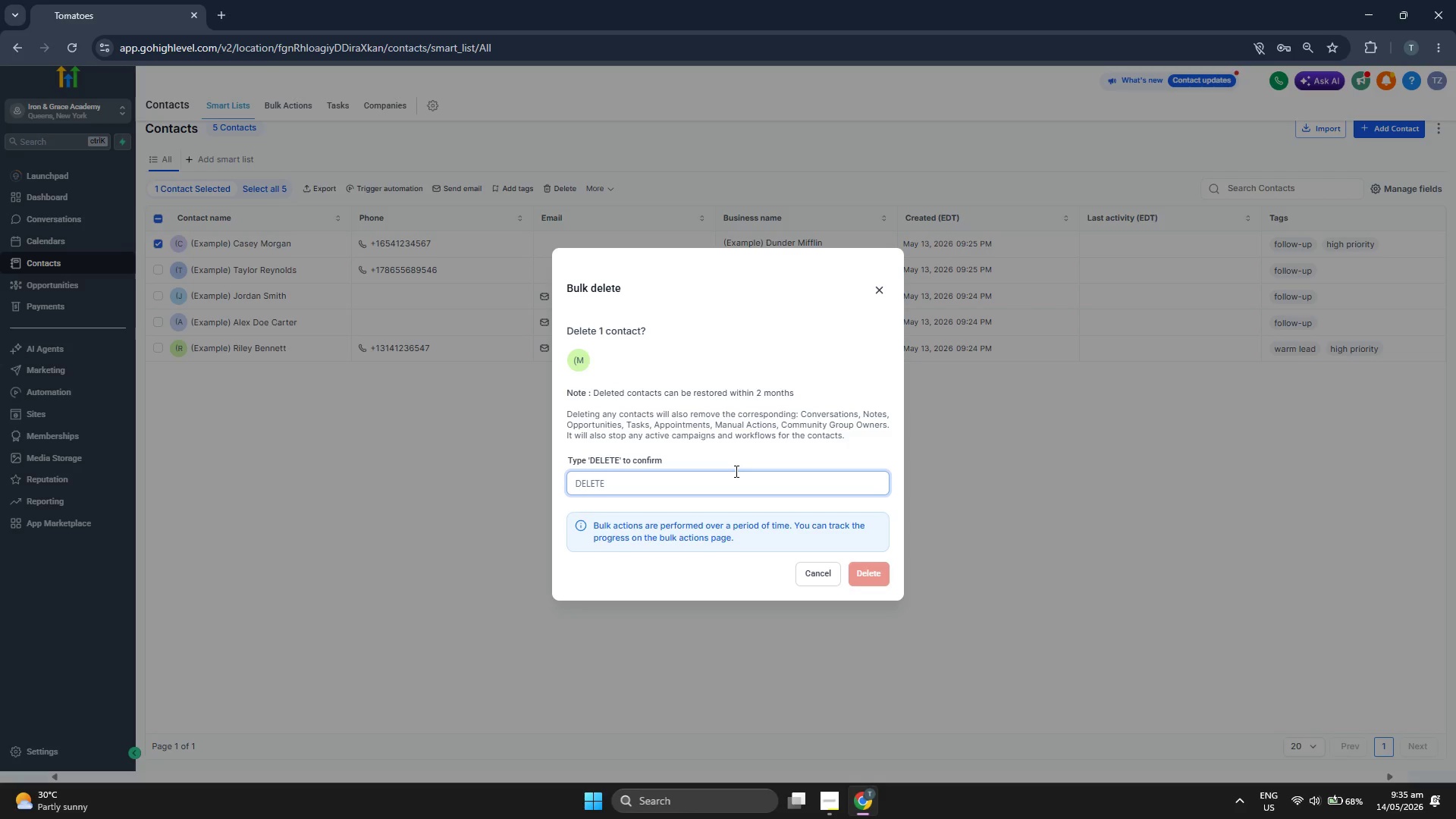 
type(de)
key(Backspace)
key(Backspace)
 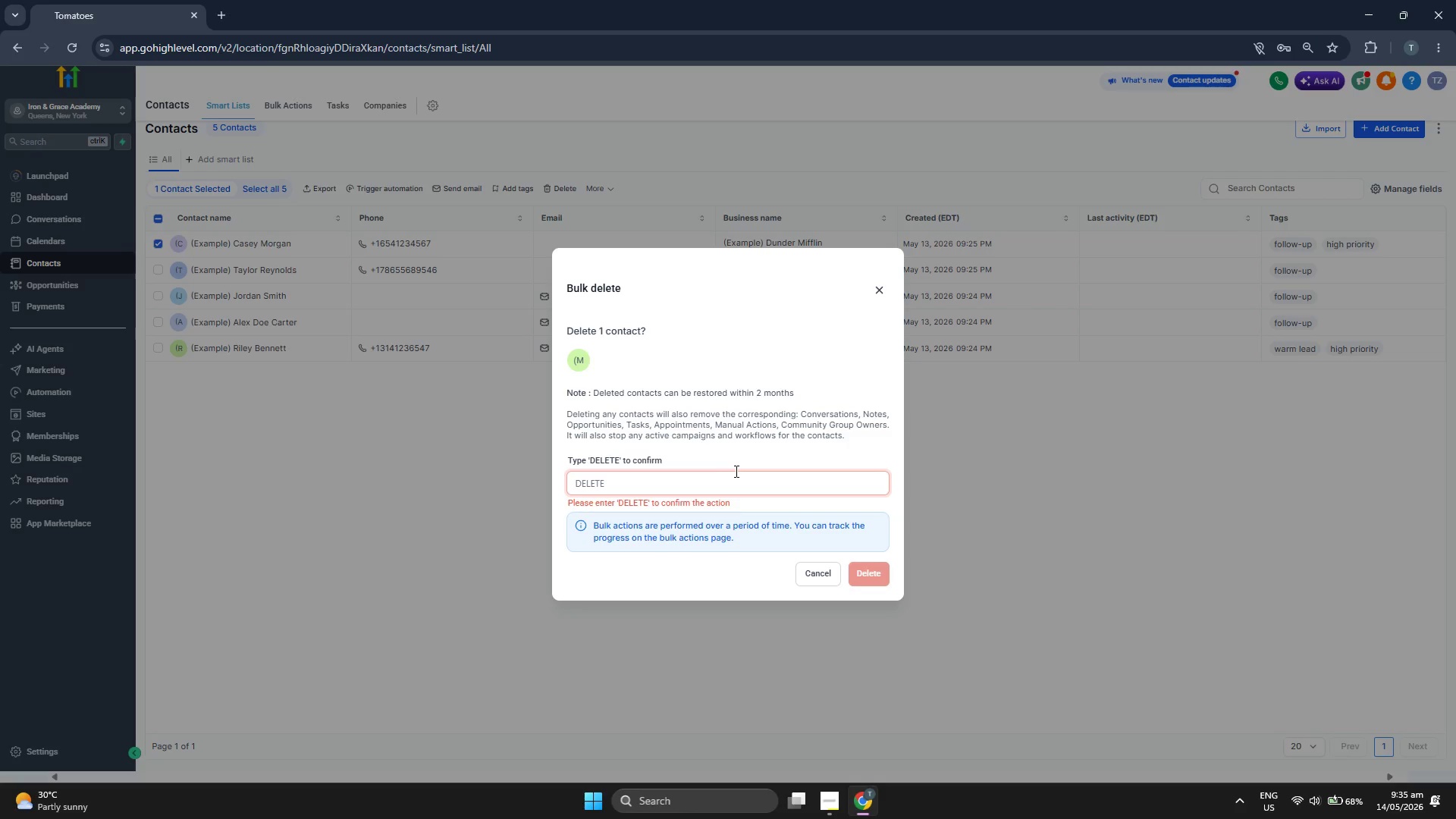 
type(DE)
 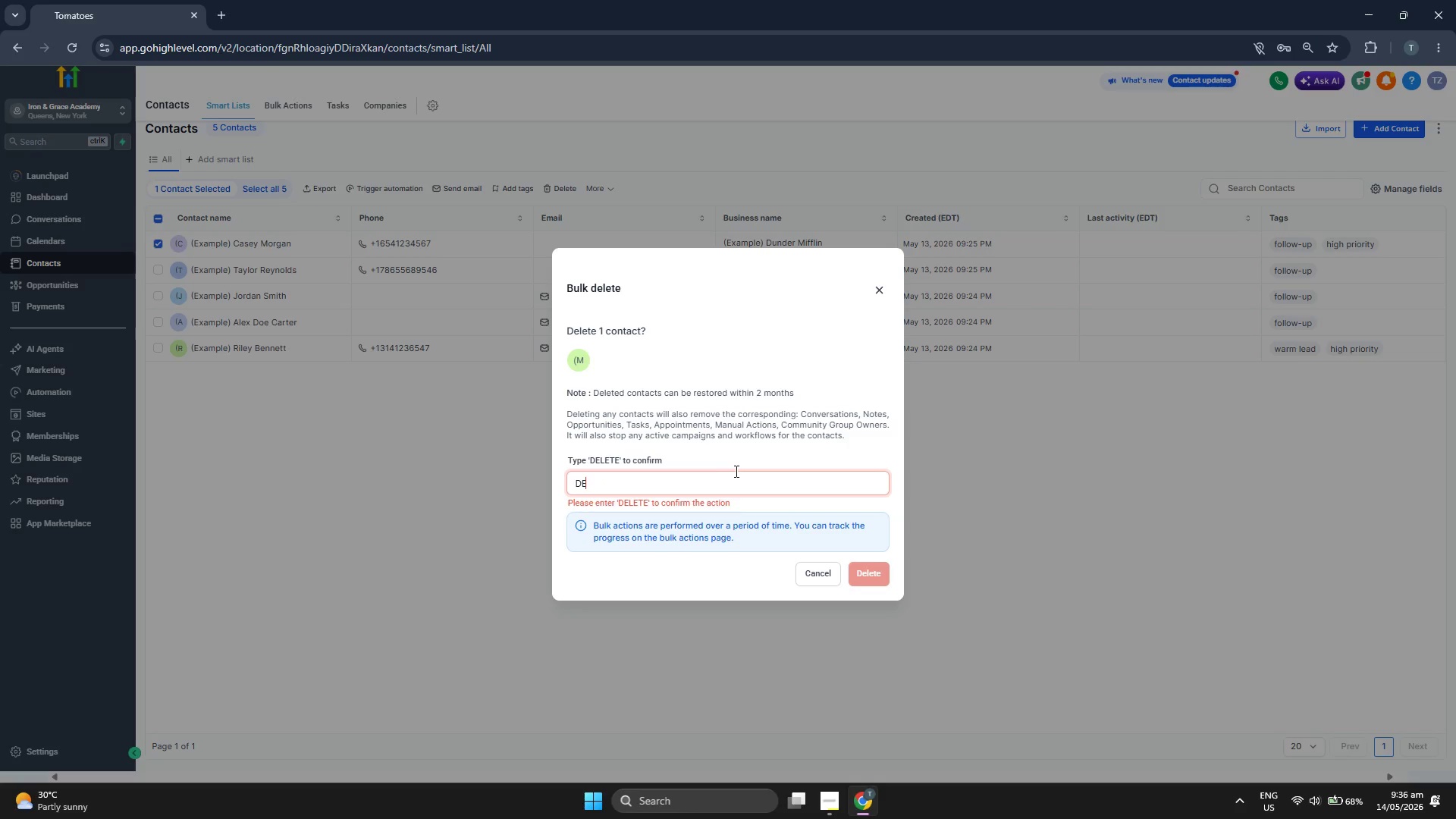 
wait(5.94)
 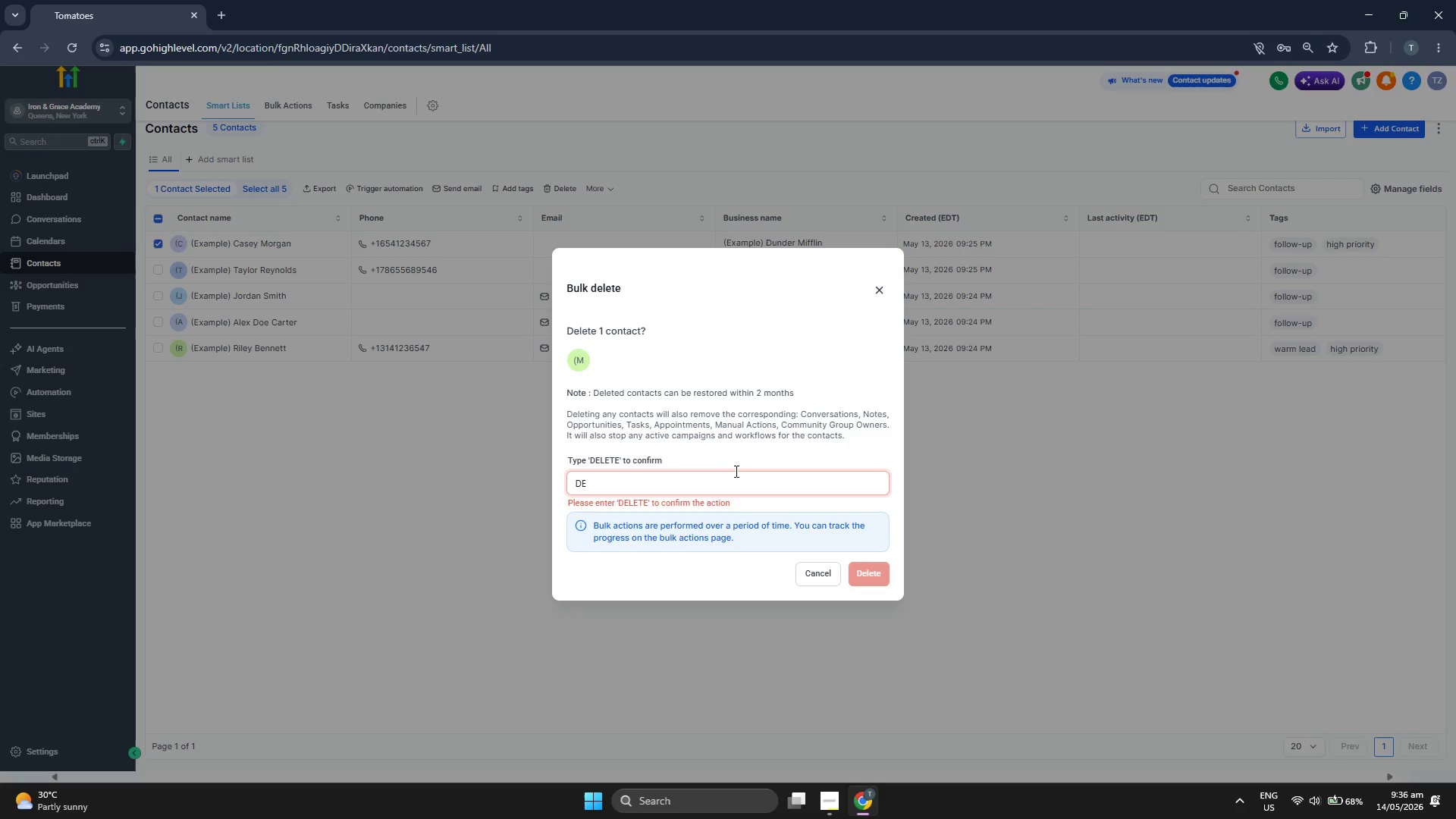 
type(LETE)
 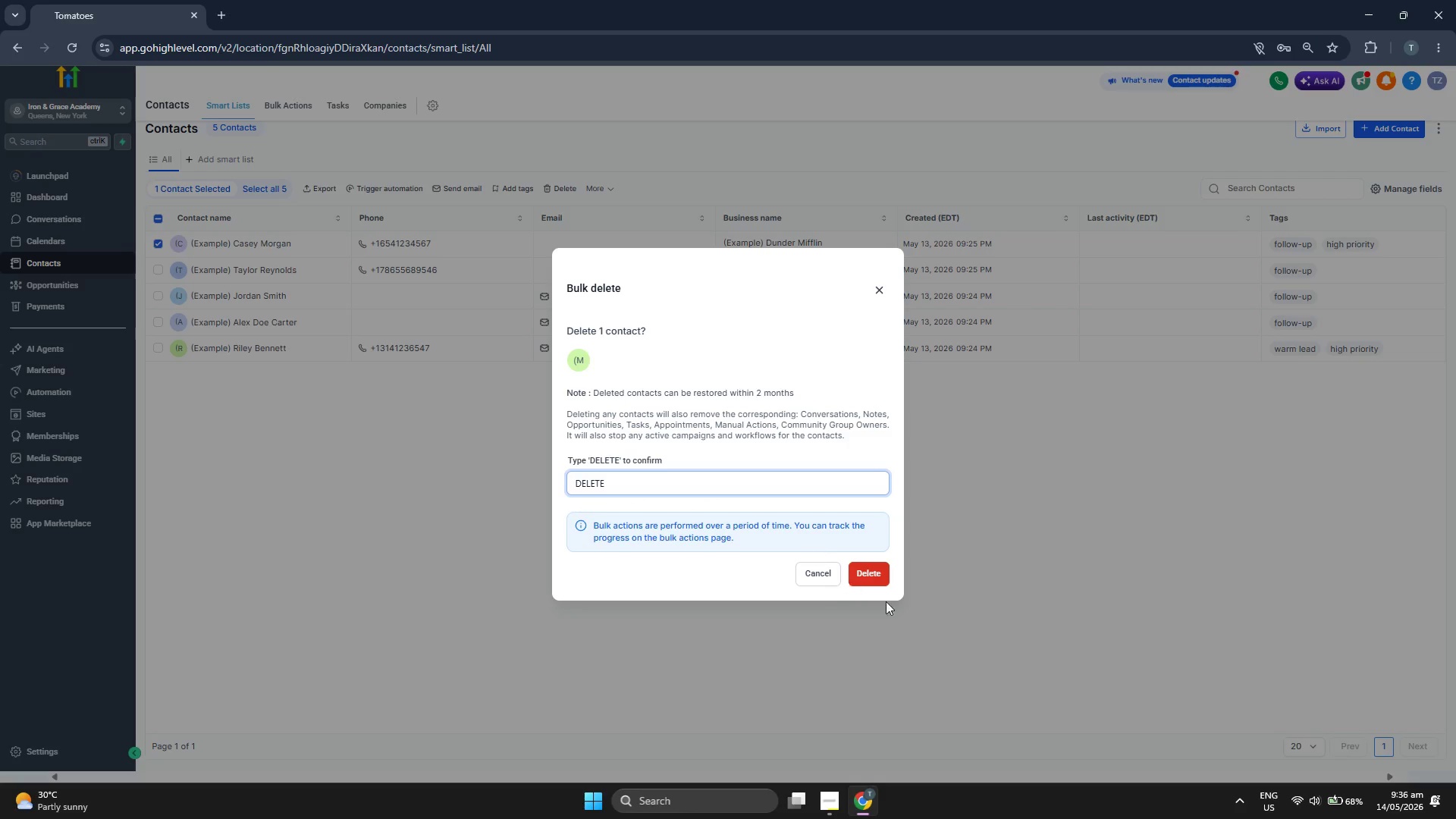 
left_click([859, 572])
 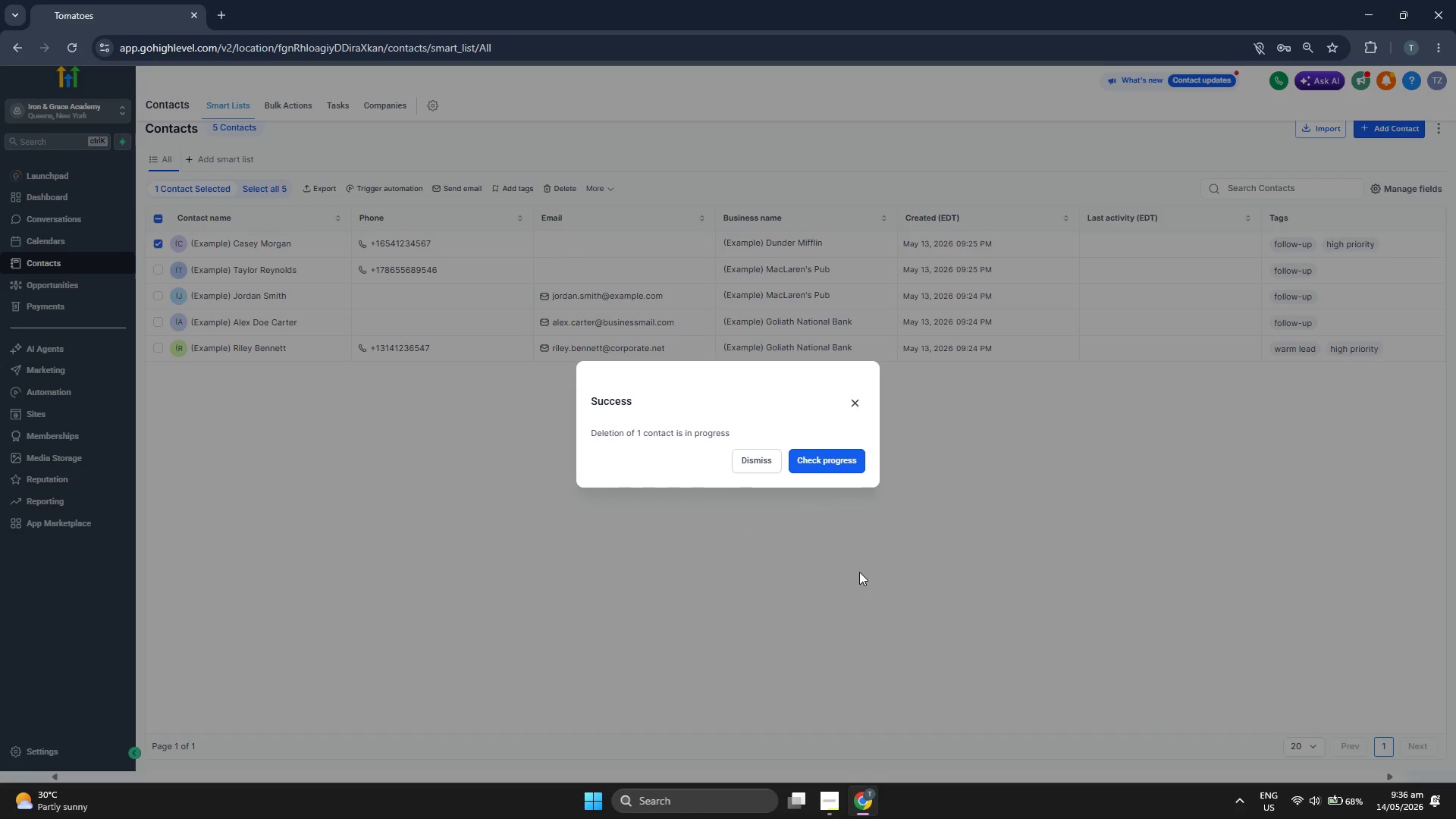 
wait(9.83)
 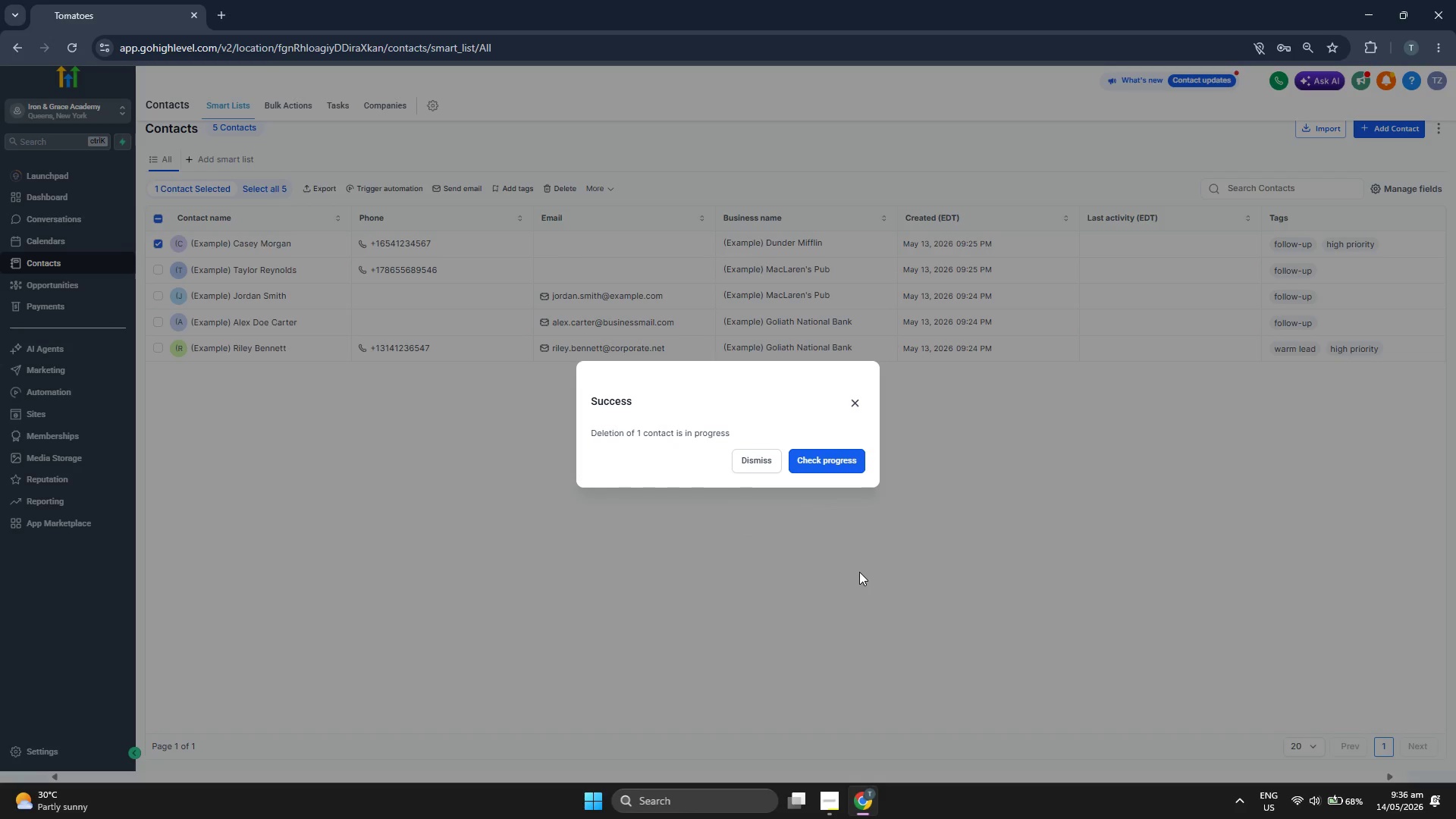 
left_click([842, 457])
 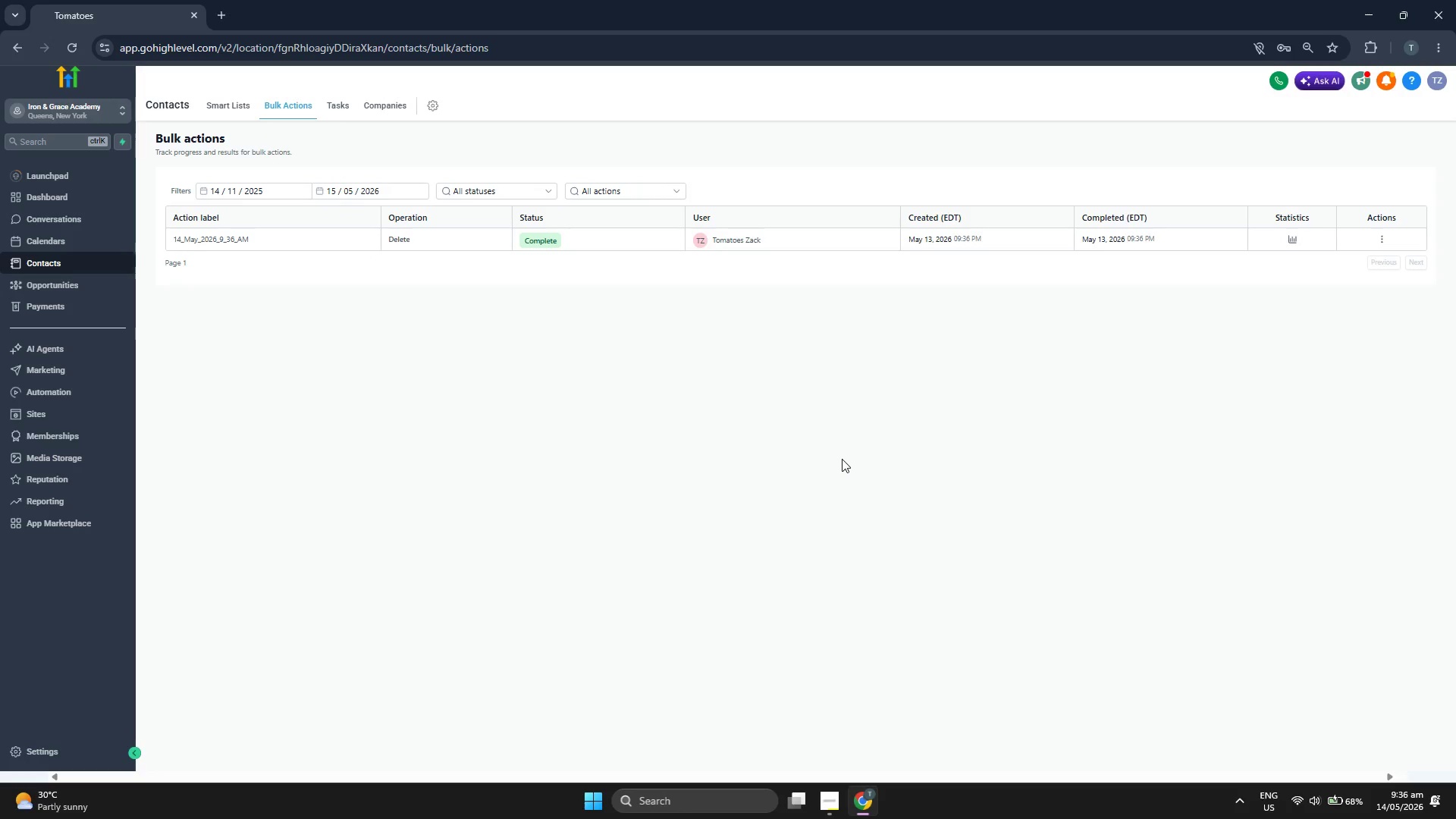 
wait(6.15)
 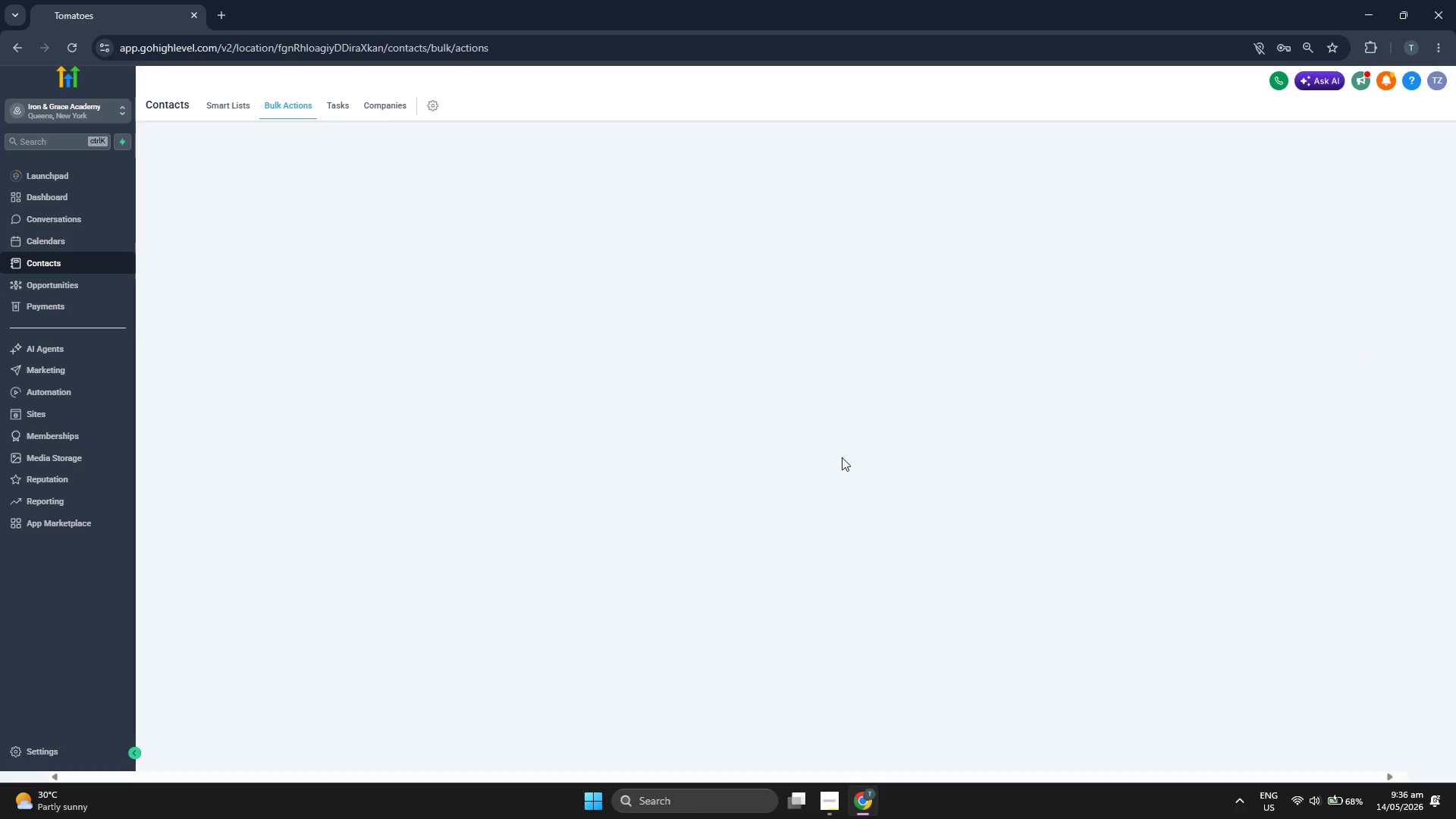 
mouse_move([261, 121])
 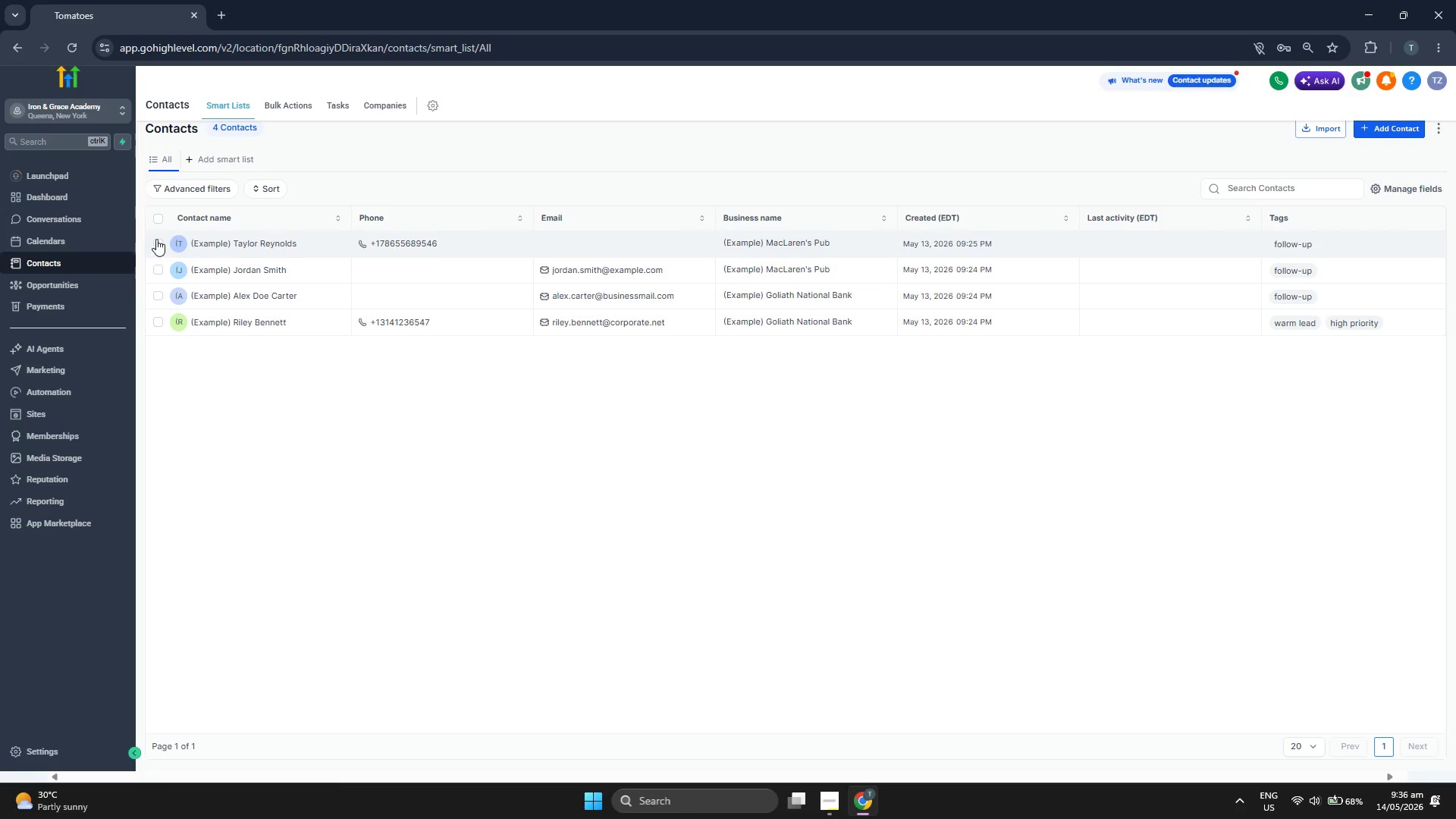 
wait(6.76)
 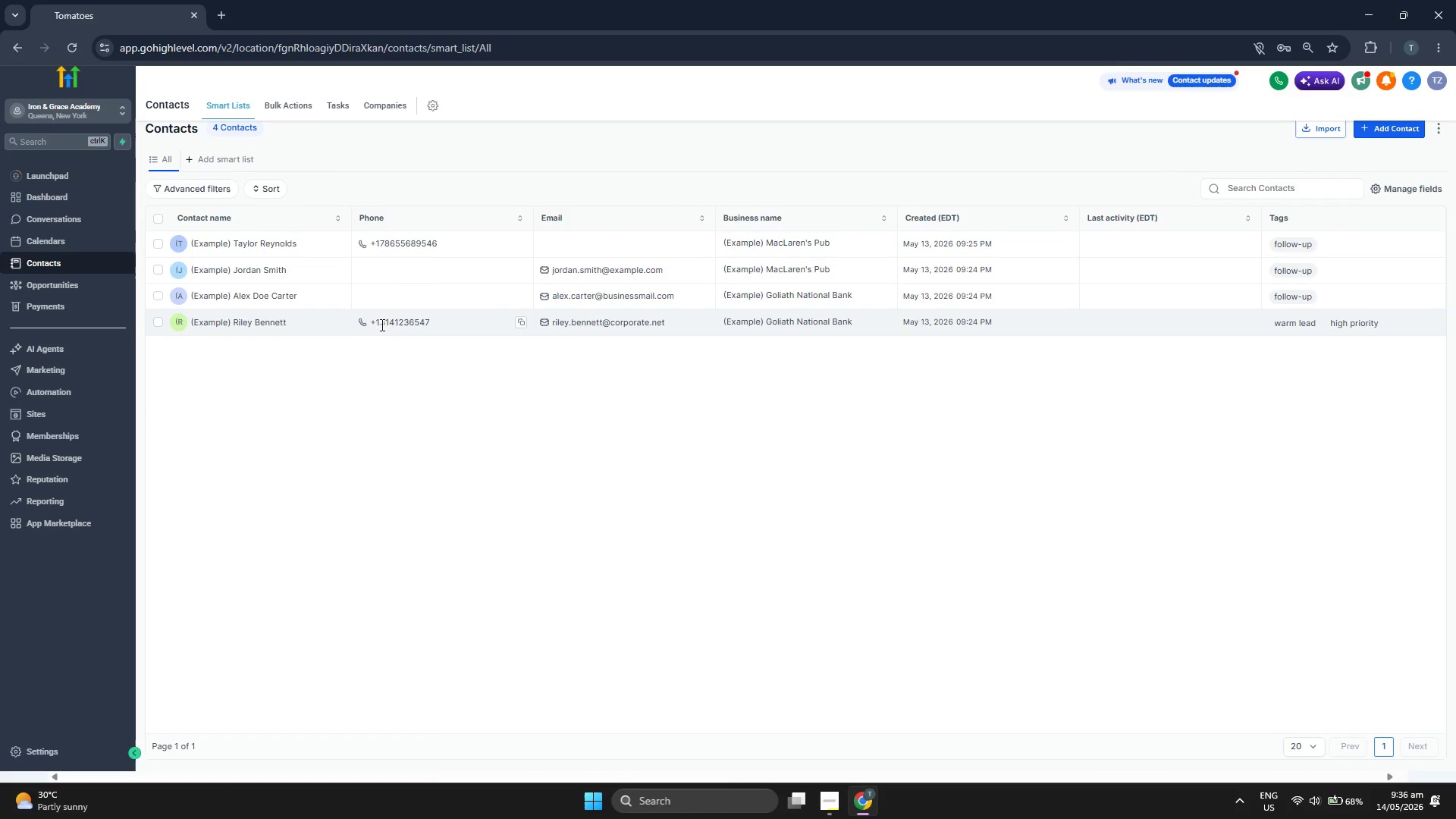 
double_click([297, 97])
 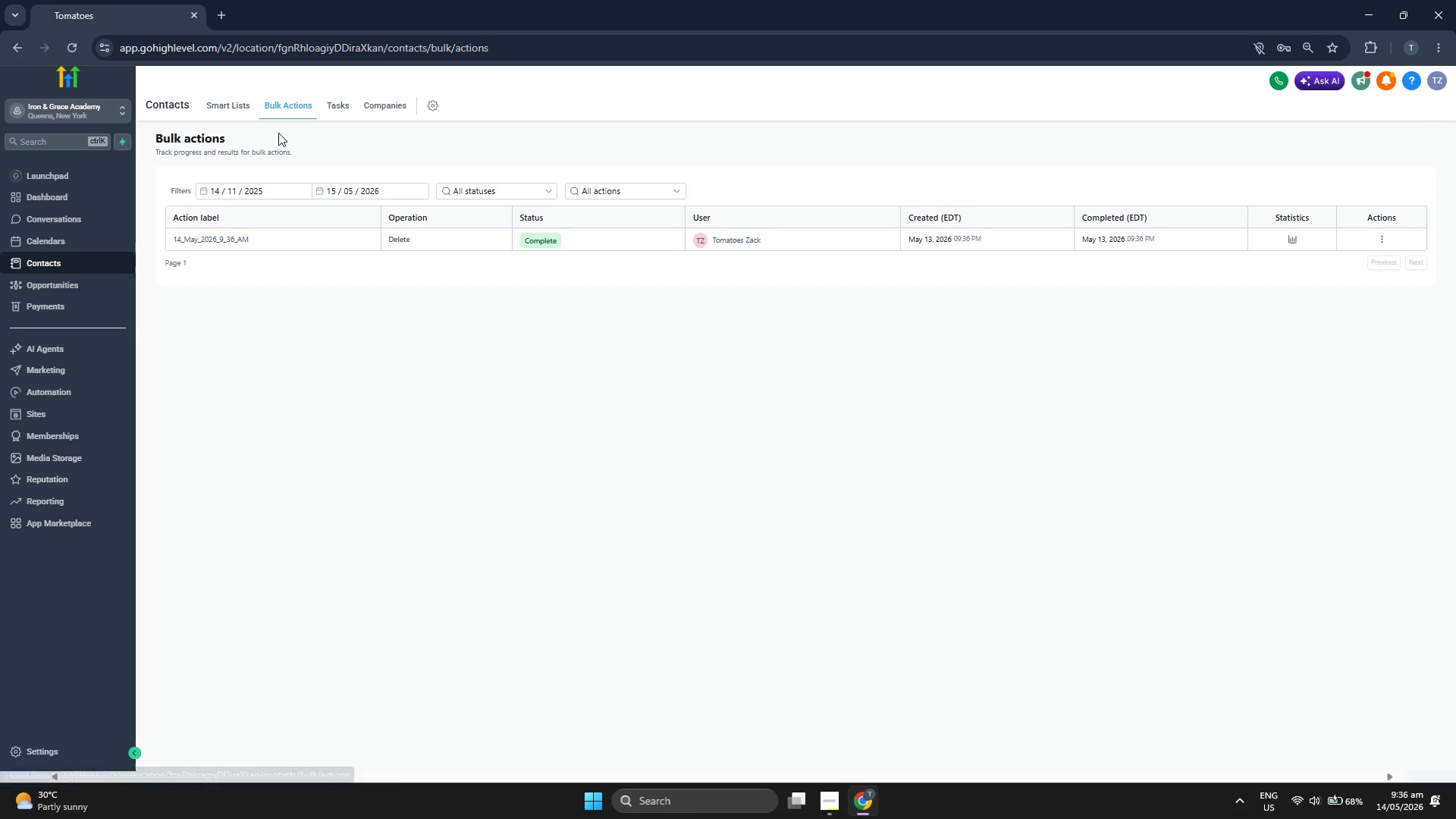 
left_click([227, 110])
 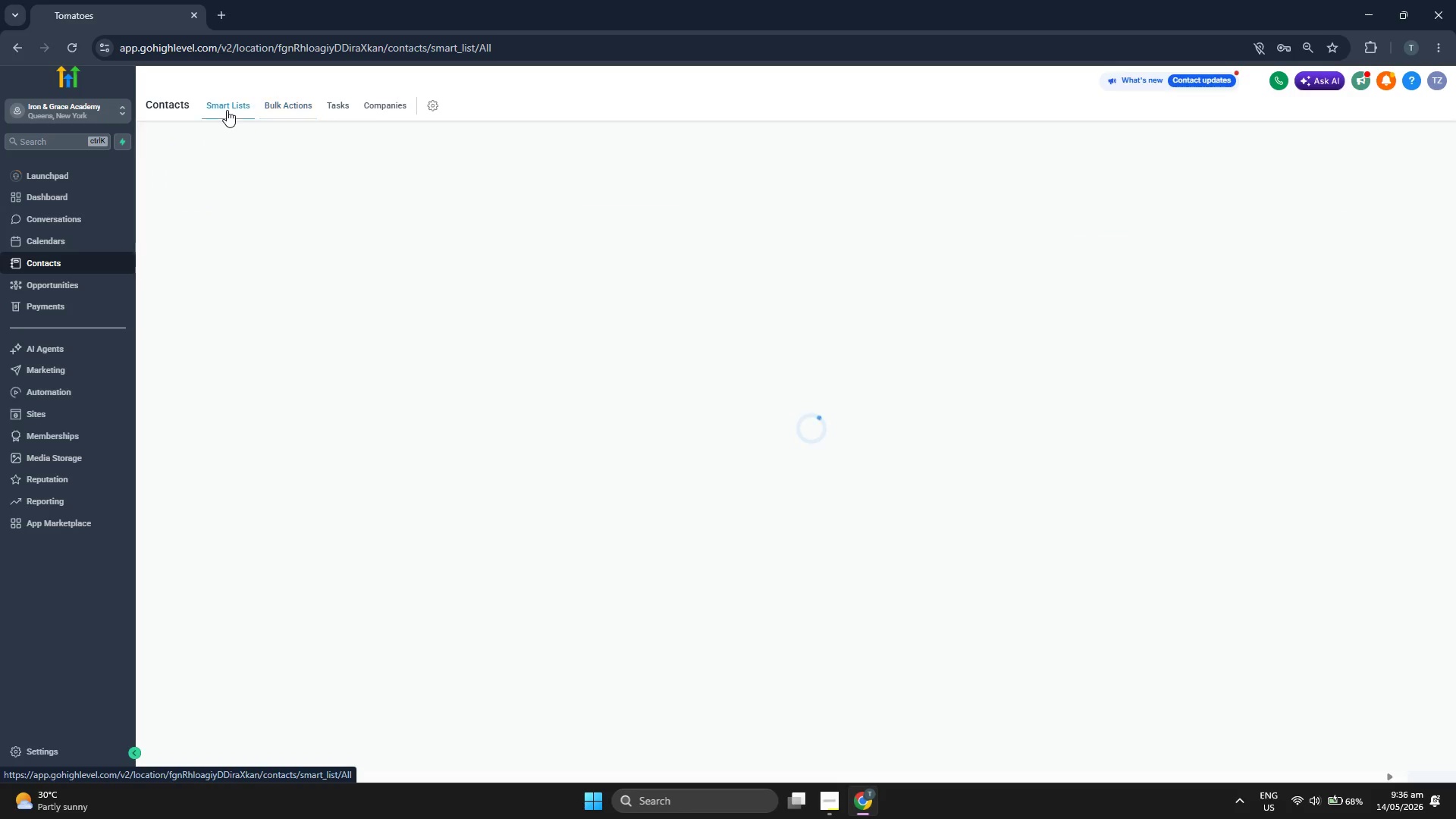 
mouse_move([215, 202])
 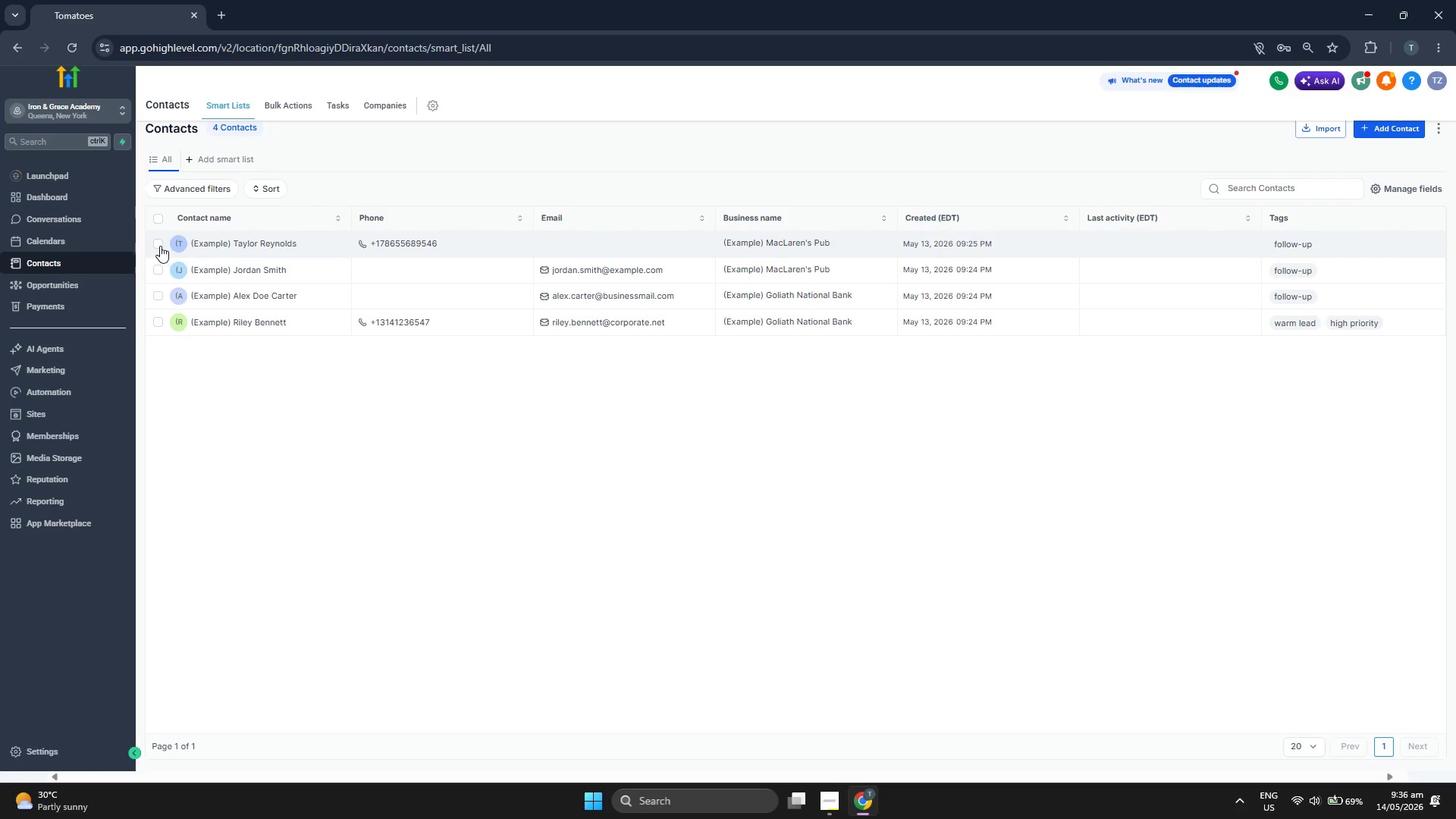 
left_click([158, 244])
 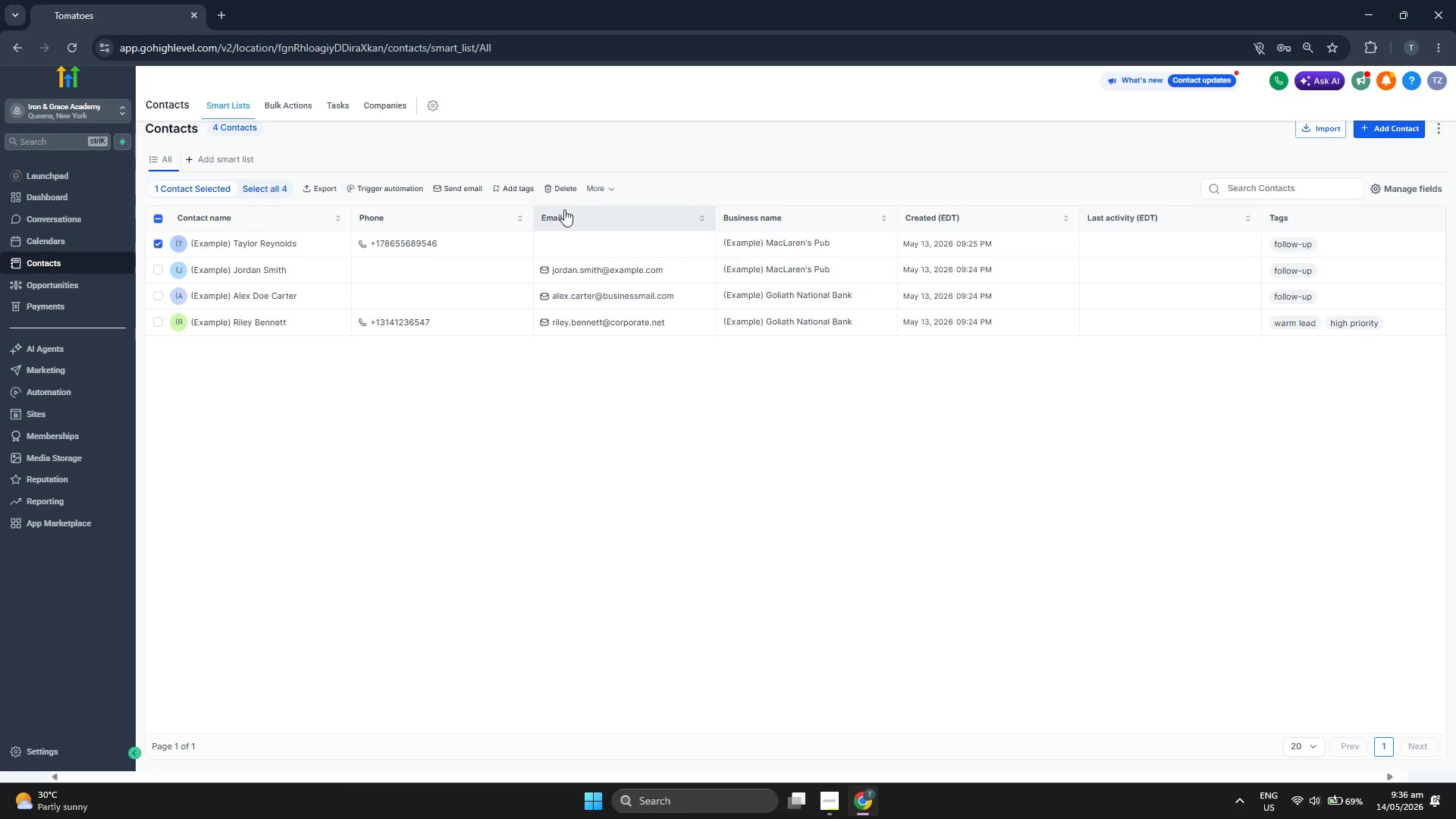 
left_click([604, 188])
 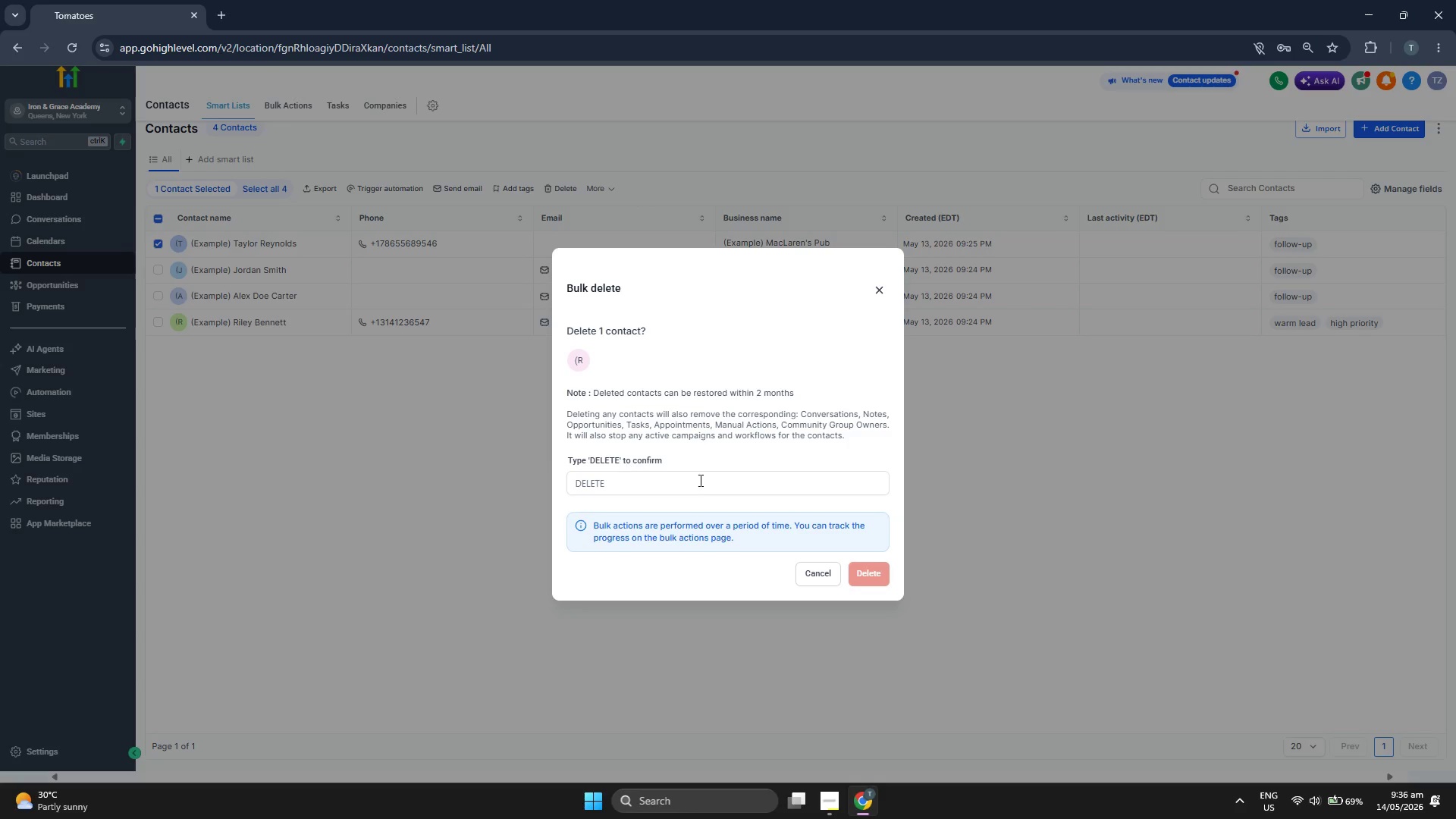 
left_click([730, 486])
 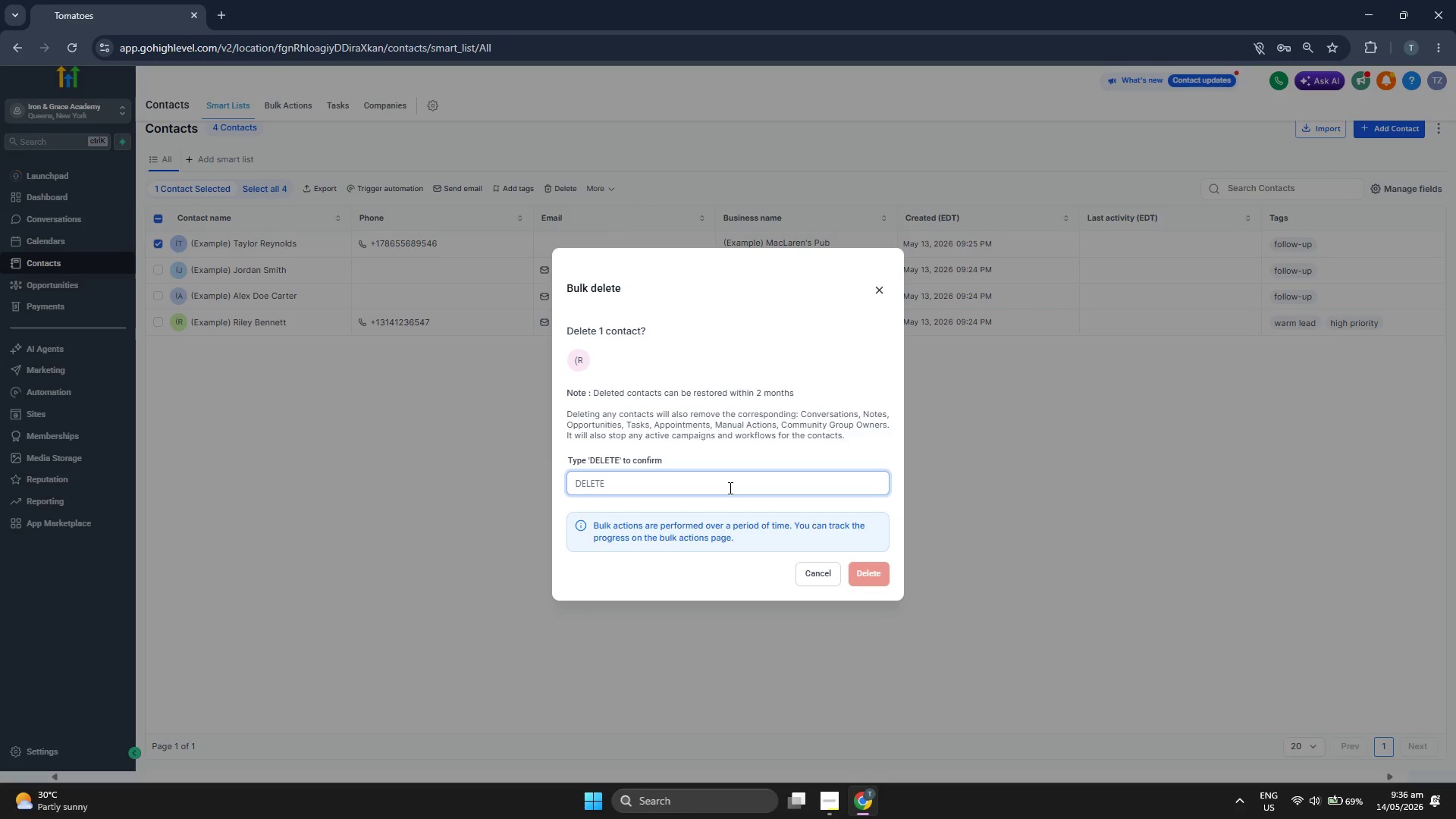 
type(DELETE)
 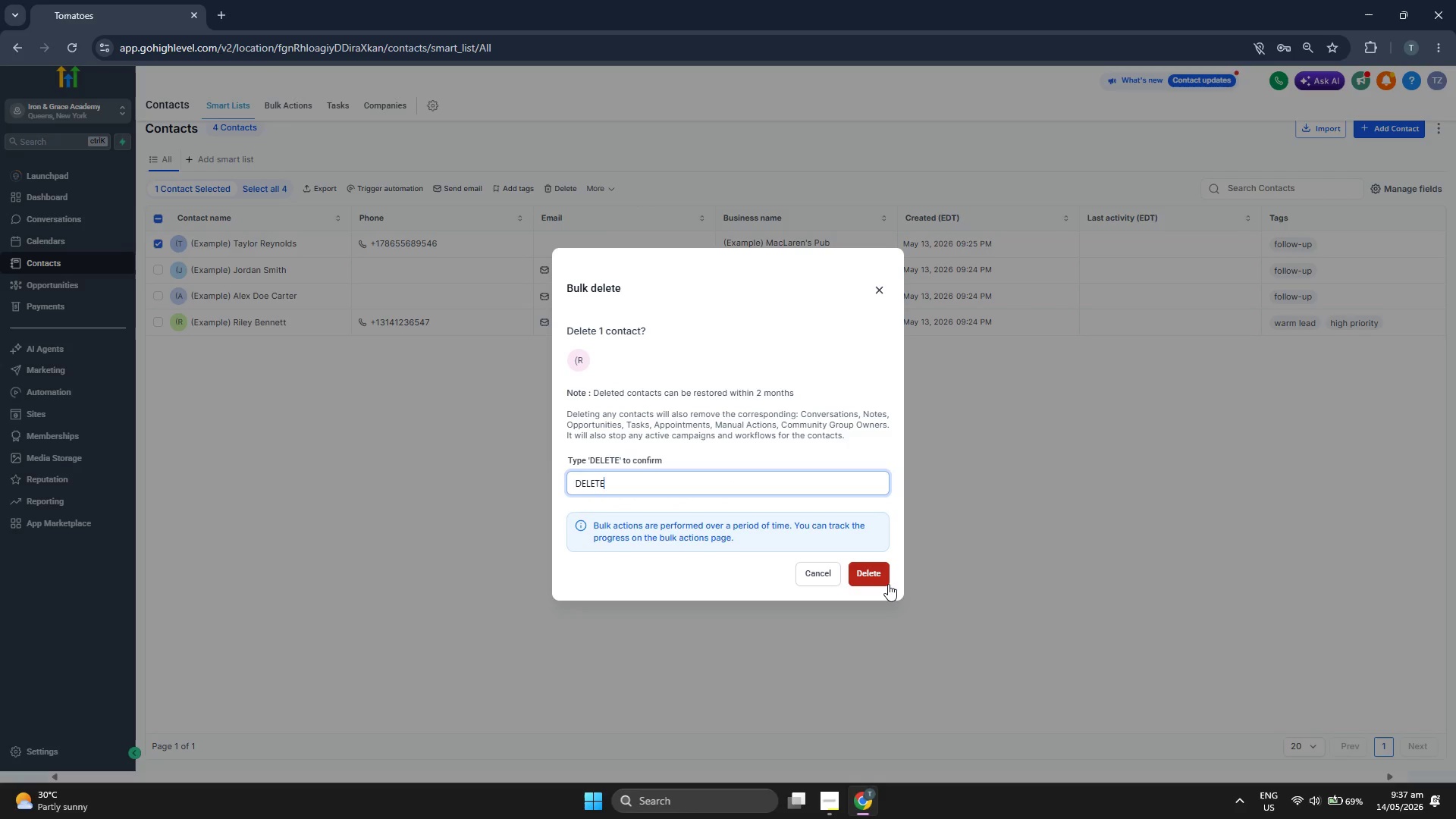 
left_click([884, 574])
 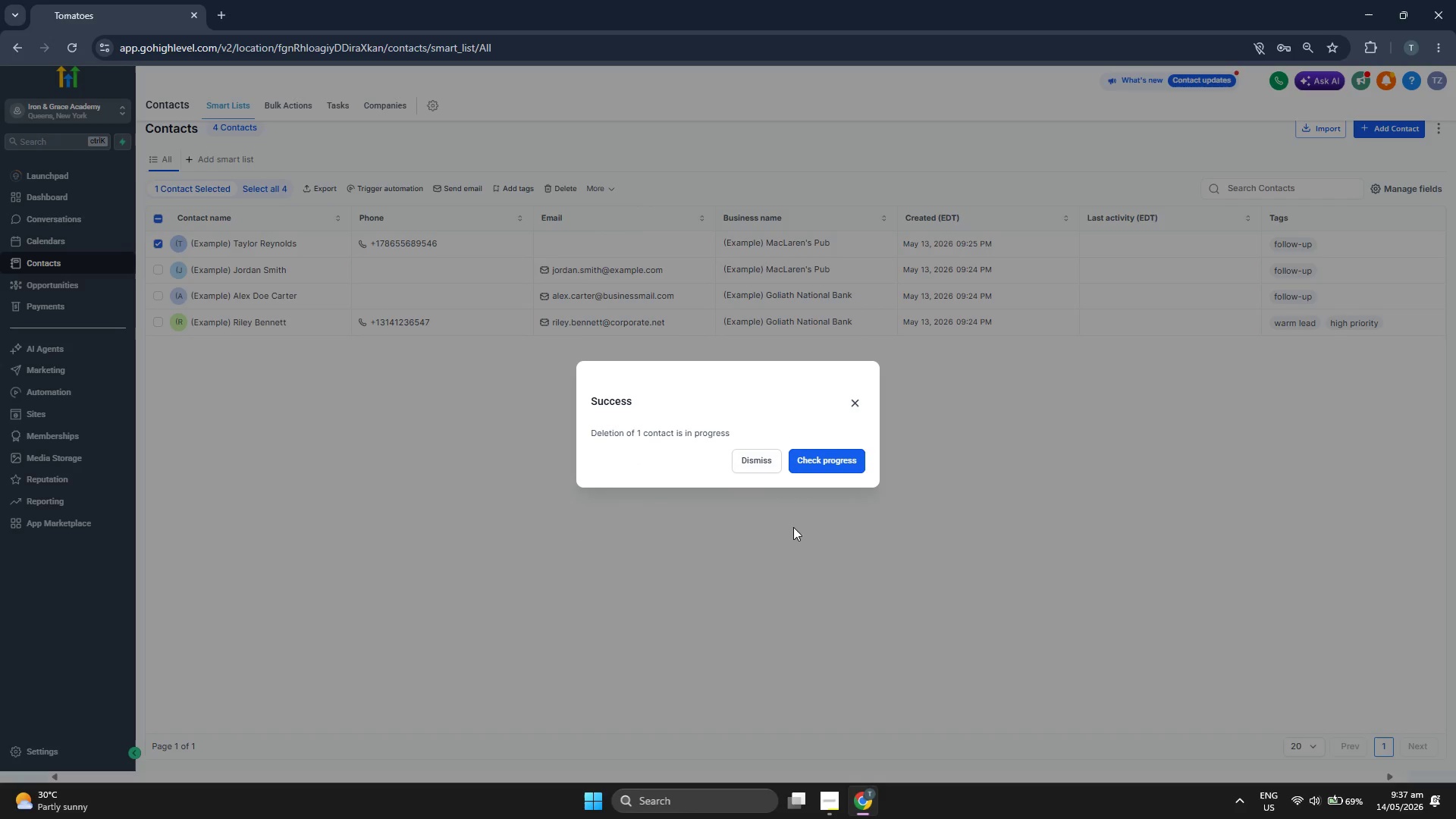 
left_click([758, 458])
 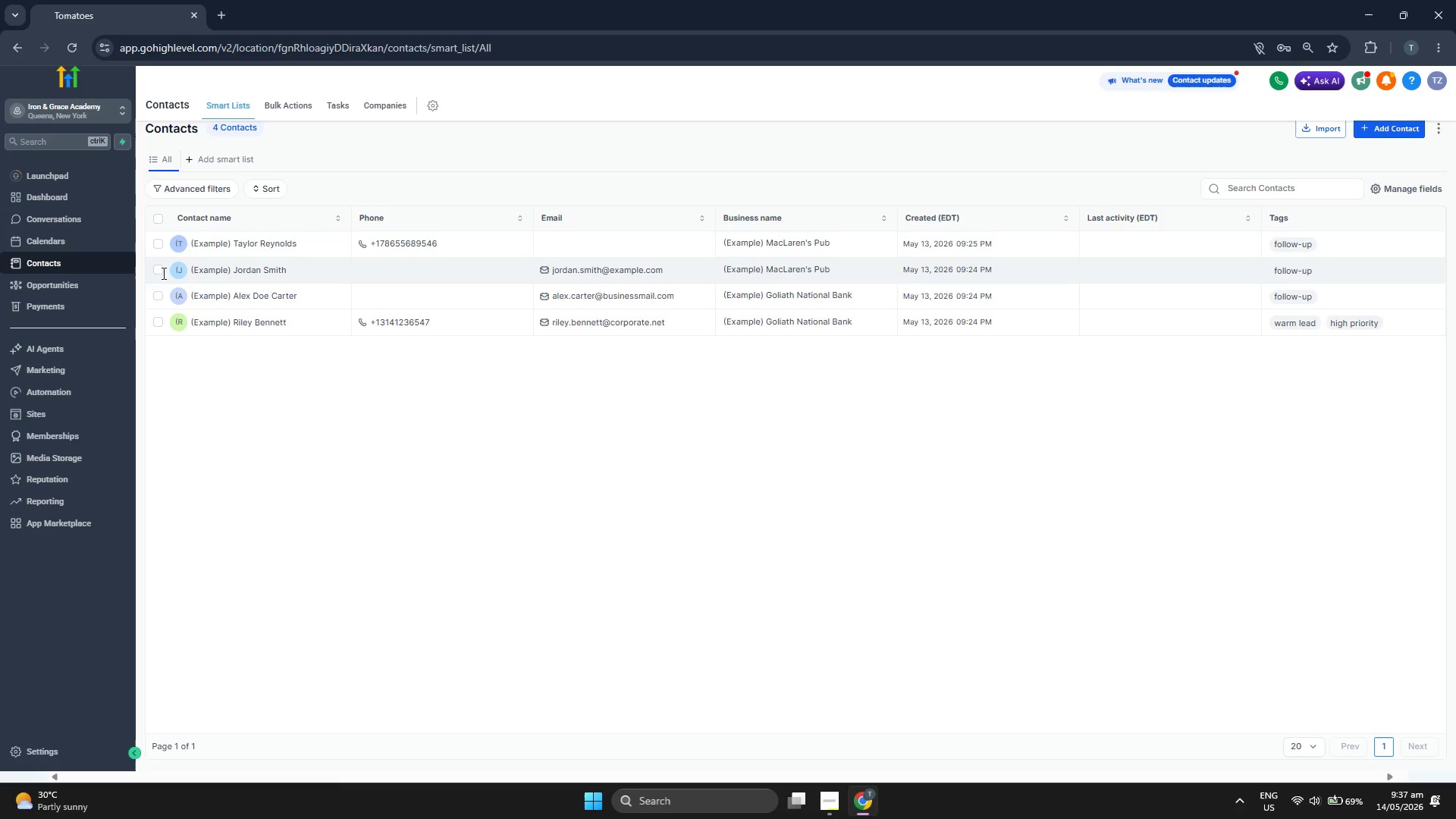 
left_click([157, 265])
 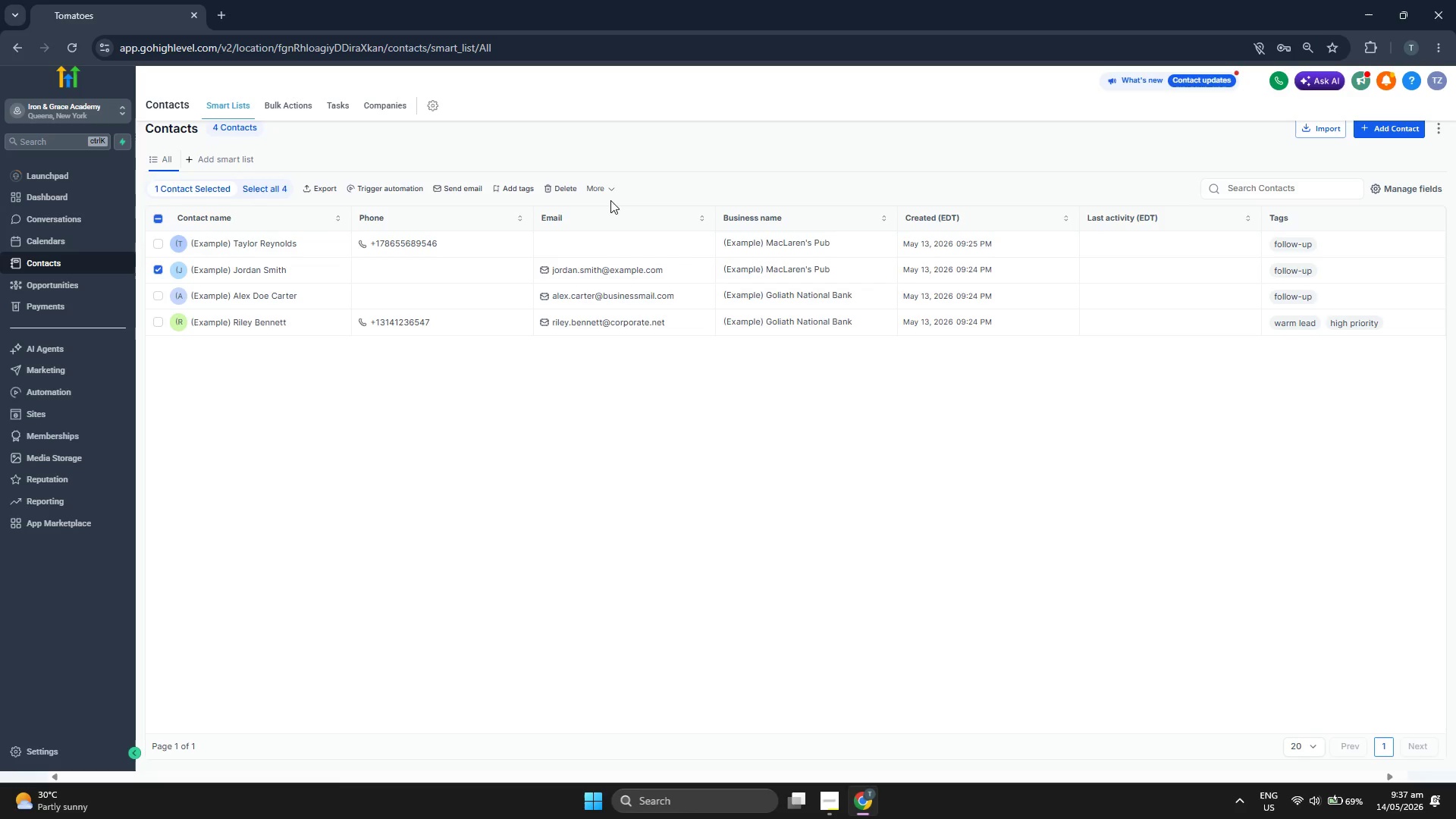 
left_click([604, 190])
 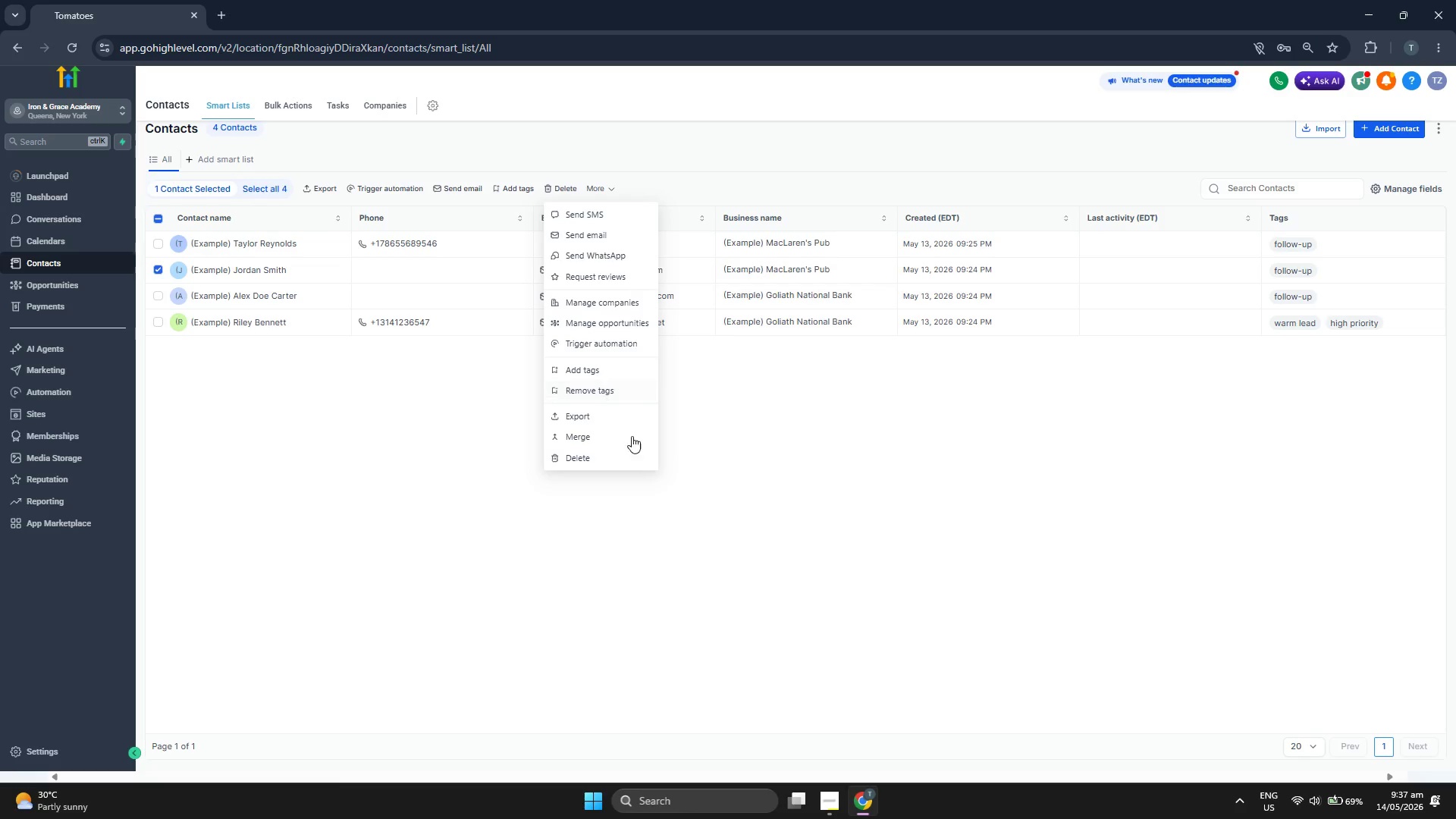 
left_click([608, 463])
 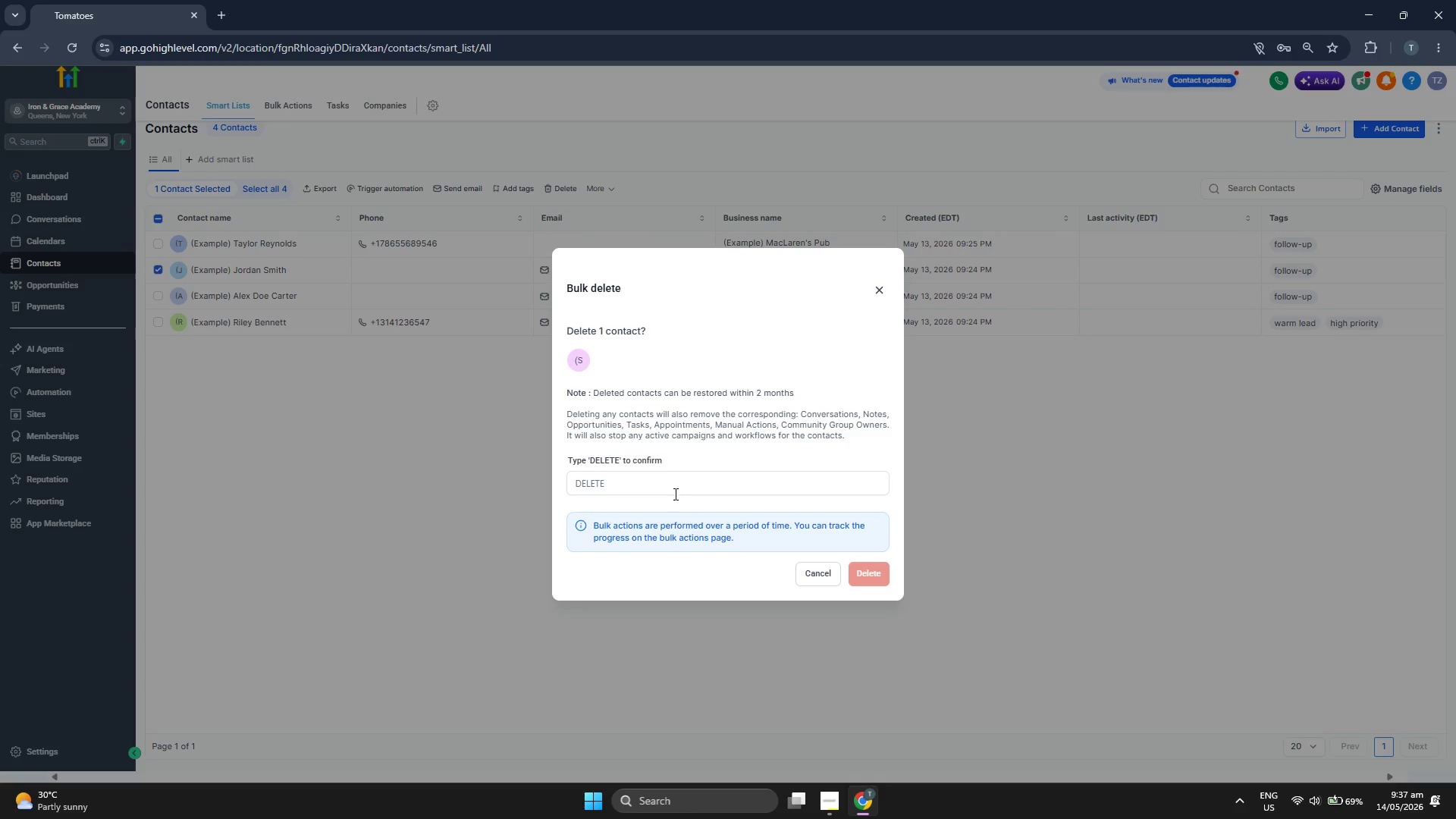 
double_click([676, 490])
 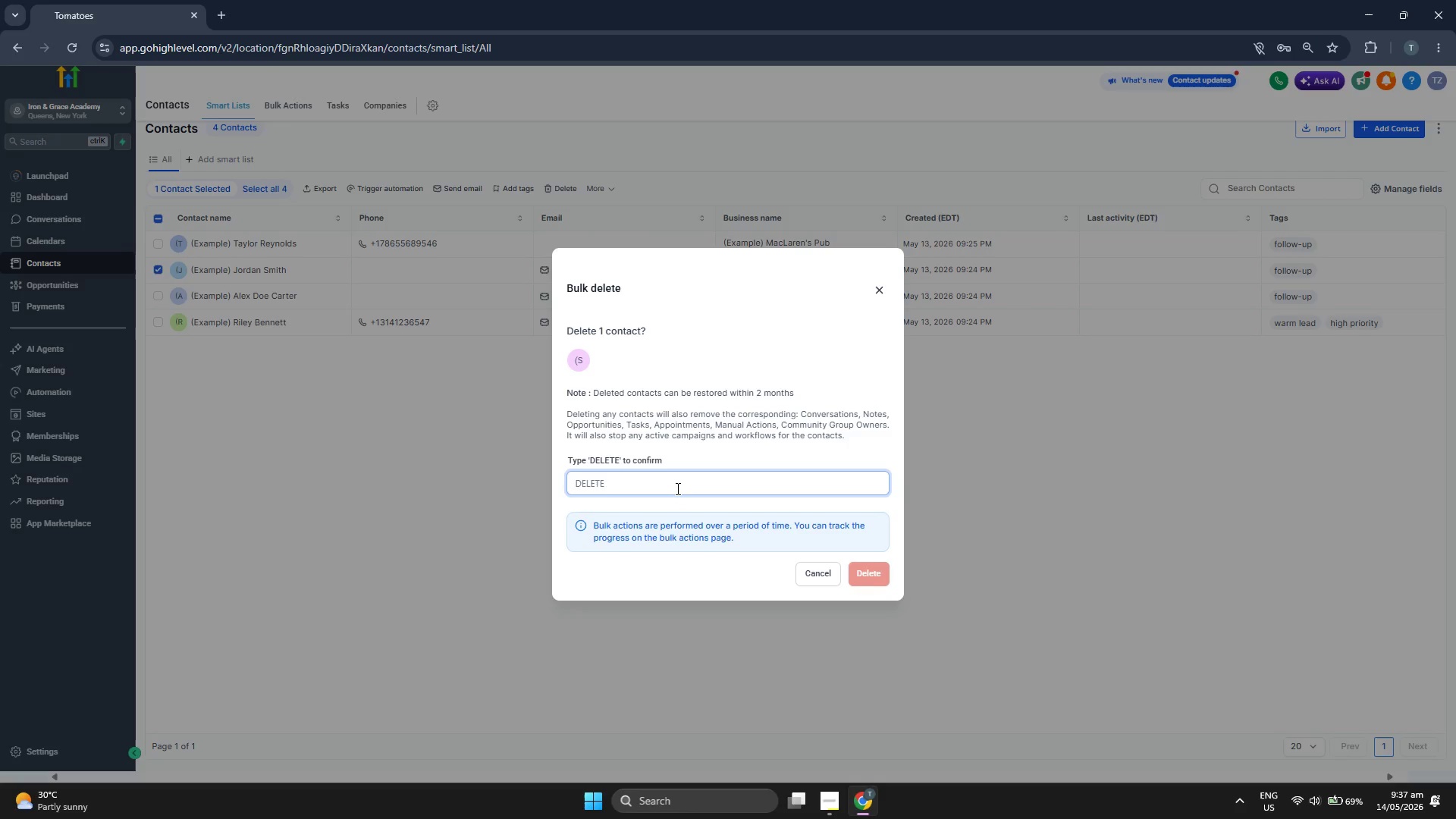 
type(DELETE)
 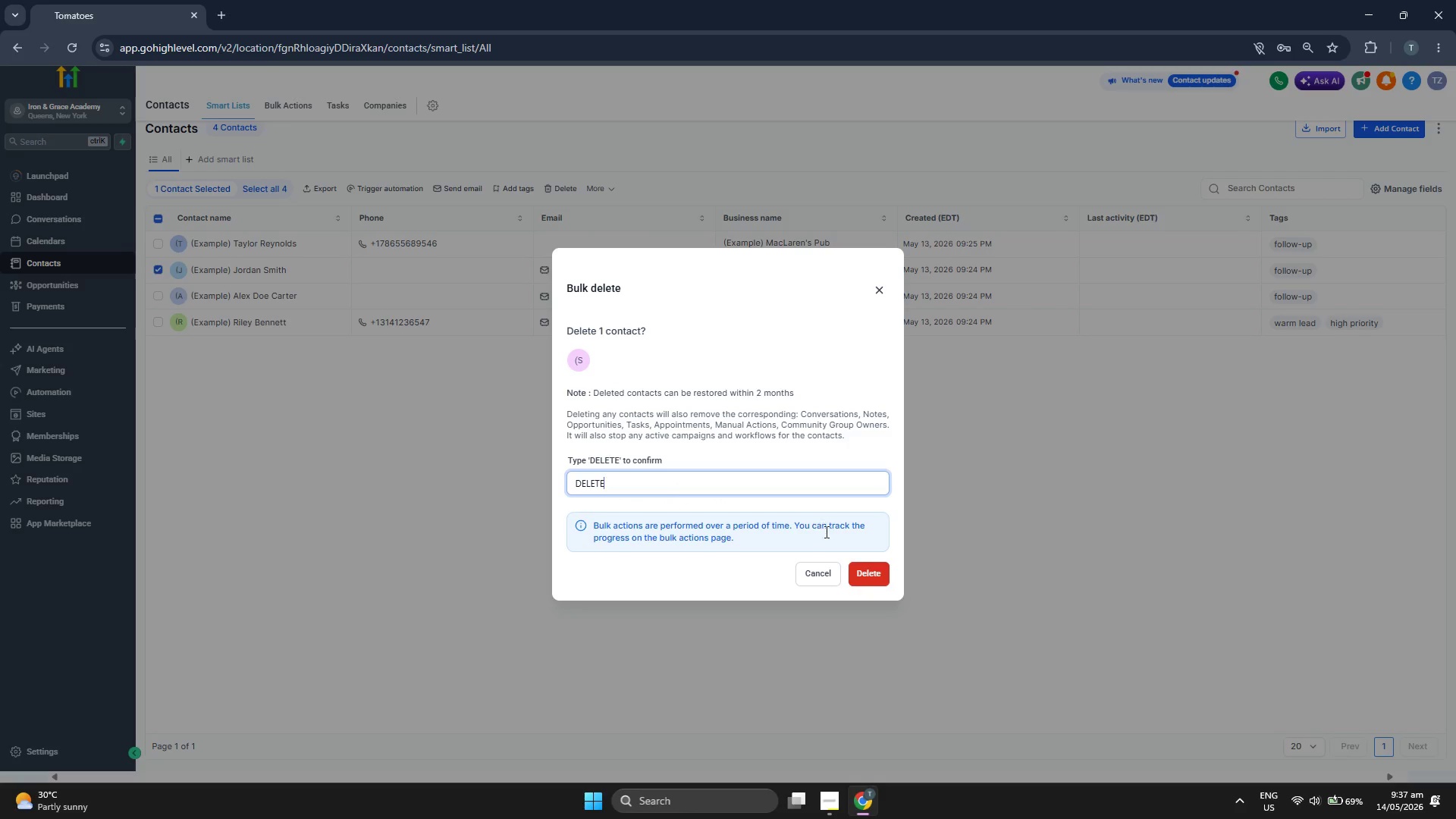 
left_click([871, 573])
 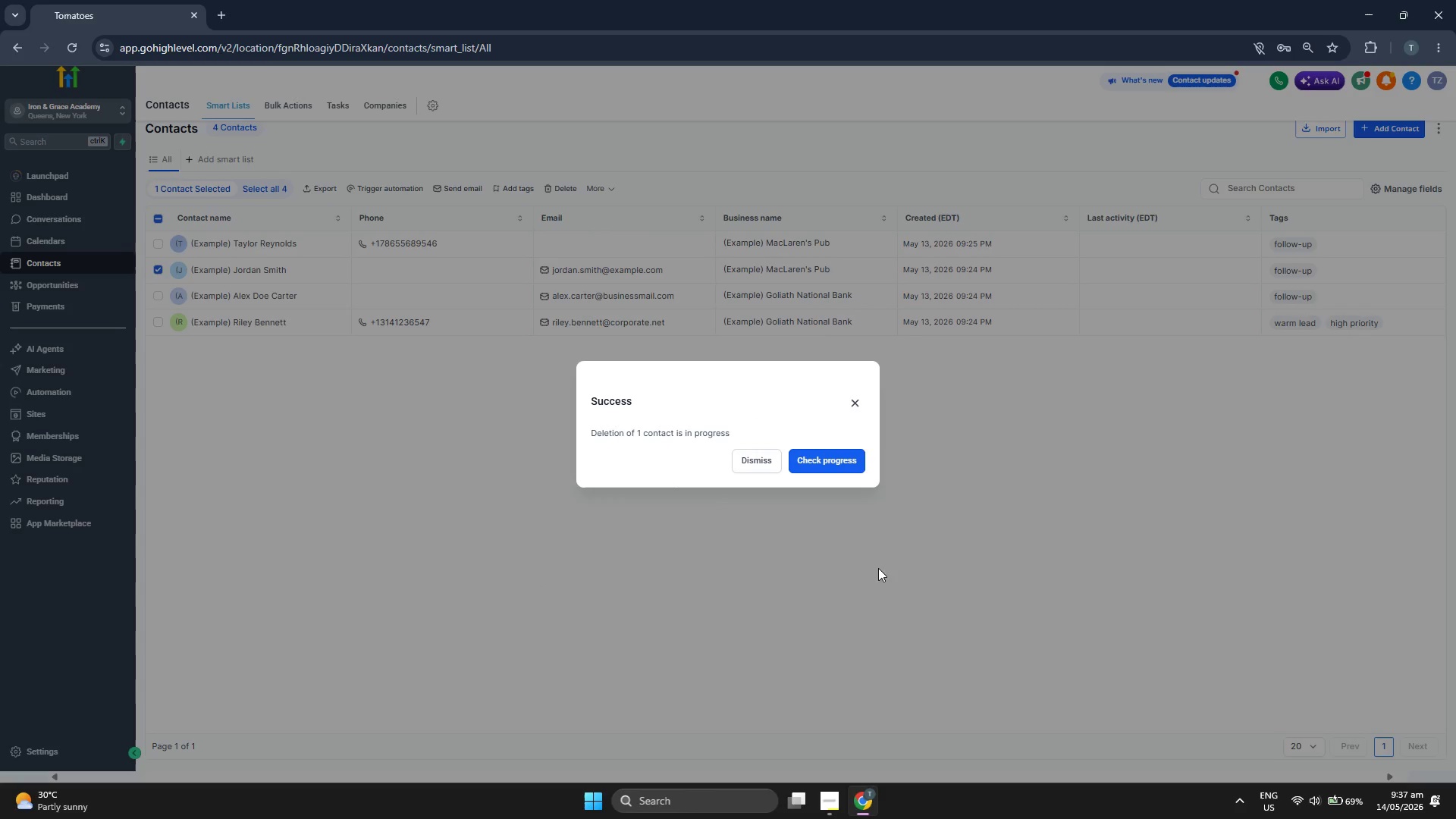 
left_click([764, 460])
 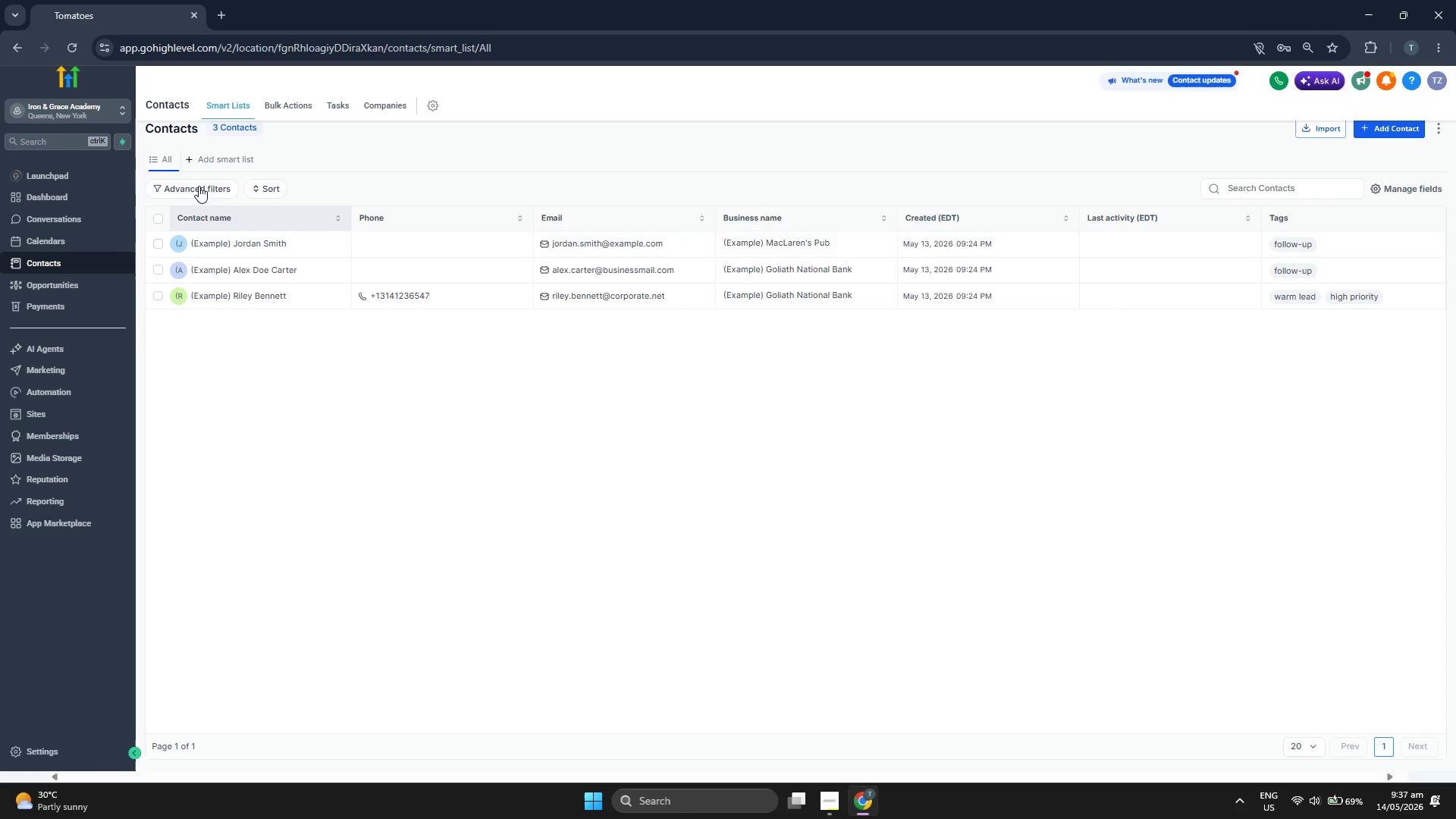 
left_click([284, 107])
 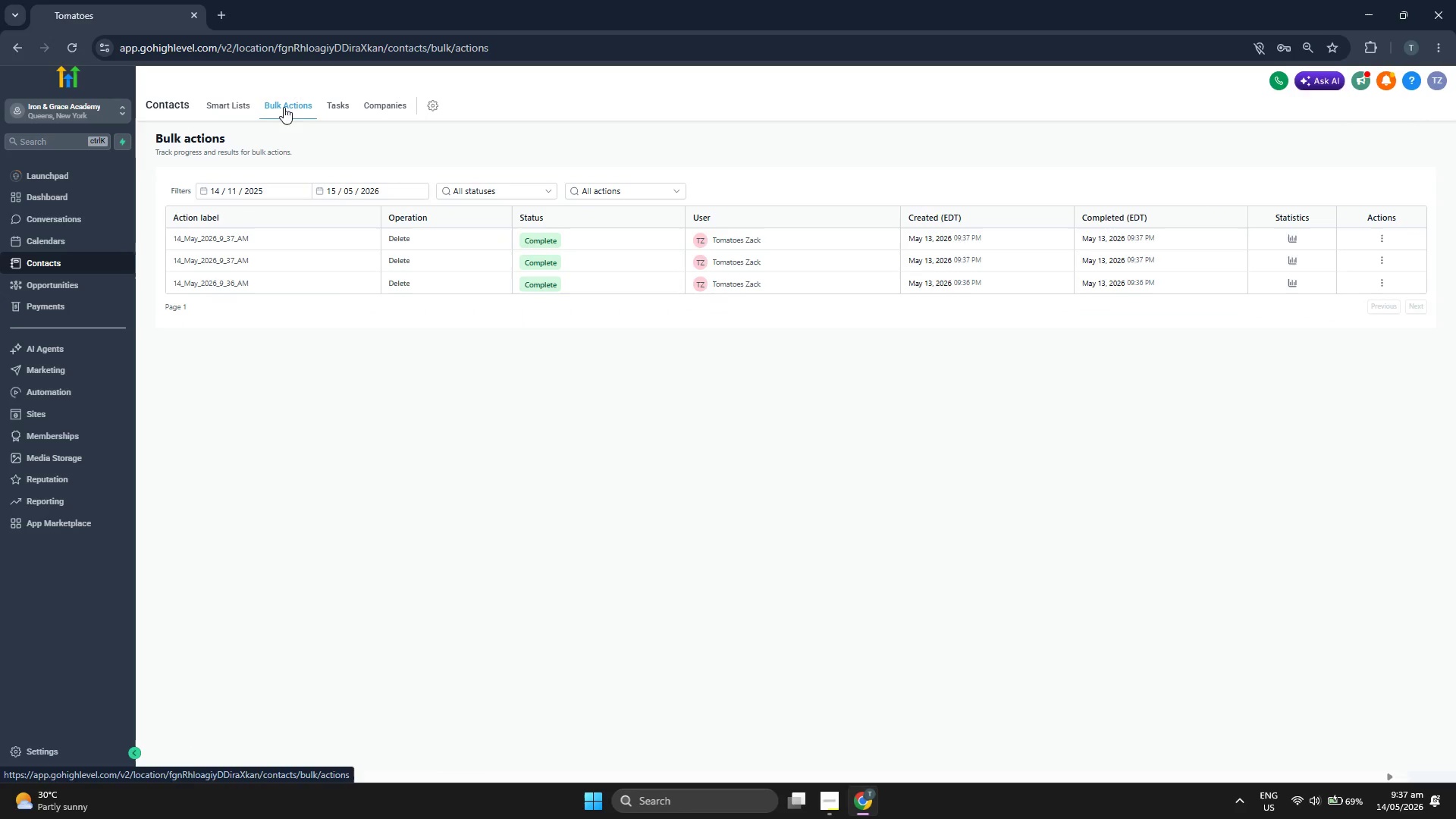 
left_click([240, 103])
 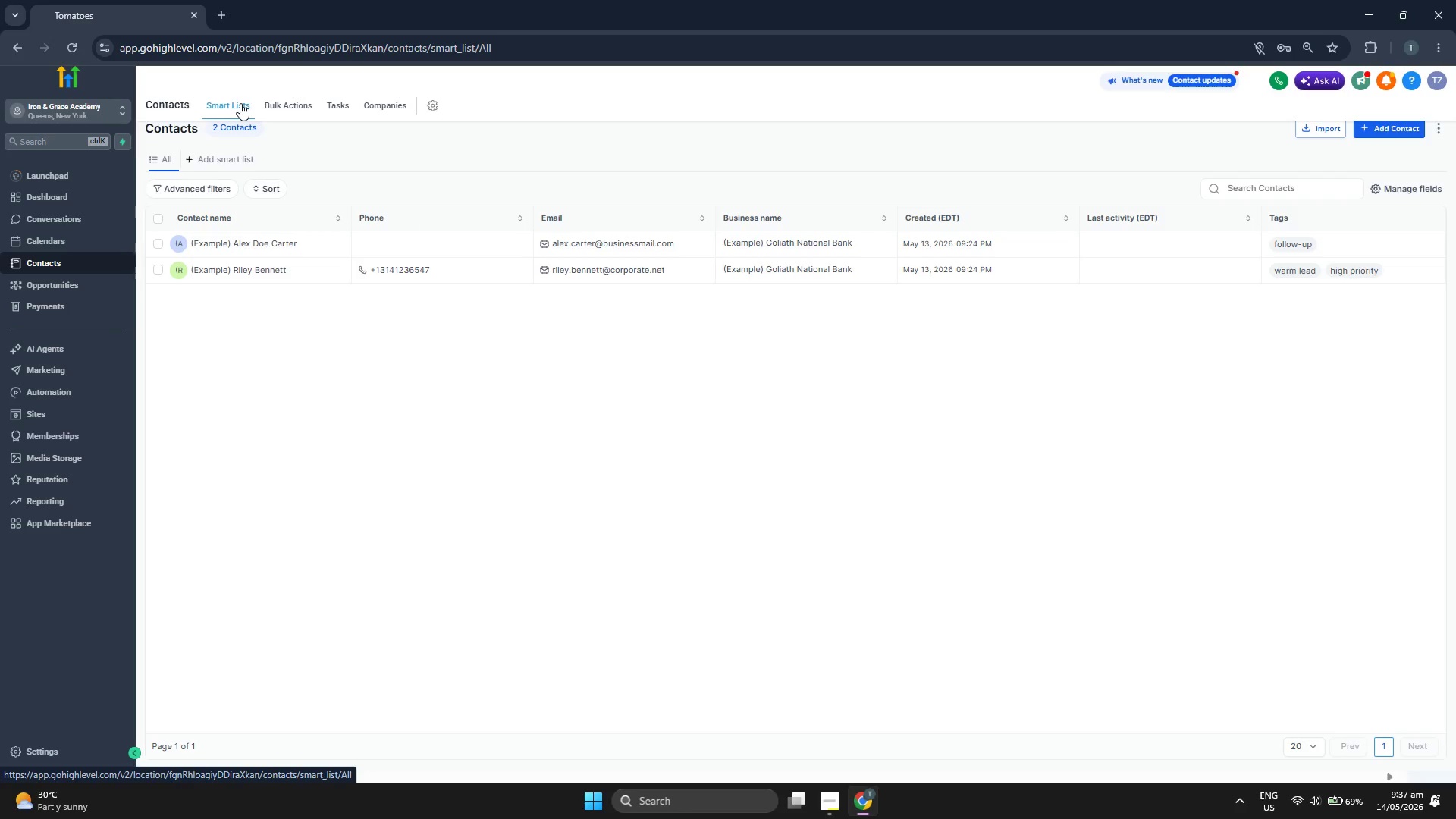 
left_click([158, 244])
 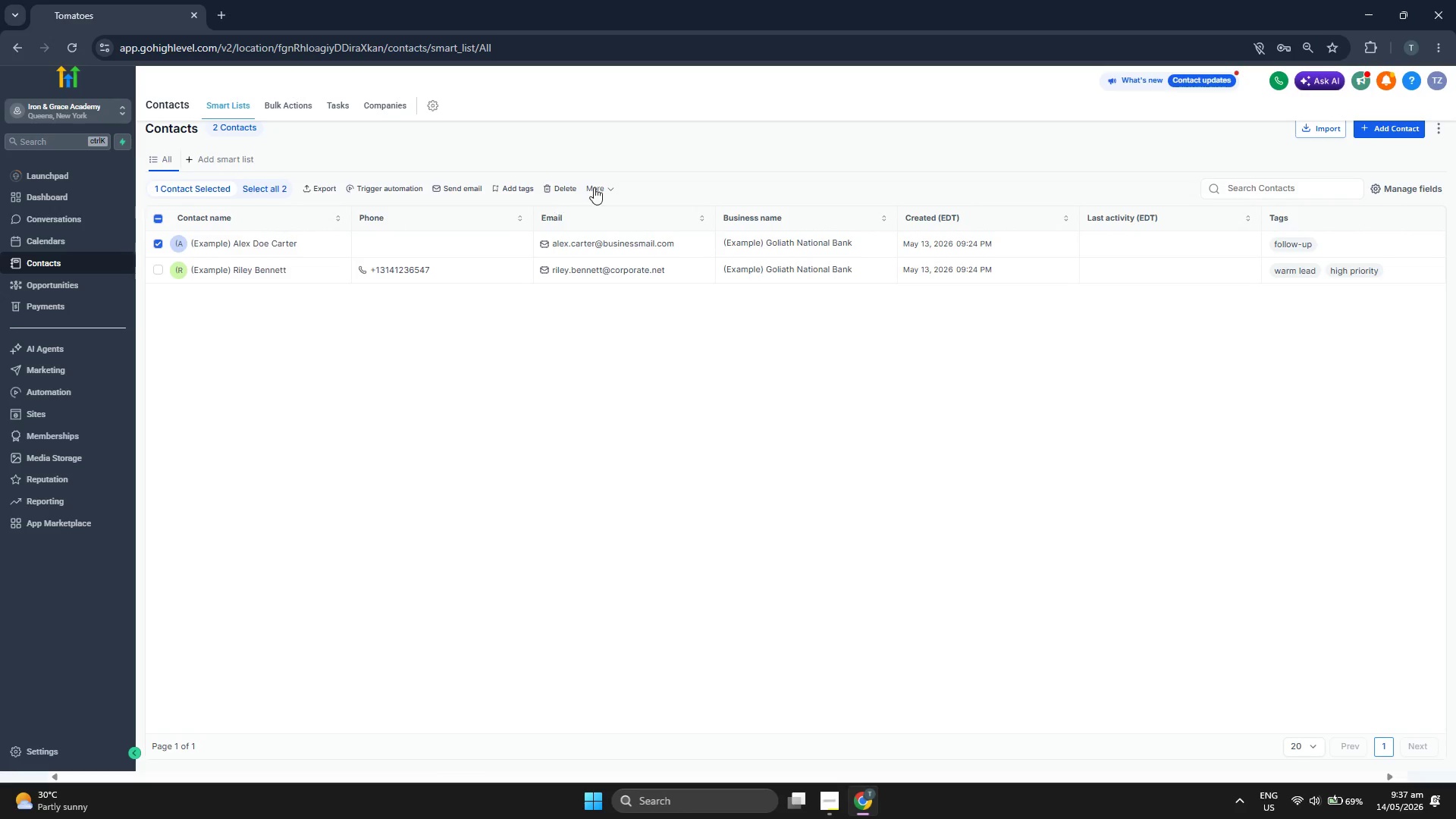 
left_click([601, 186])
 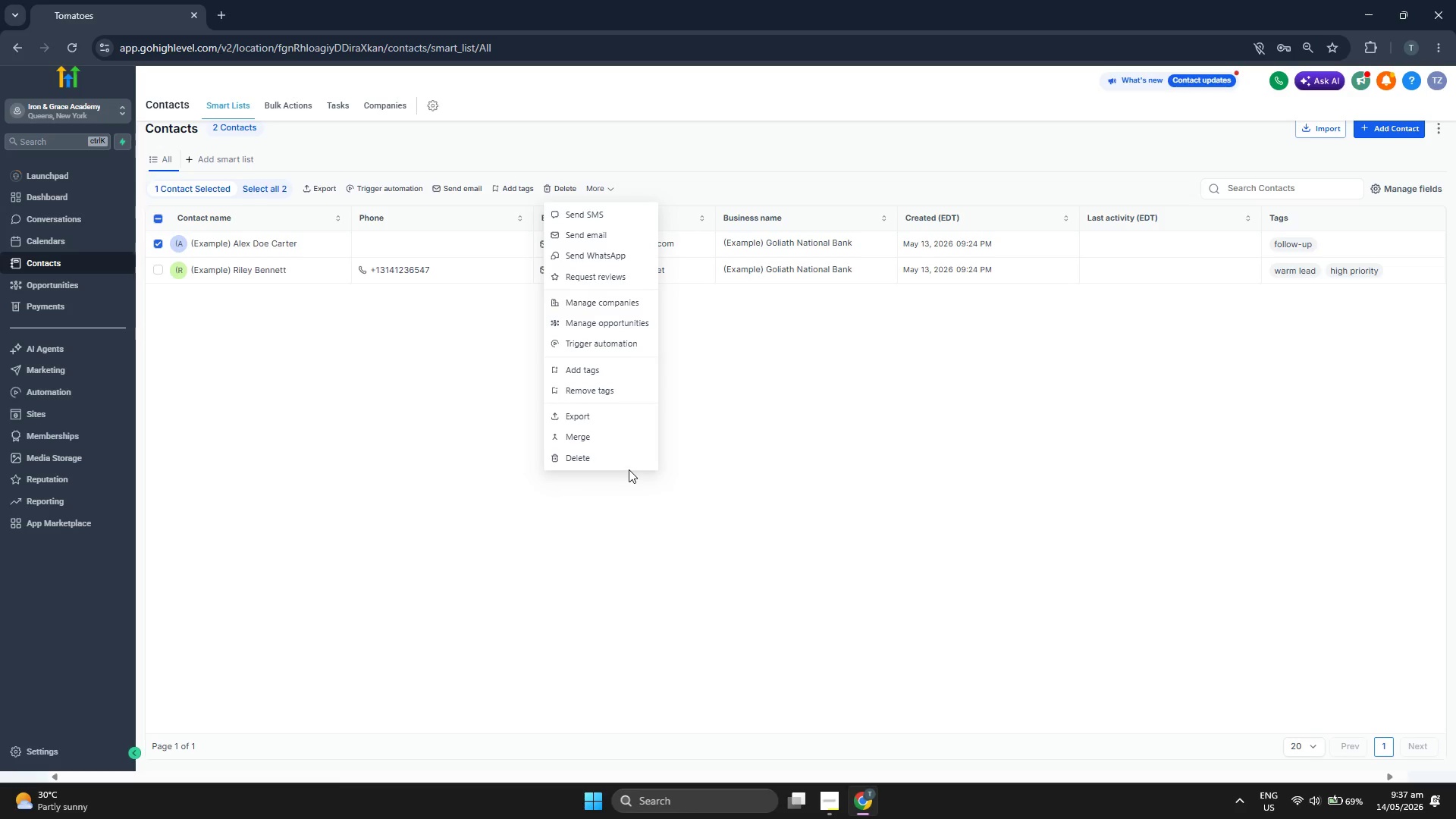 
double_click([629, 460])
 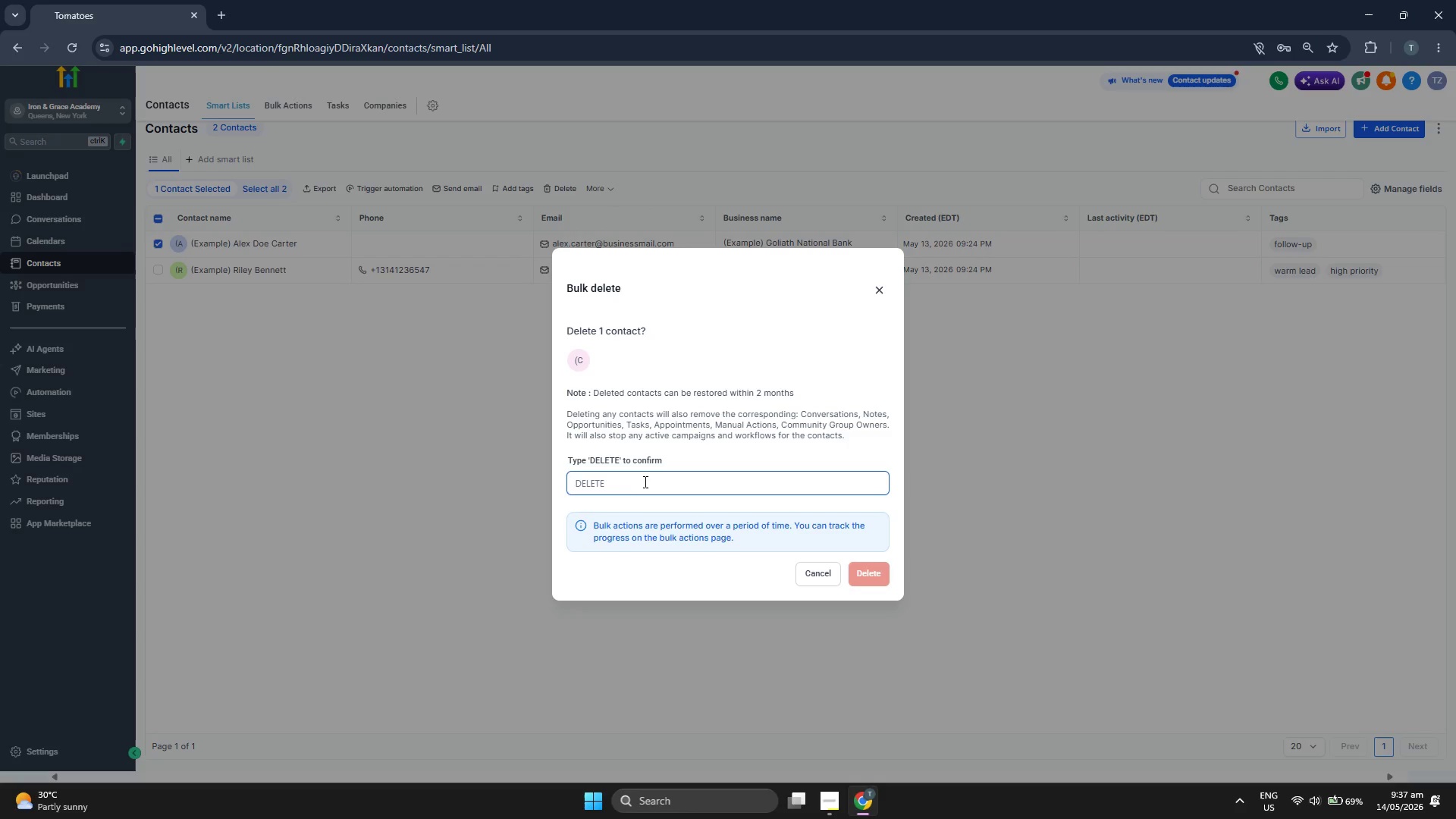 
left_click([645, 482])
 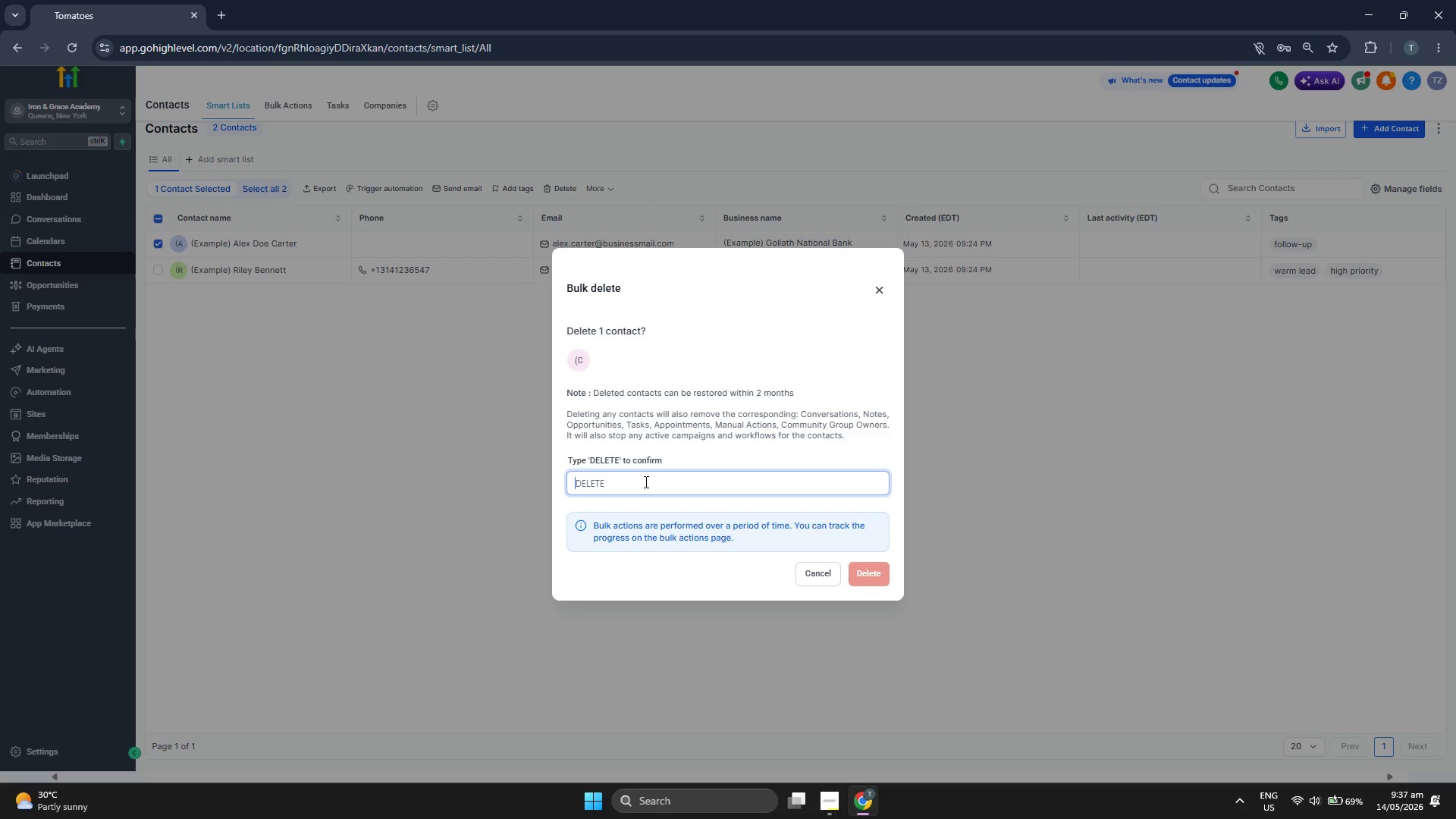 
type(DELETE)
 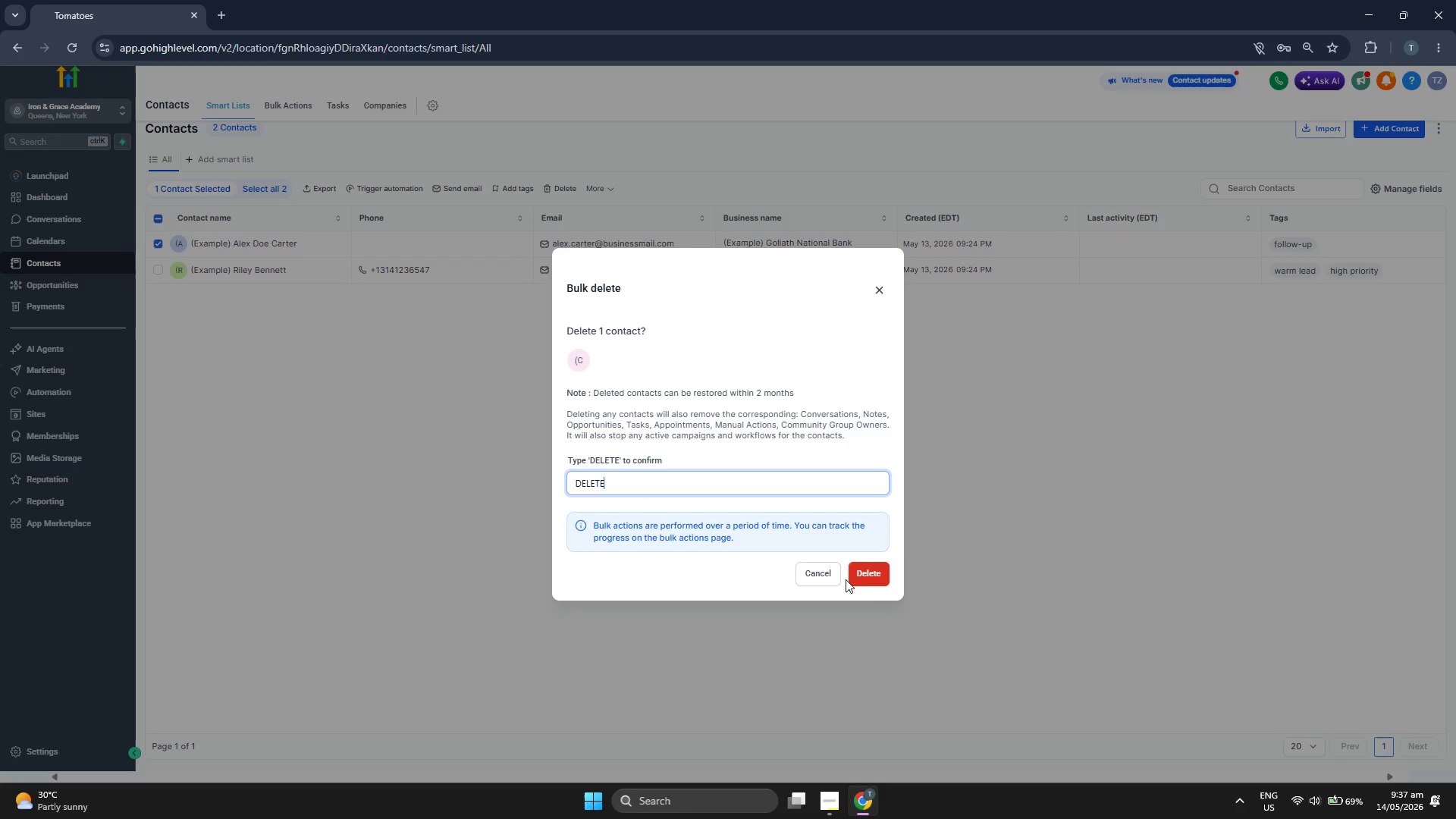 
left_click([870, 585])
 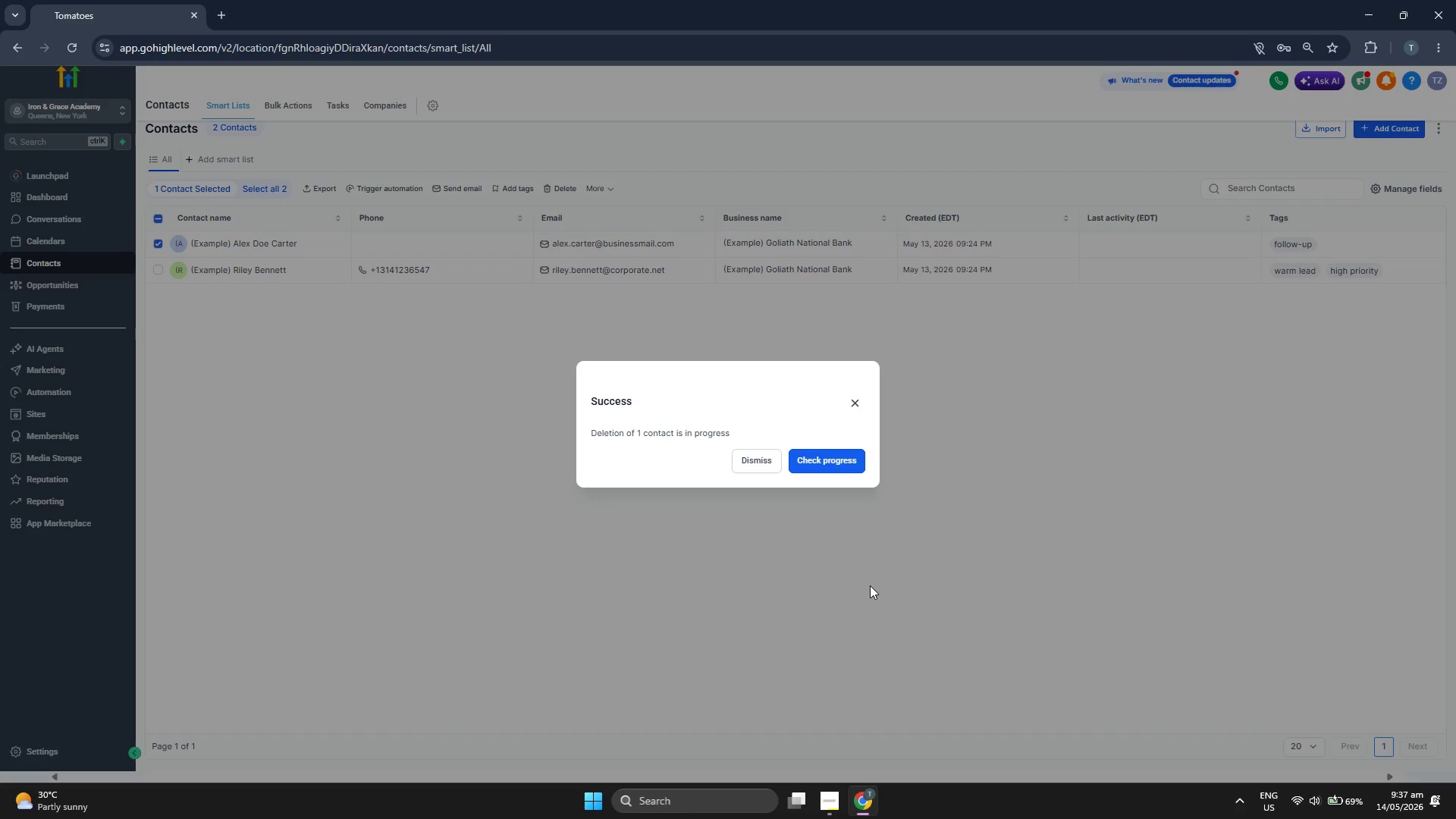 
left_click([764, 471])
 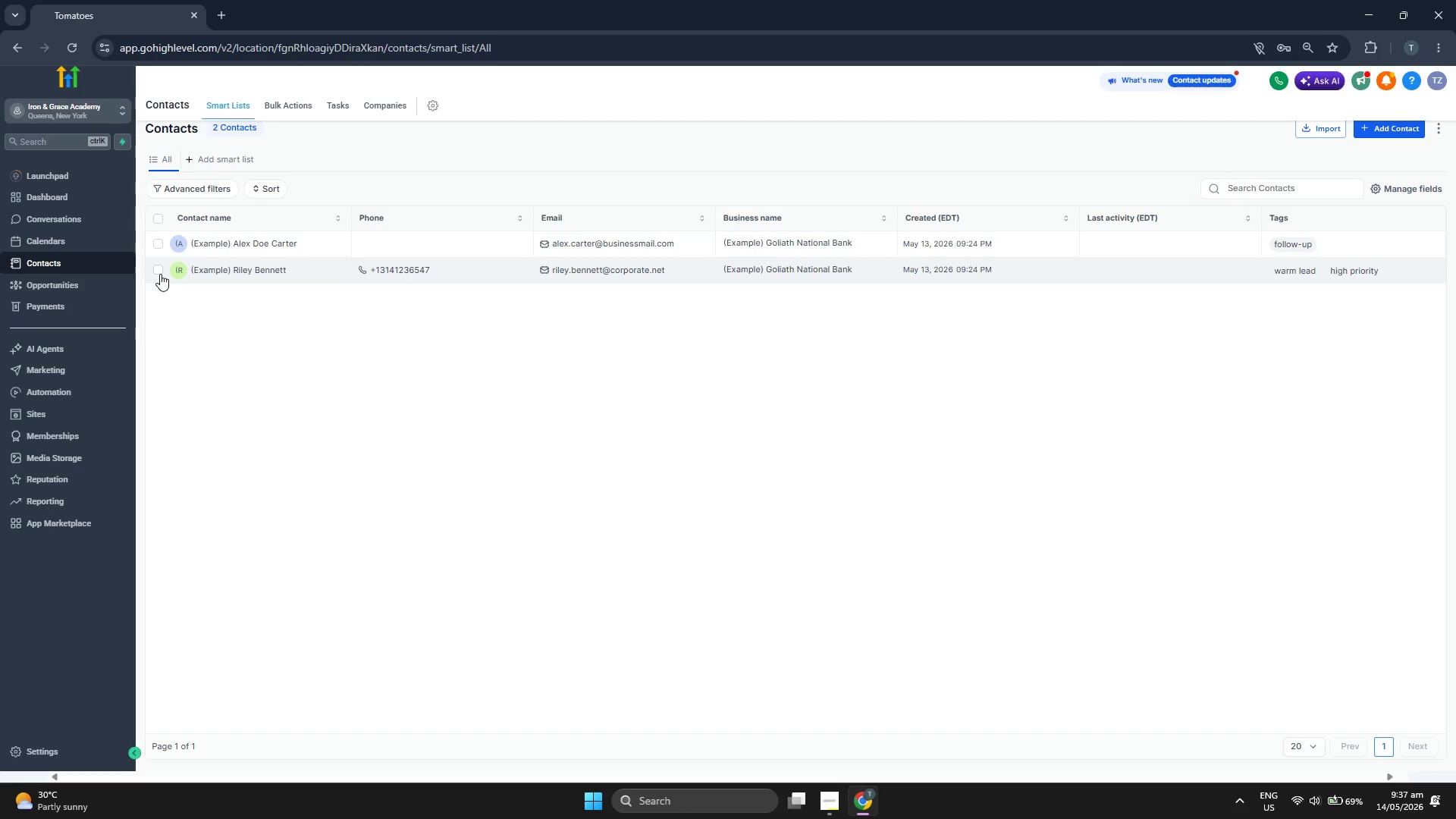 
left_click([160, 274])
 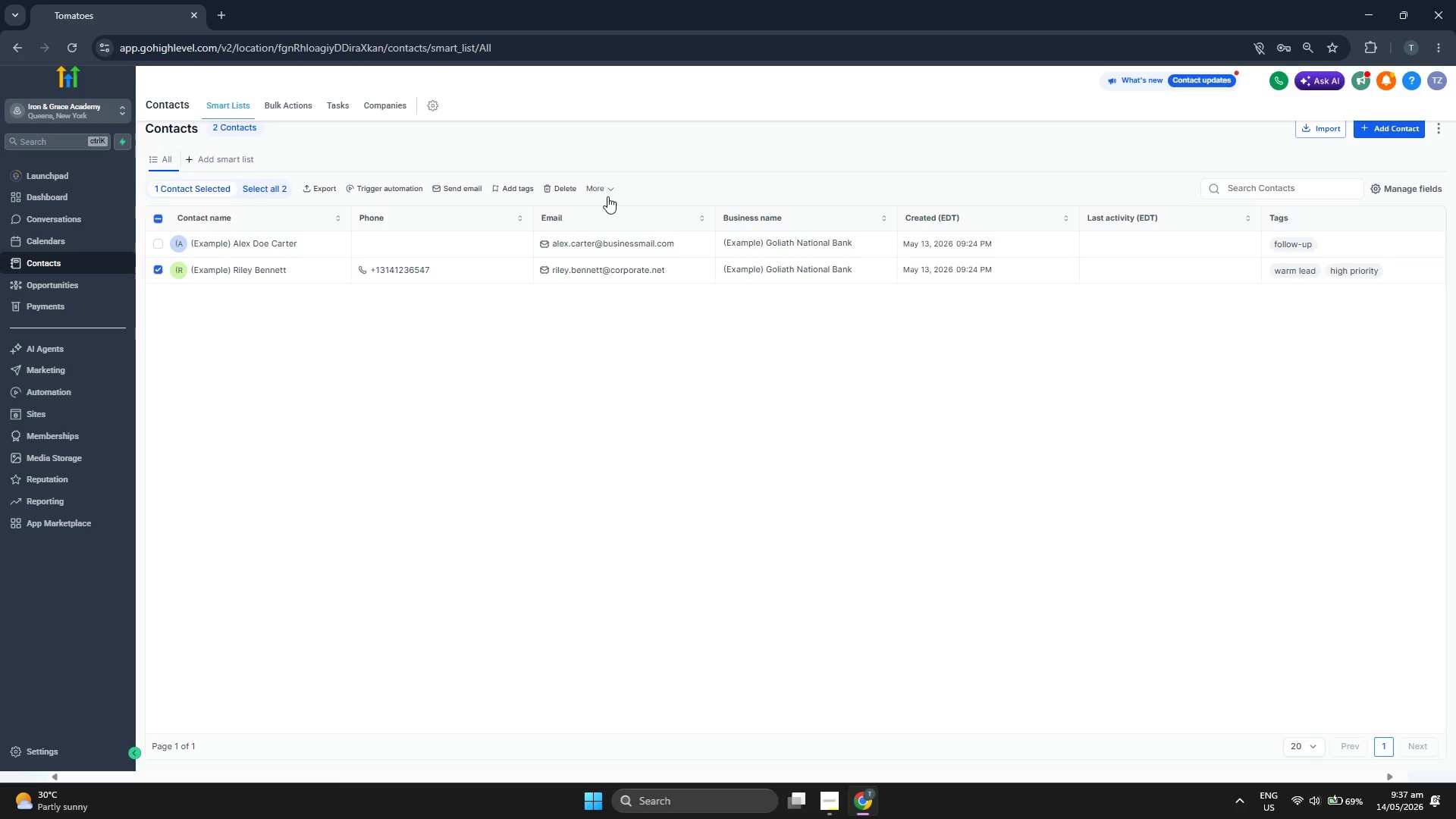 
left_click([607, 190])
 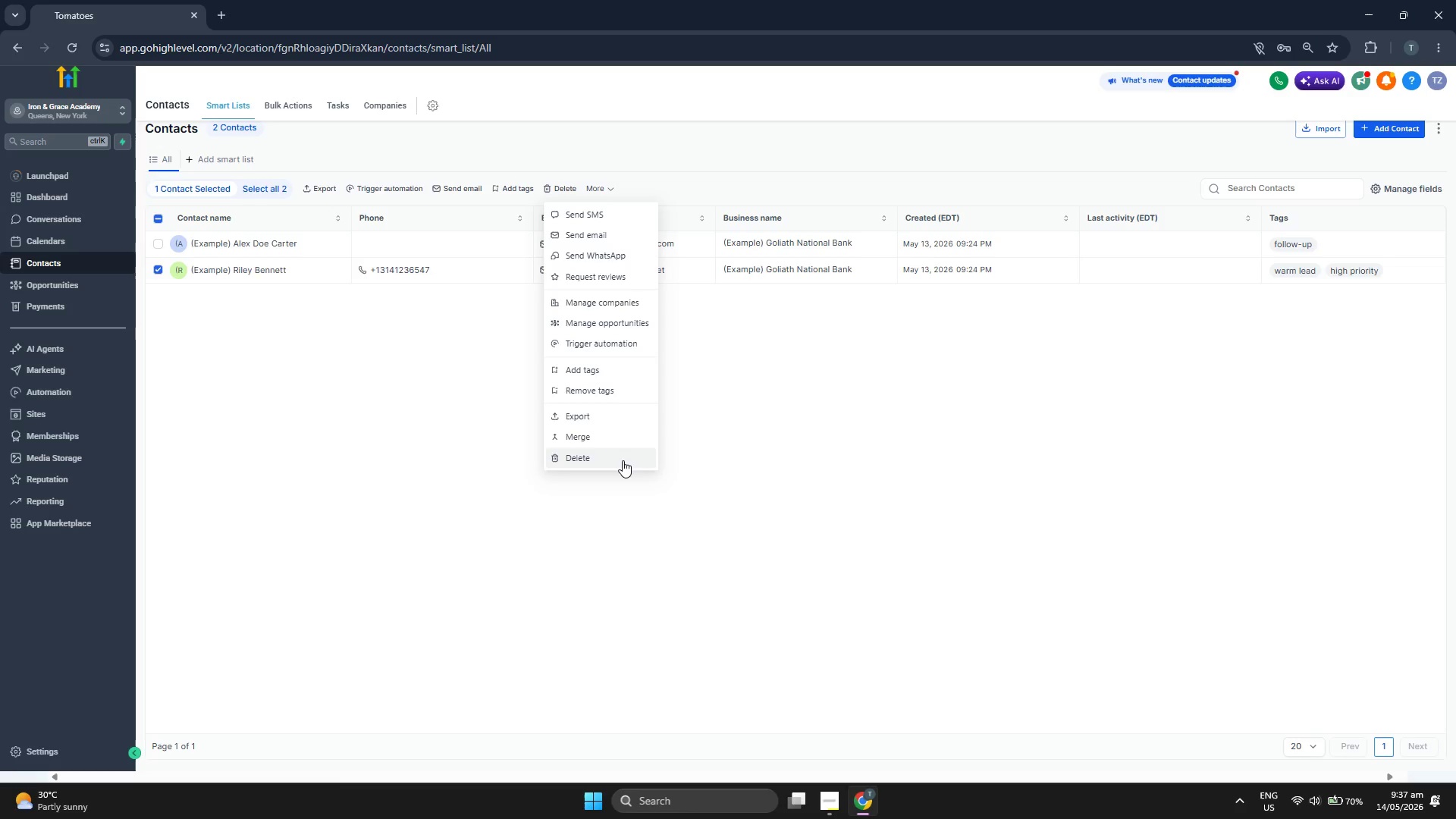 
left_click([623, 460])
 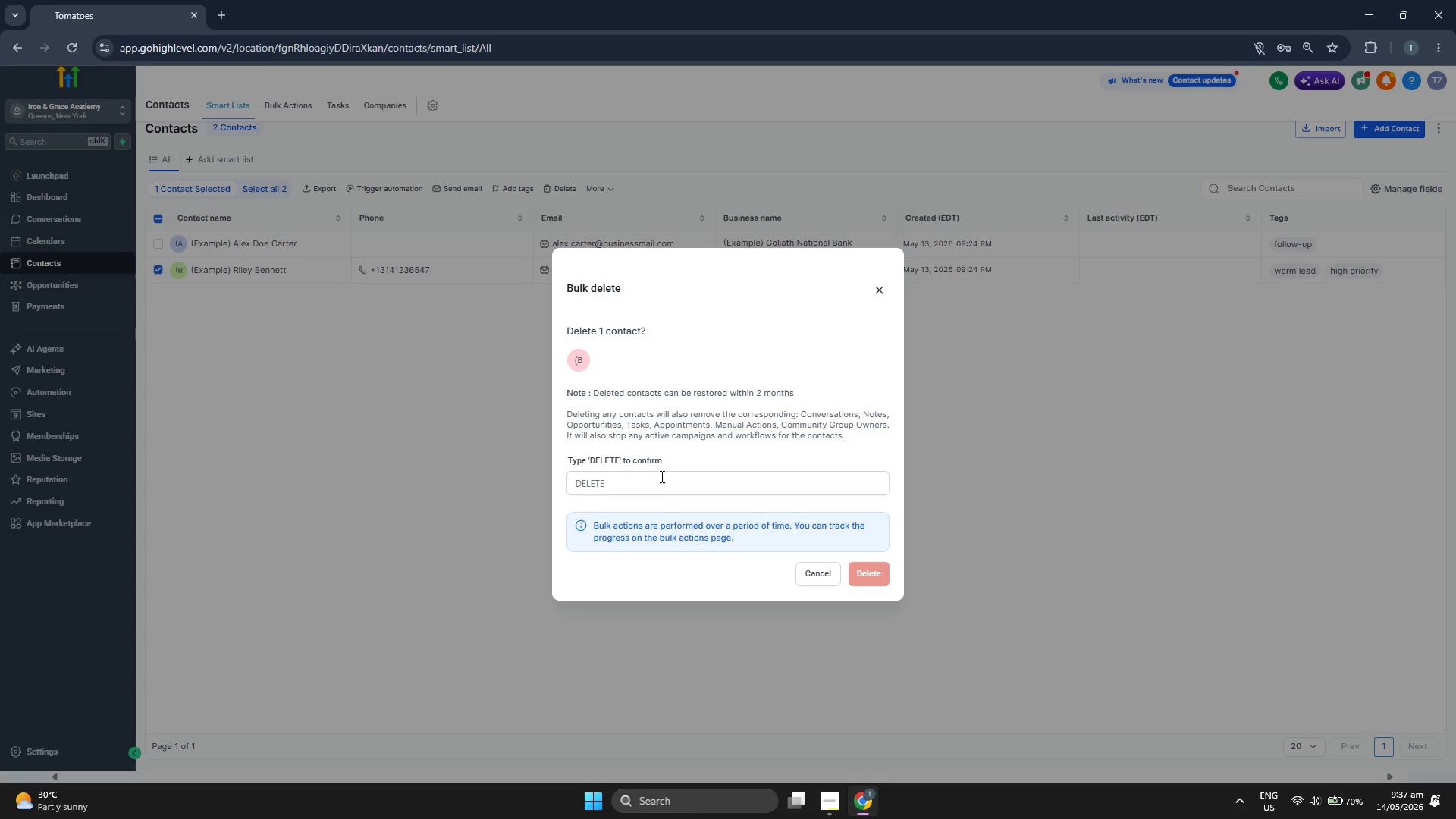 
left_click([662, 477])
 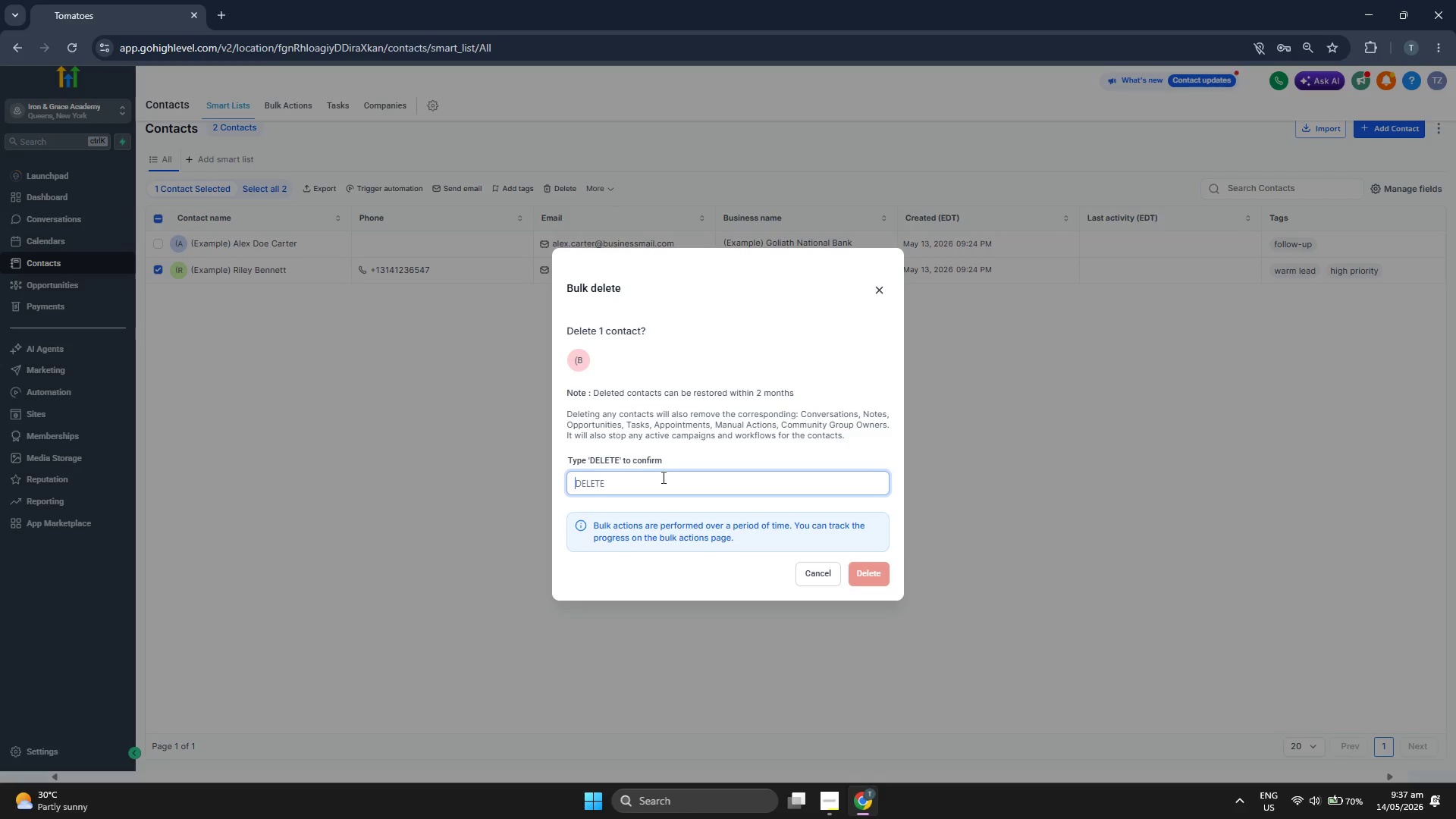 
type(DELETE)
 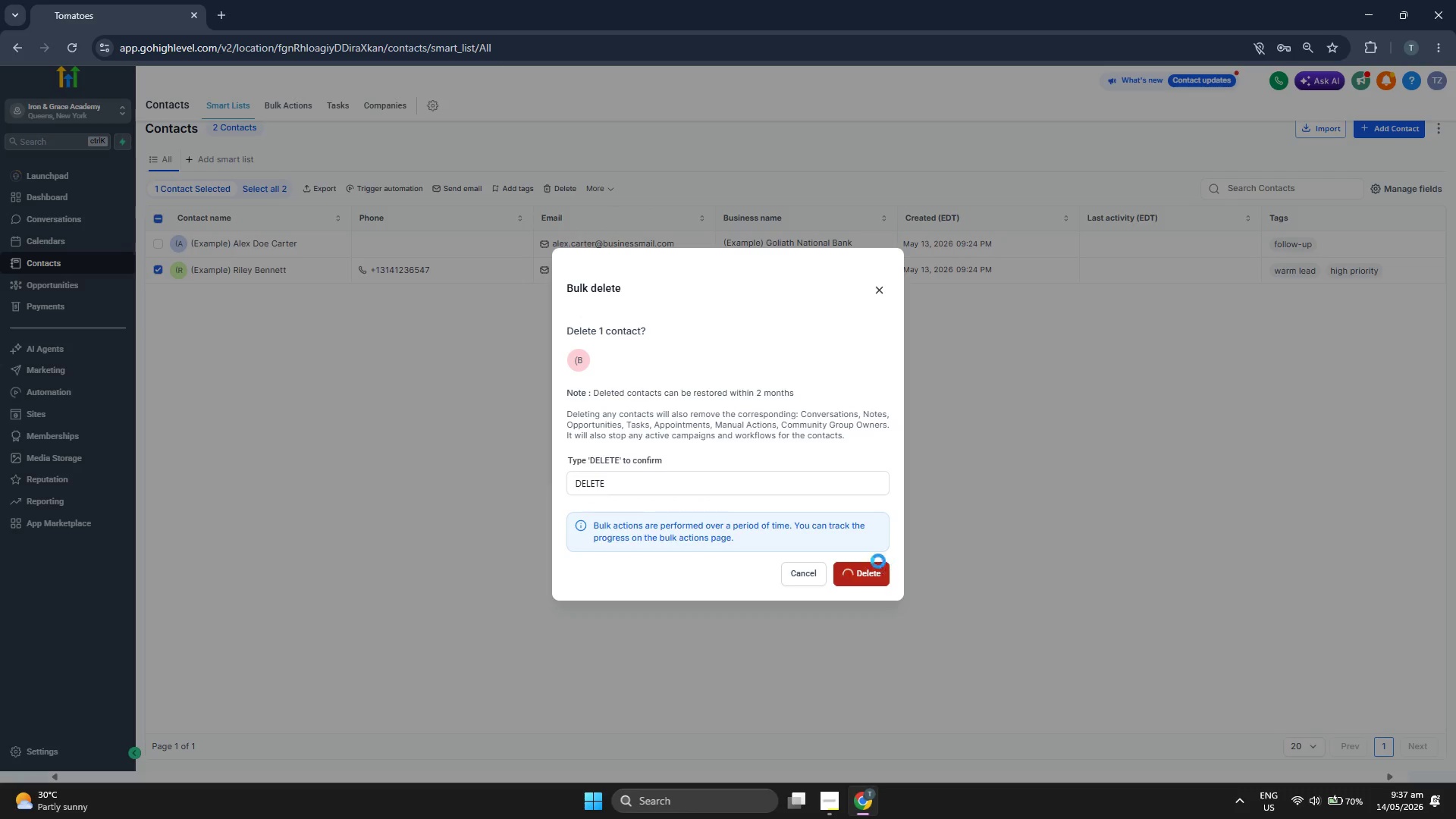 
left_click([752, 455])
 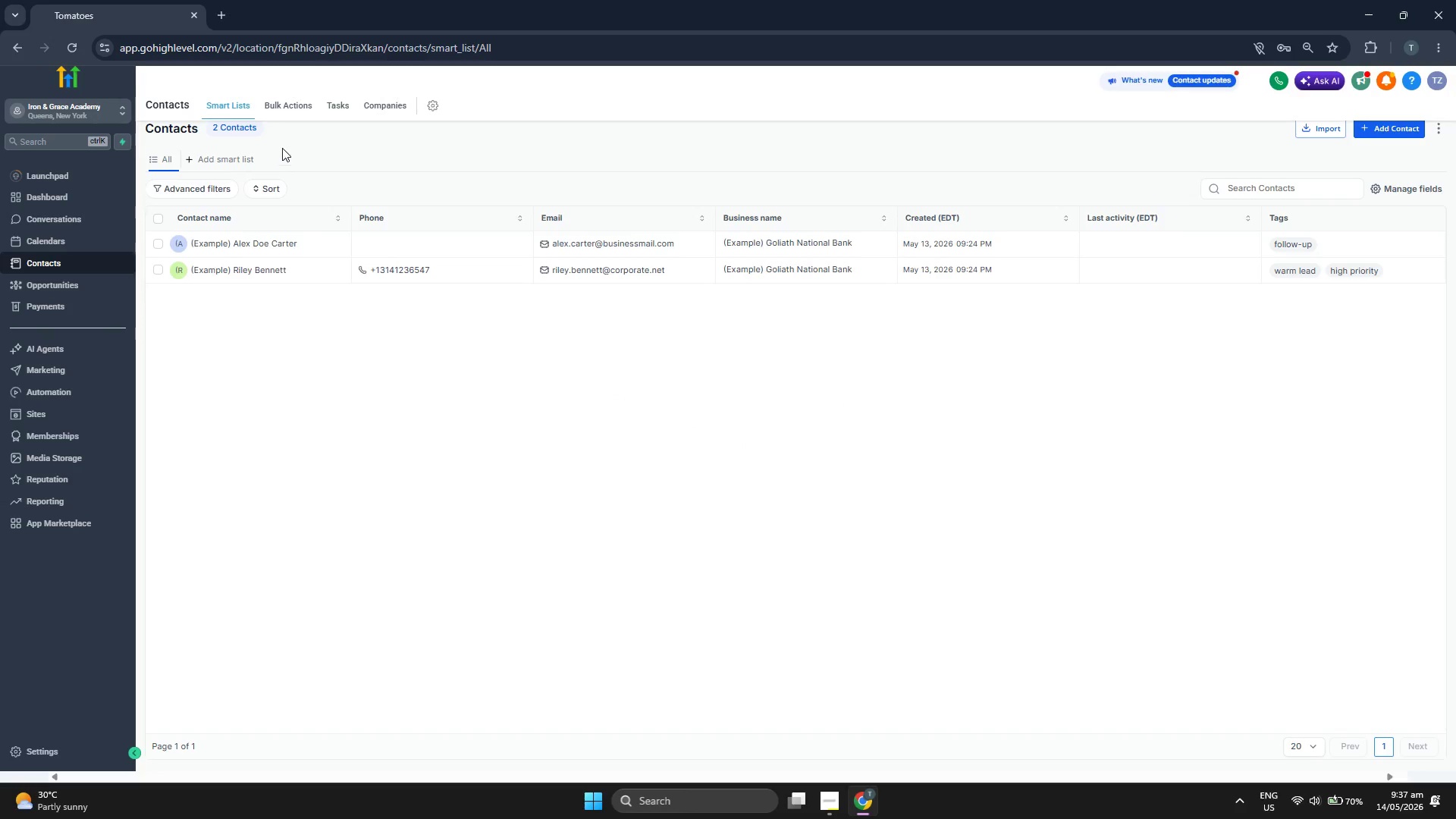 
left_click([297, 108])
 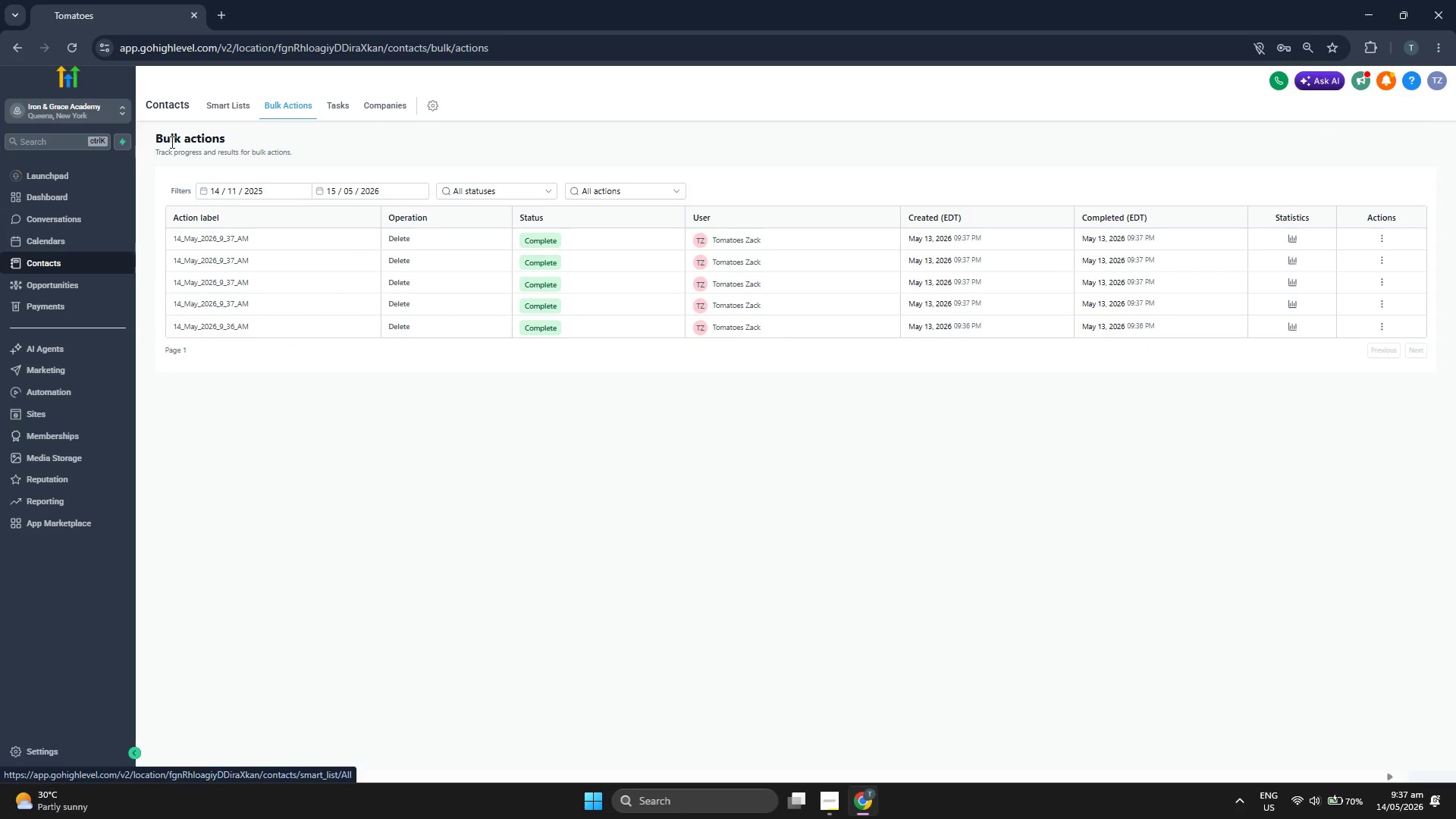 
left_click([82, 202])
 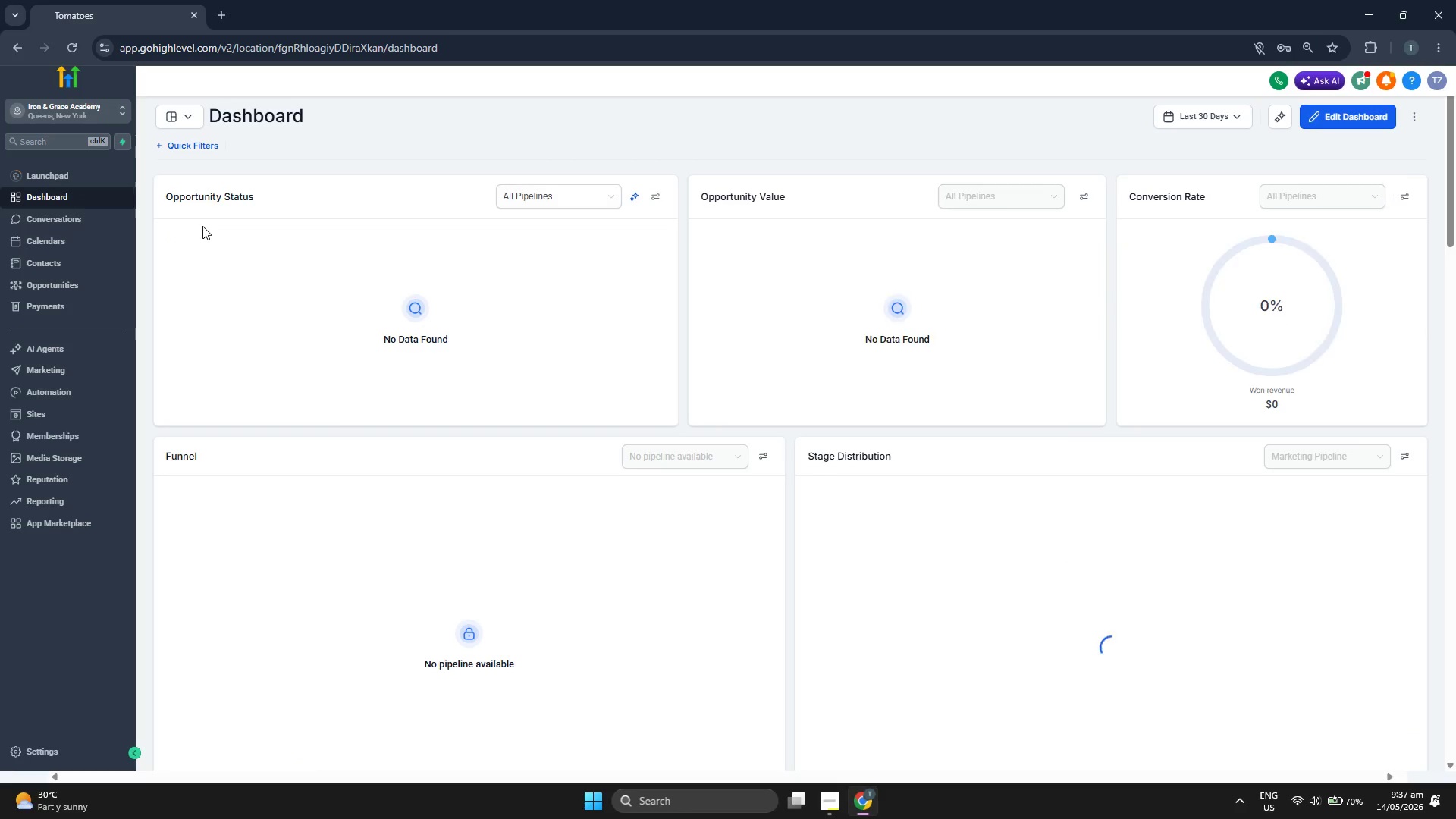 
scroll: coordinate [198, 246], scroll_direction: down, amount: 1.0
 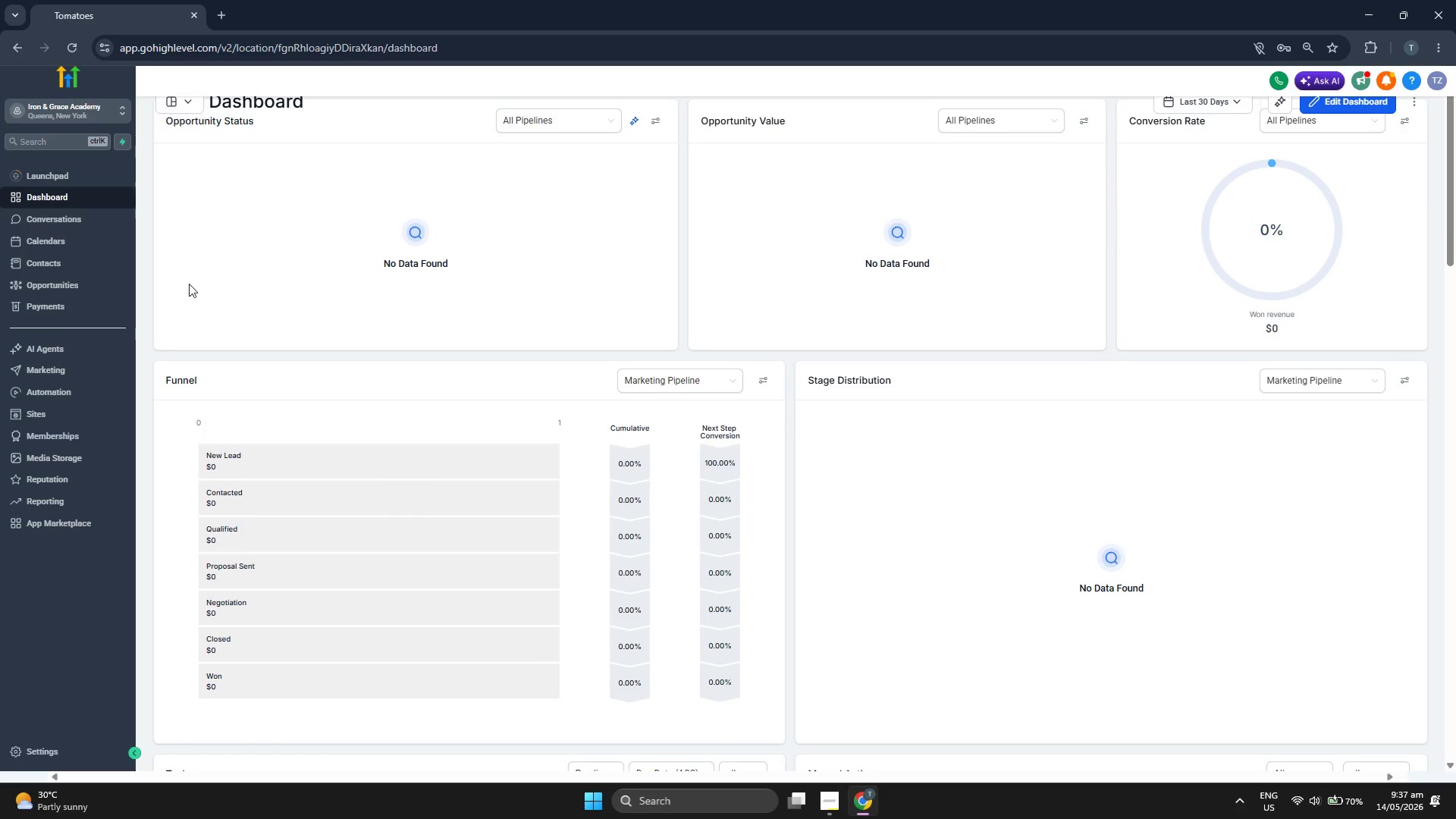 
mouse_move([129, 232])
 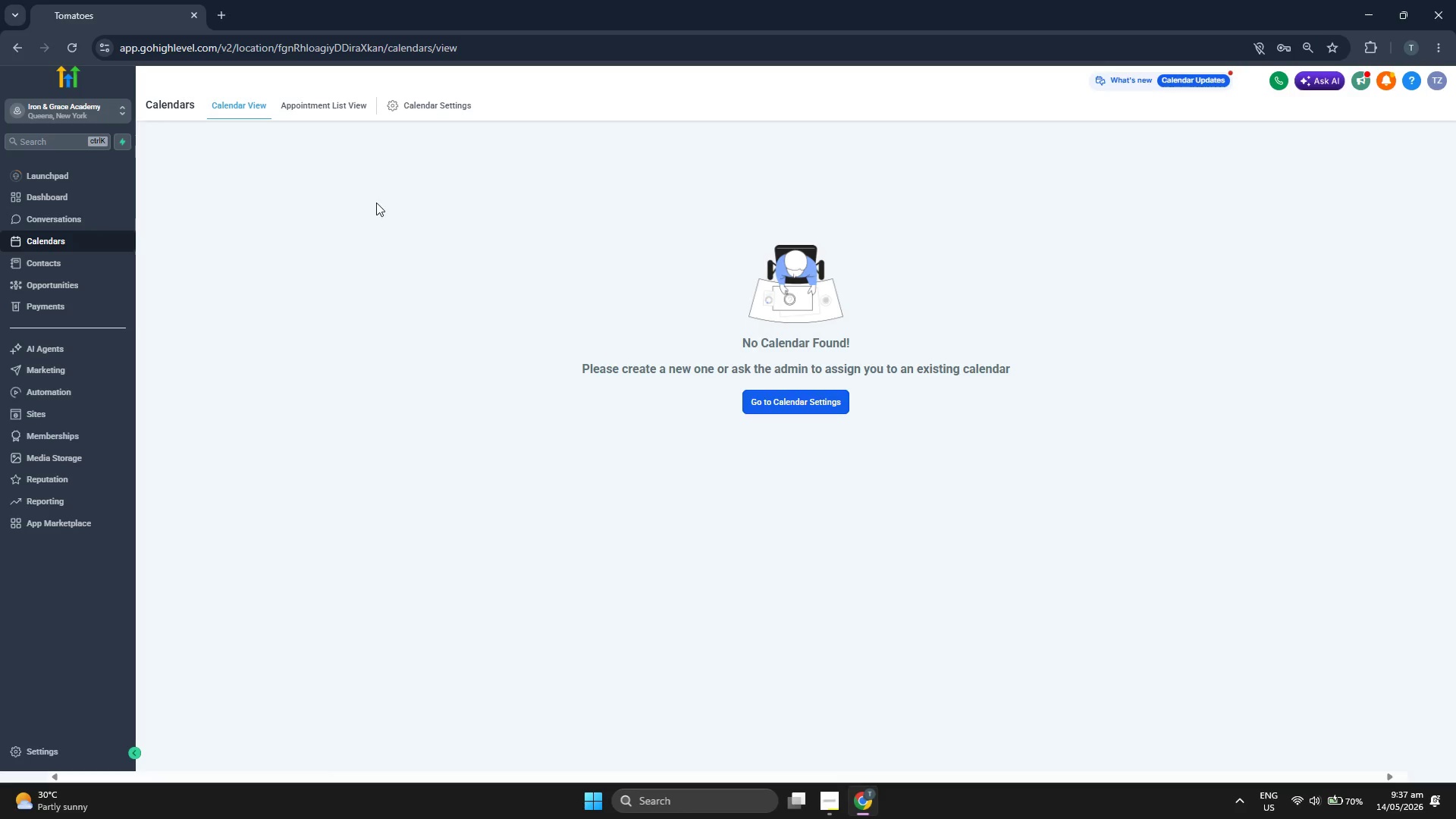 
left_click([419, 108])
 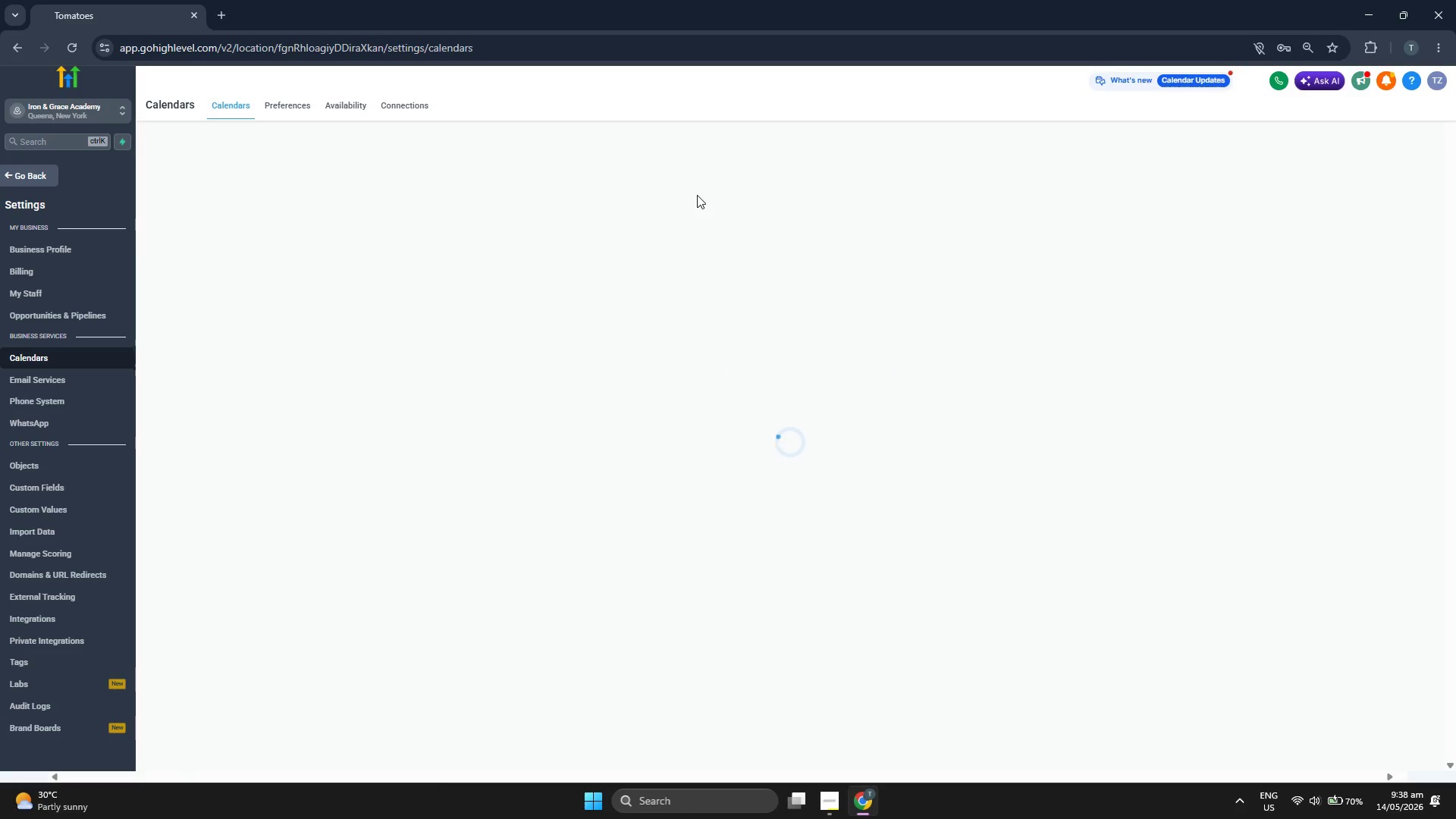 
wait(9.51)
 